 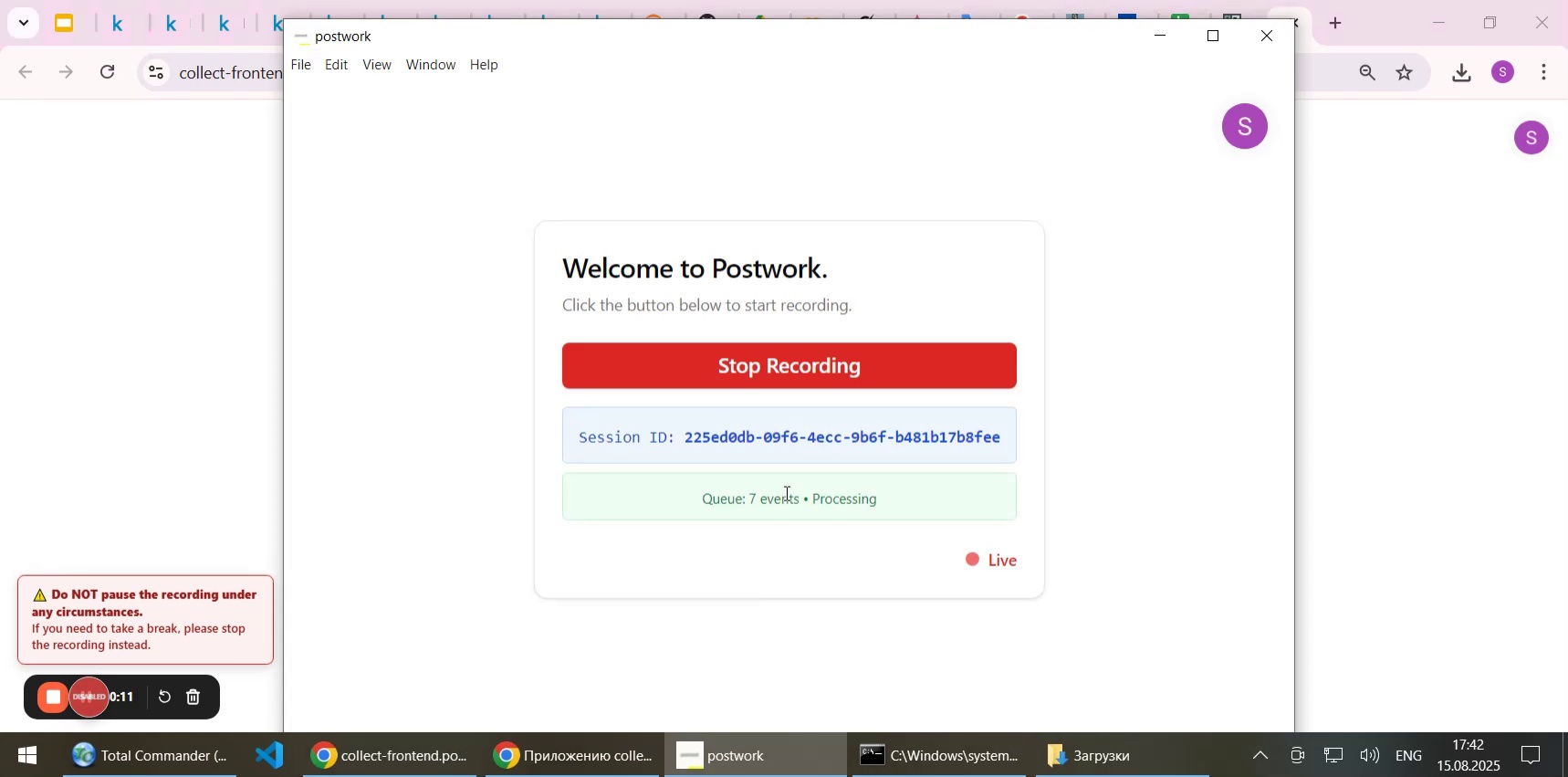 
left_click_drag(start_coordinate=[686, 439], to_coordinate=[1001, 437])
 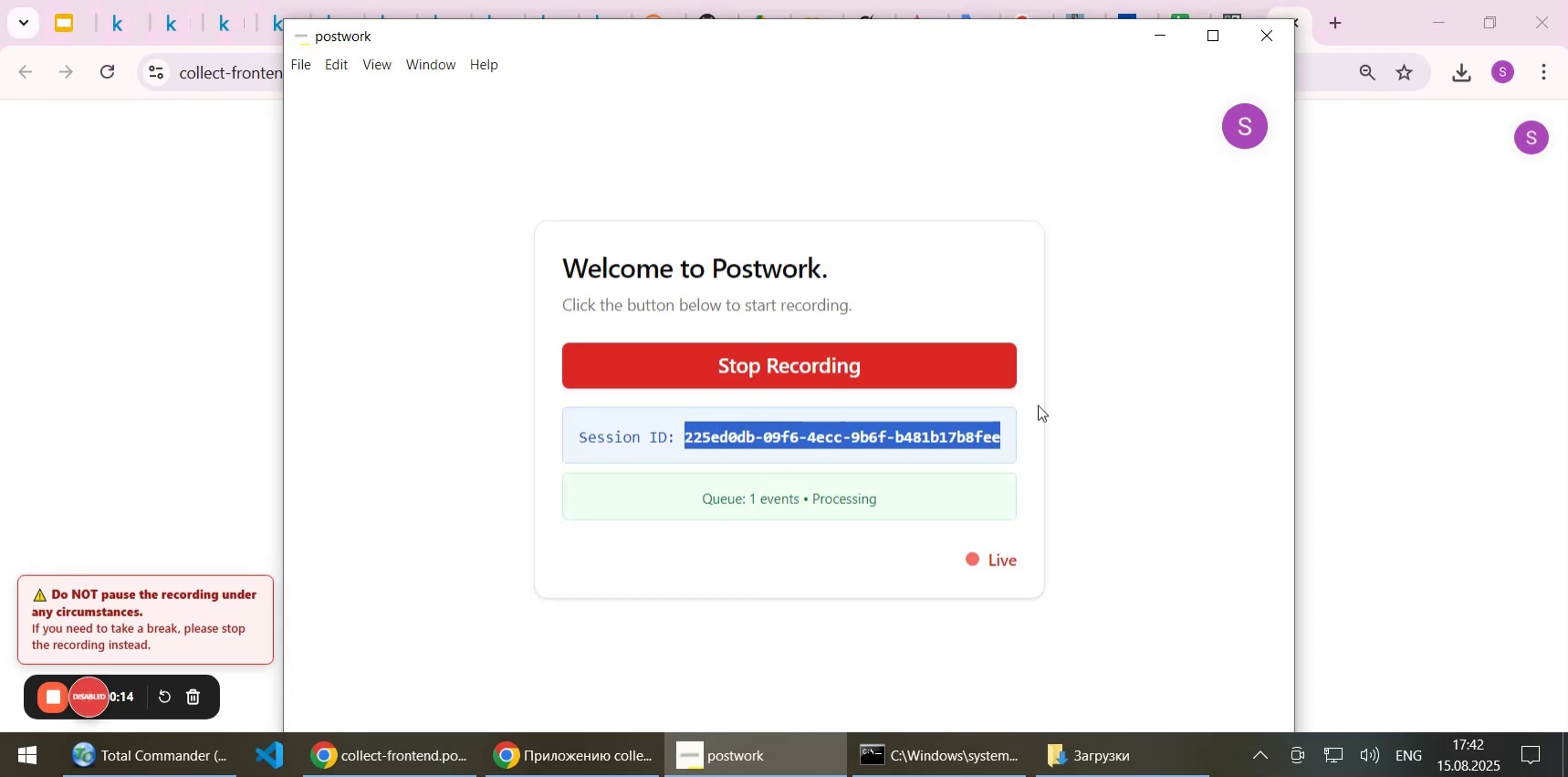 
key(Control+C)
 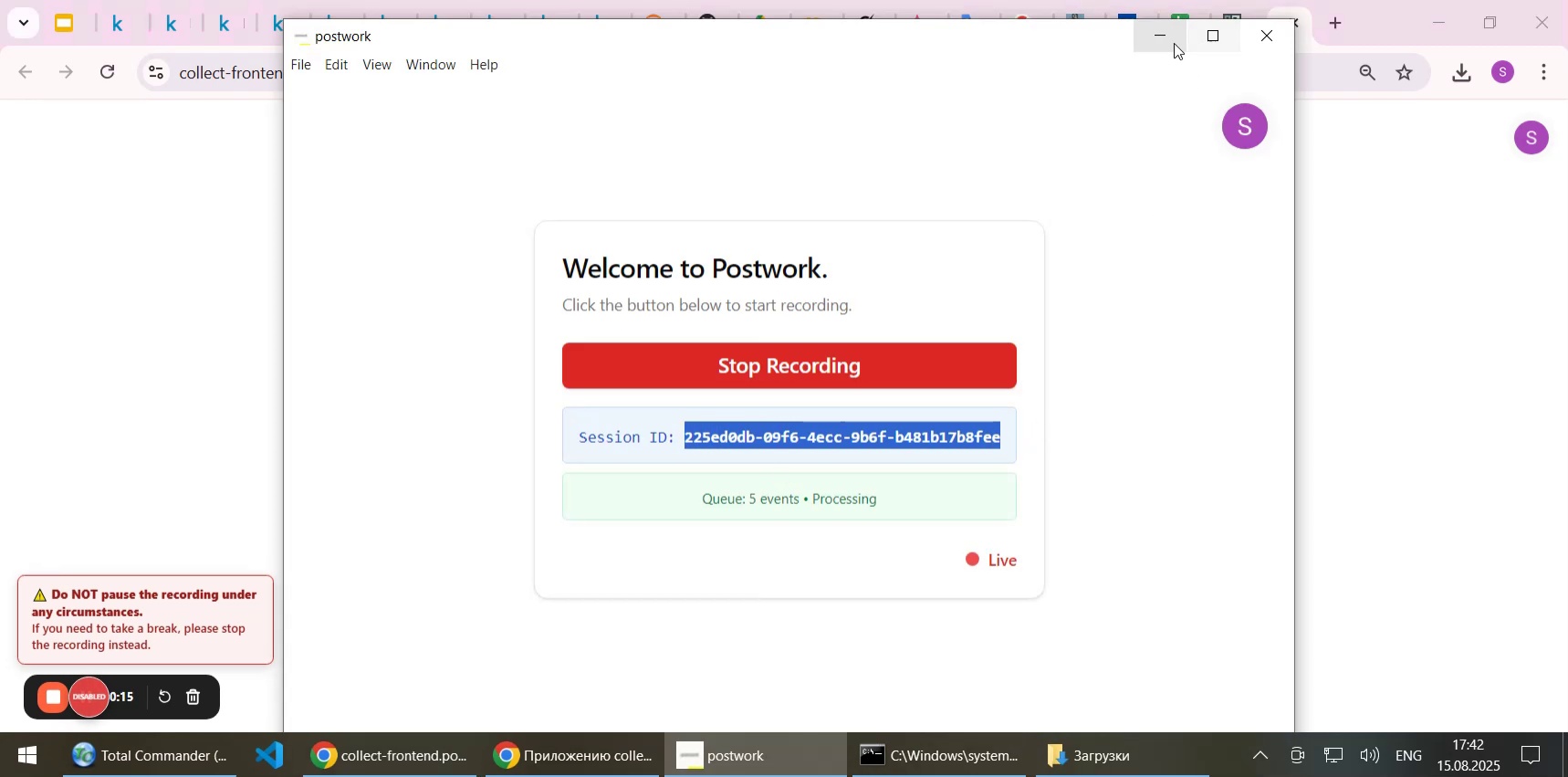 
left_click([1165, 43])
 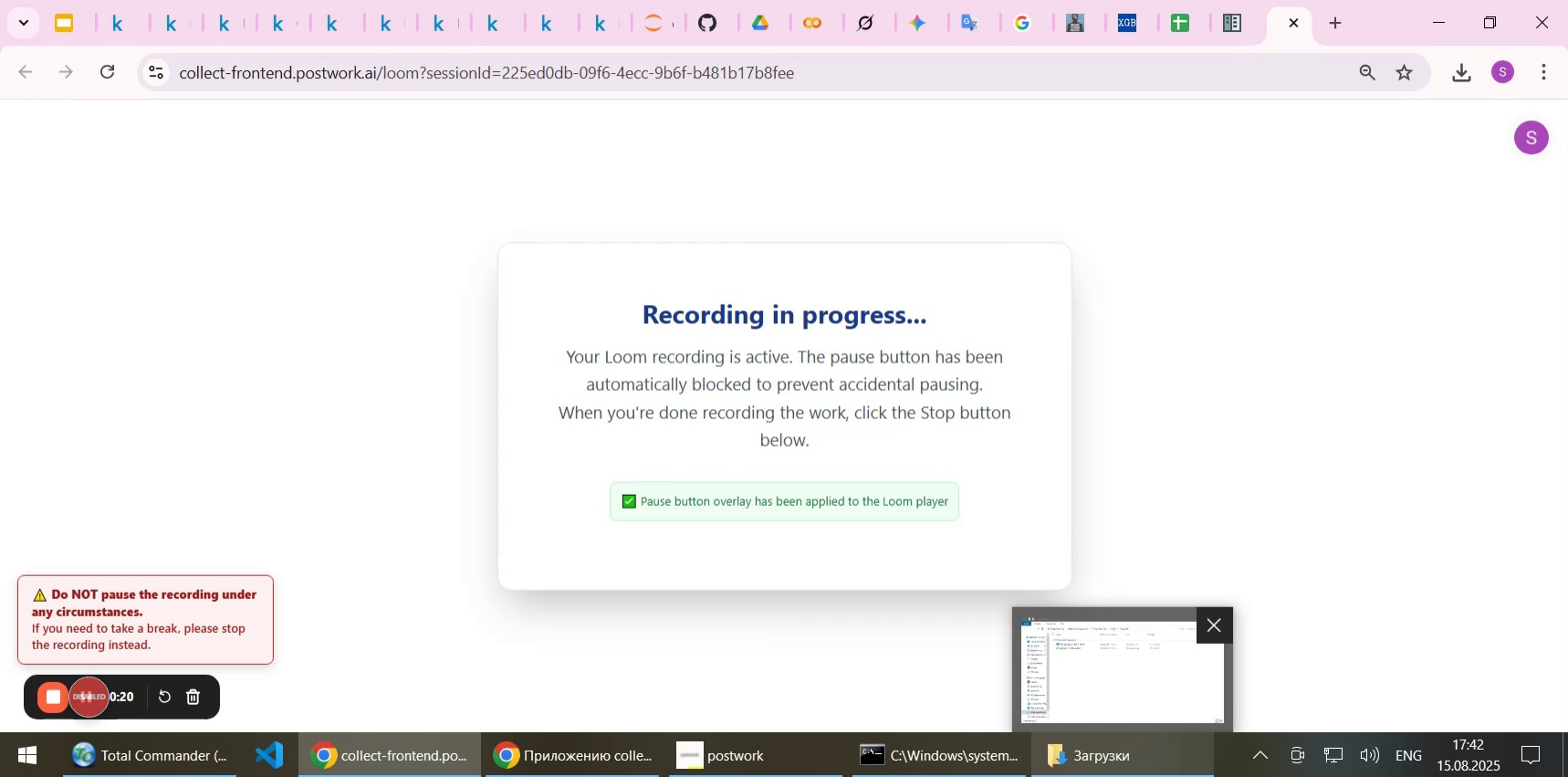 
wait(6.98)
 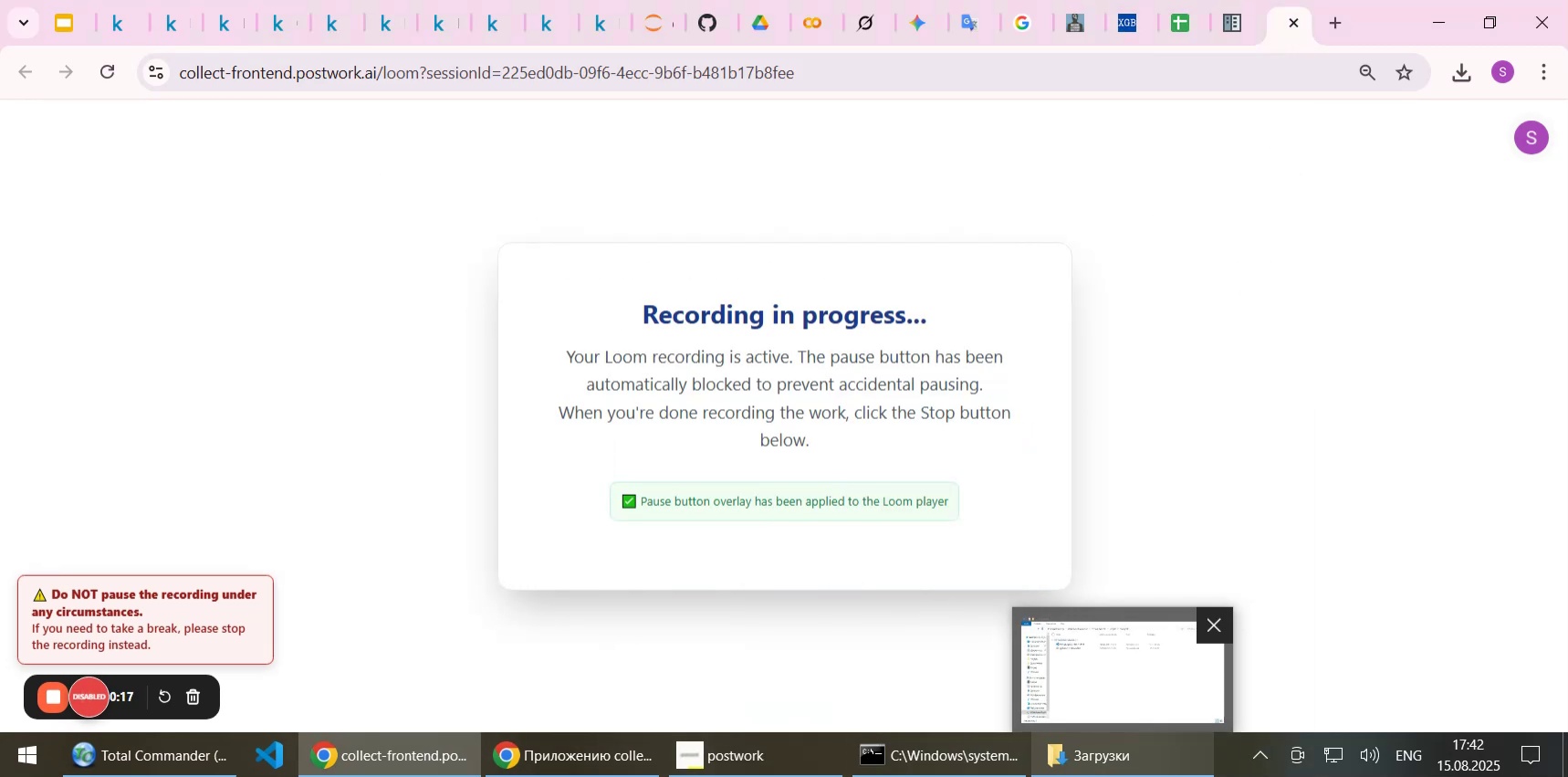 
left_click([219, 32])
 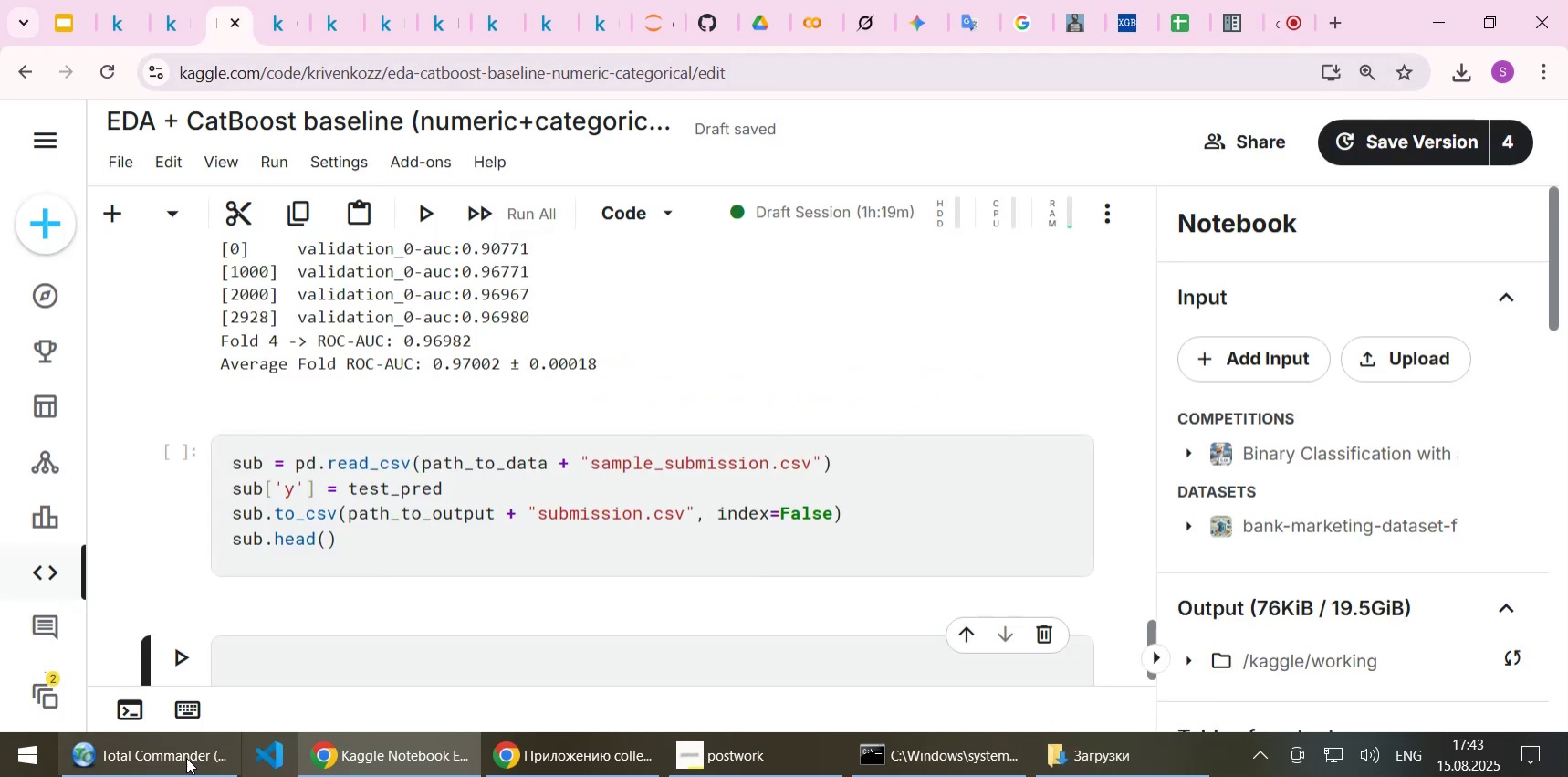 
left_click([181, 760])
 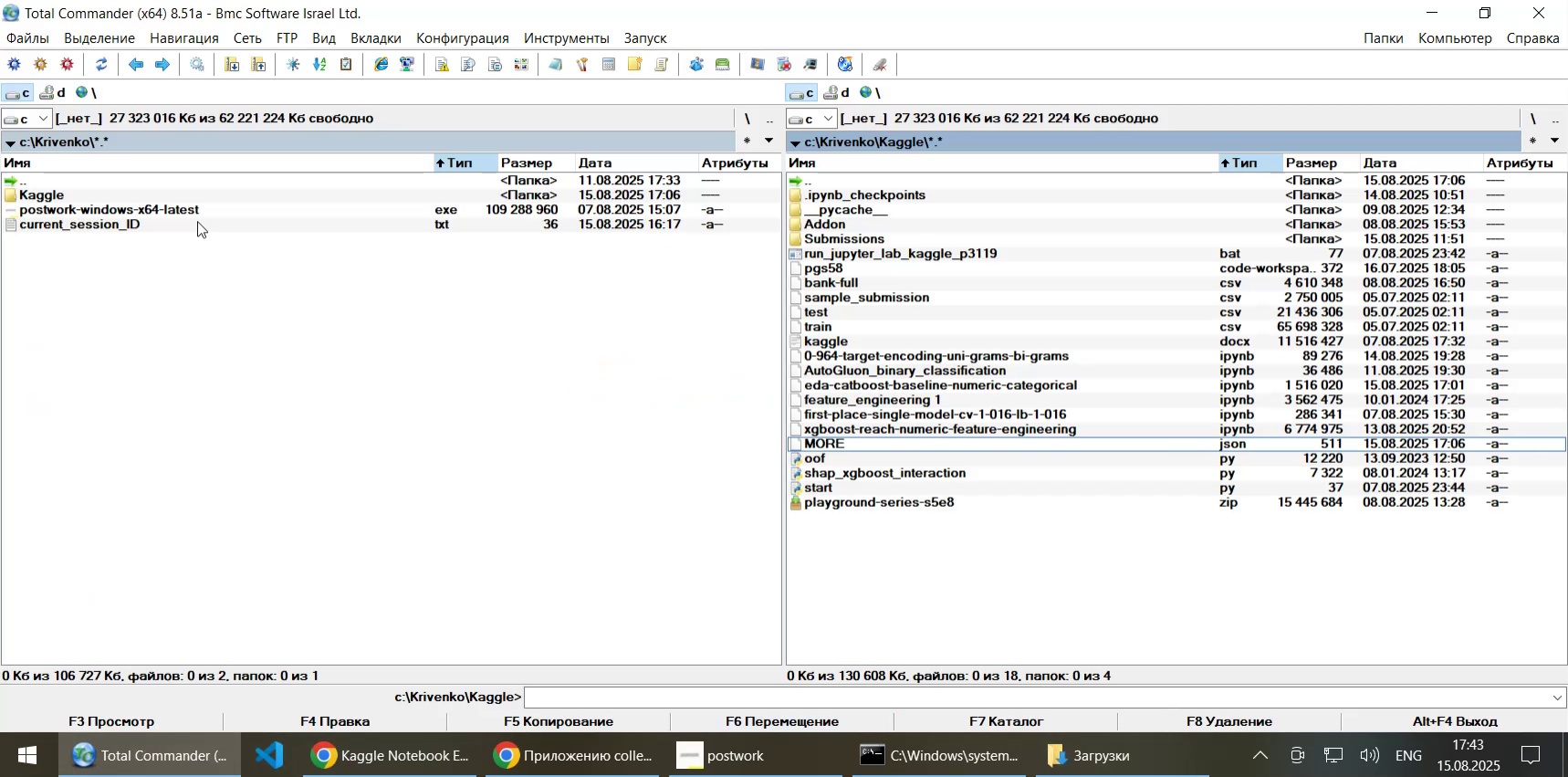 
left_click([197, 221])
 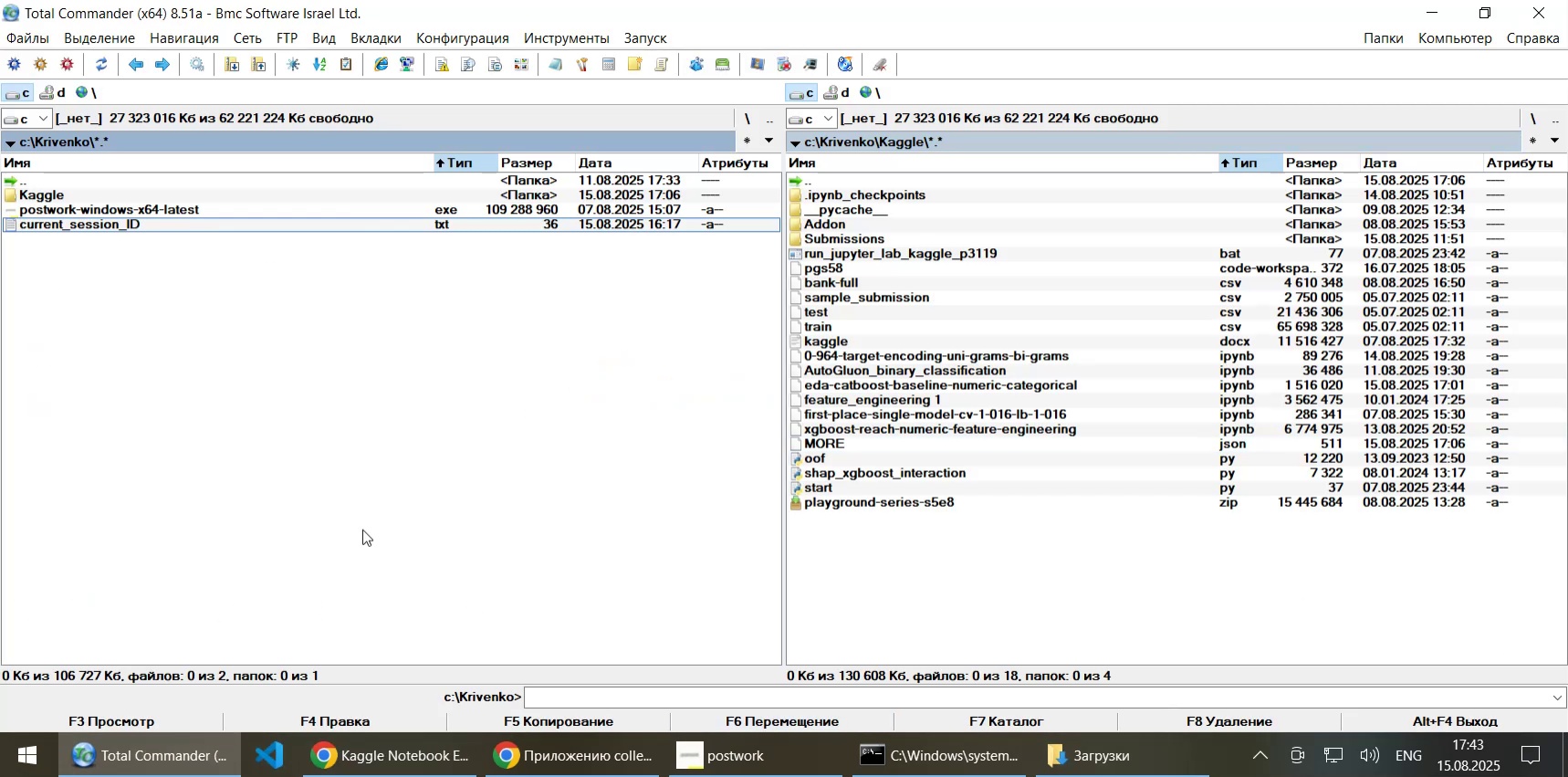 
key(F4)
 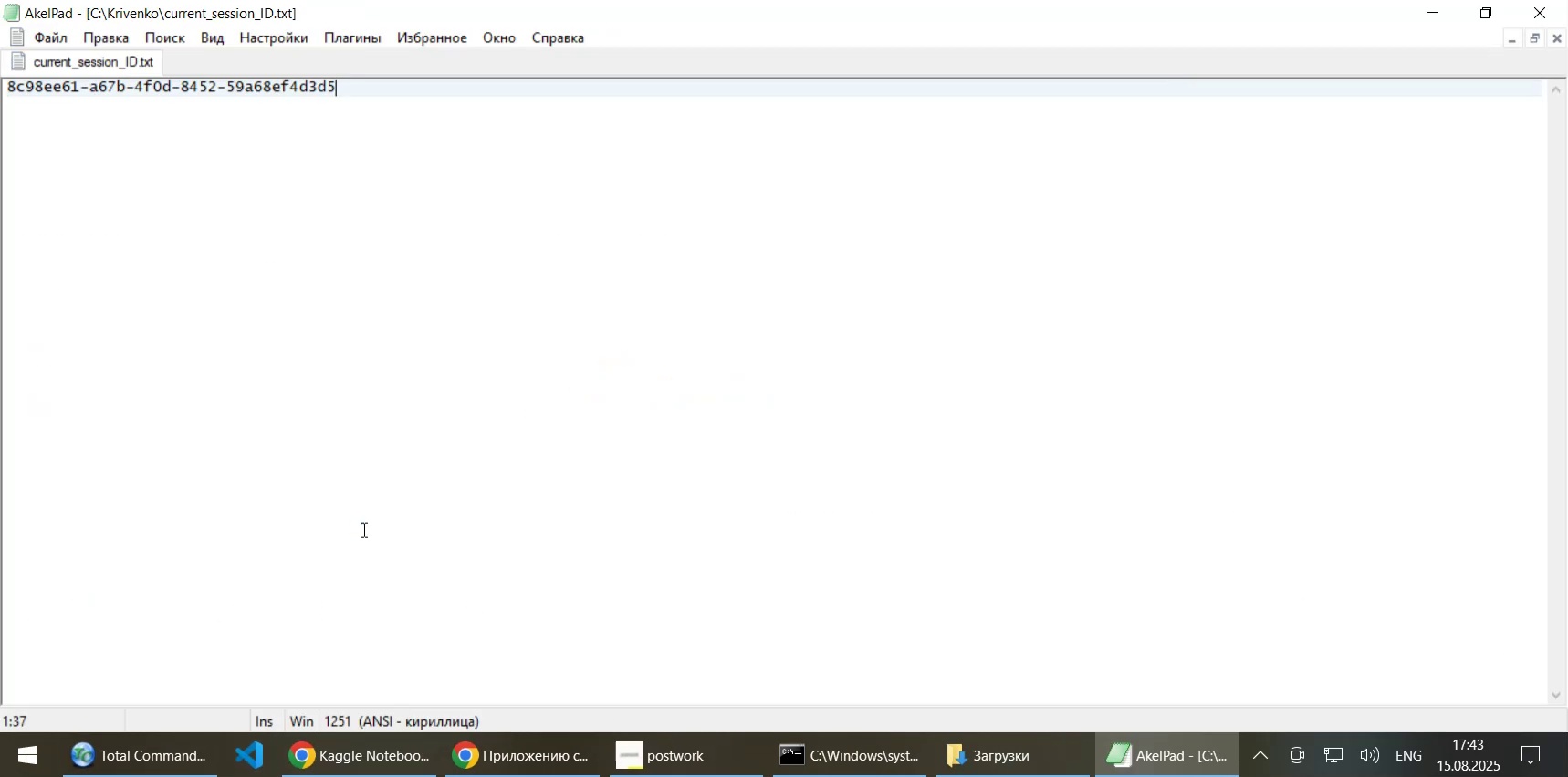 
key(Control+A)
 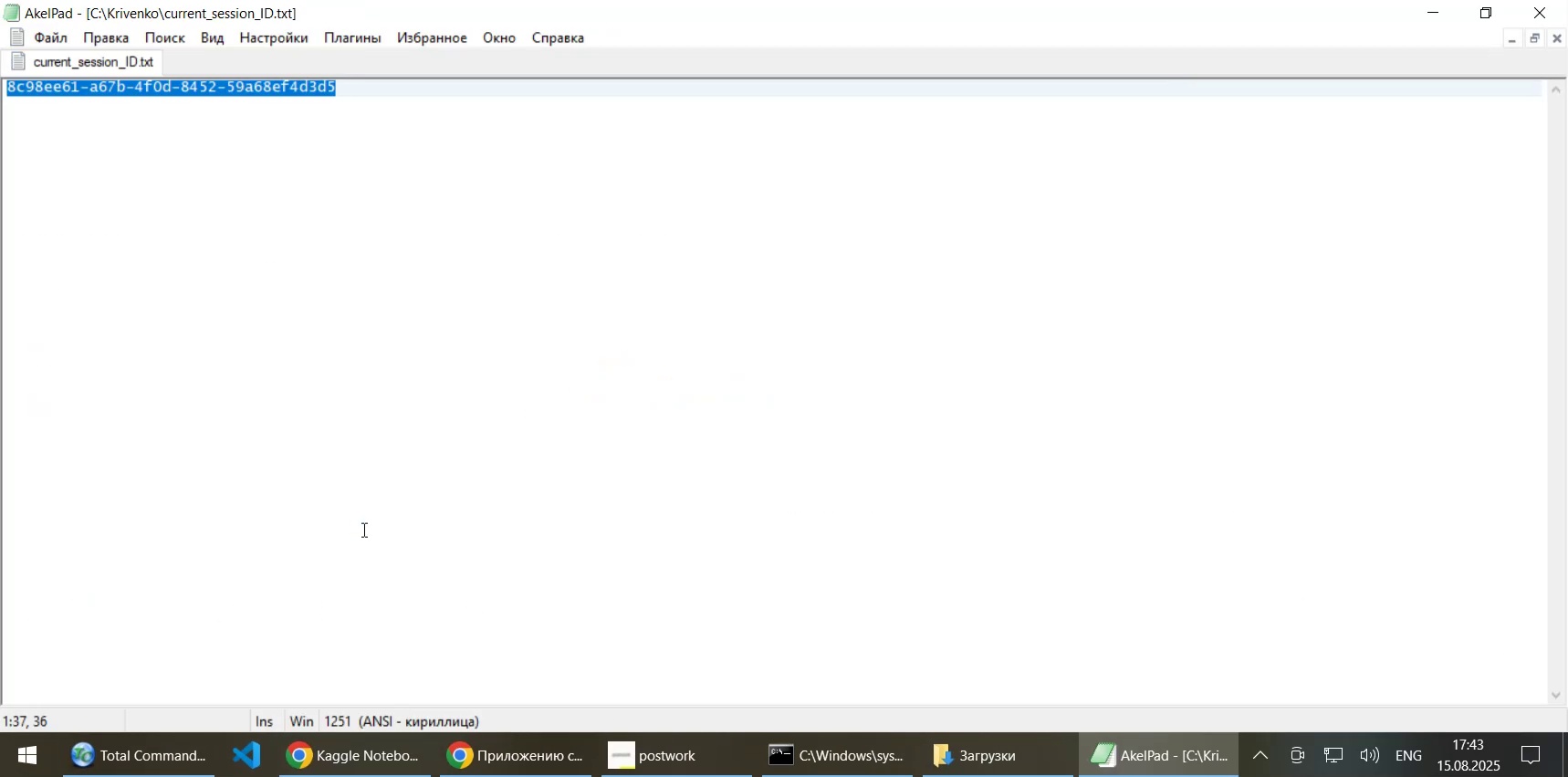 
key(Control+V)
 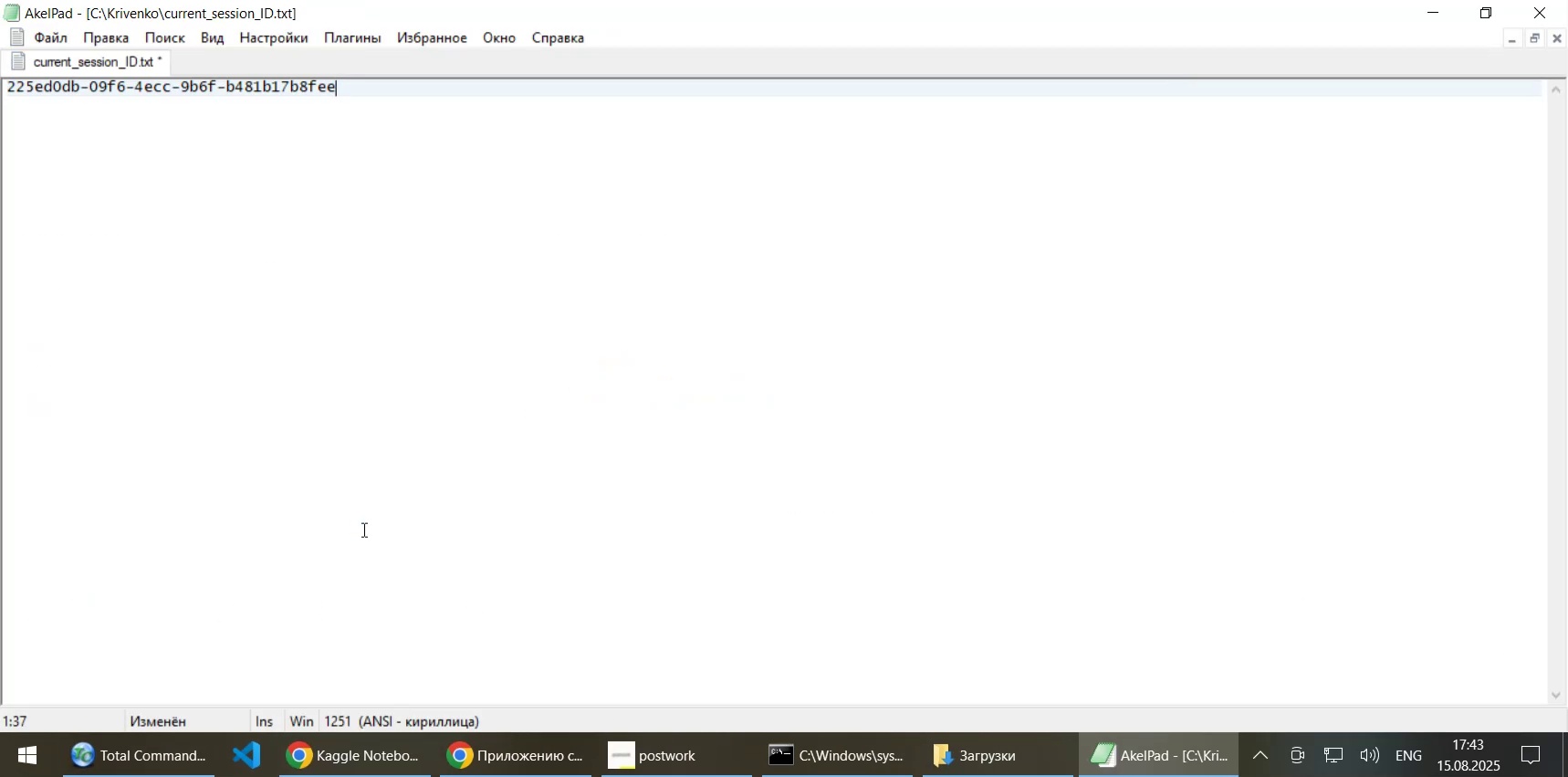 
key(Control+S)
 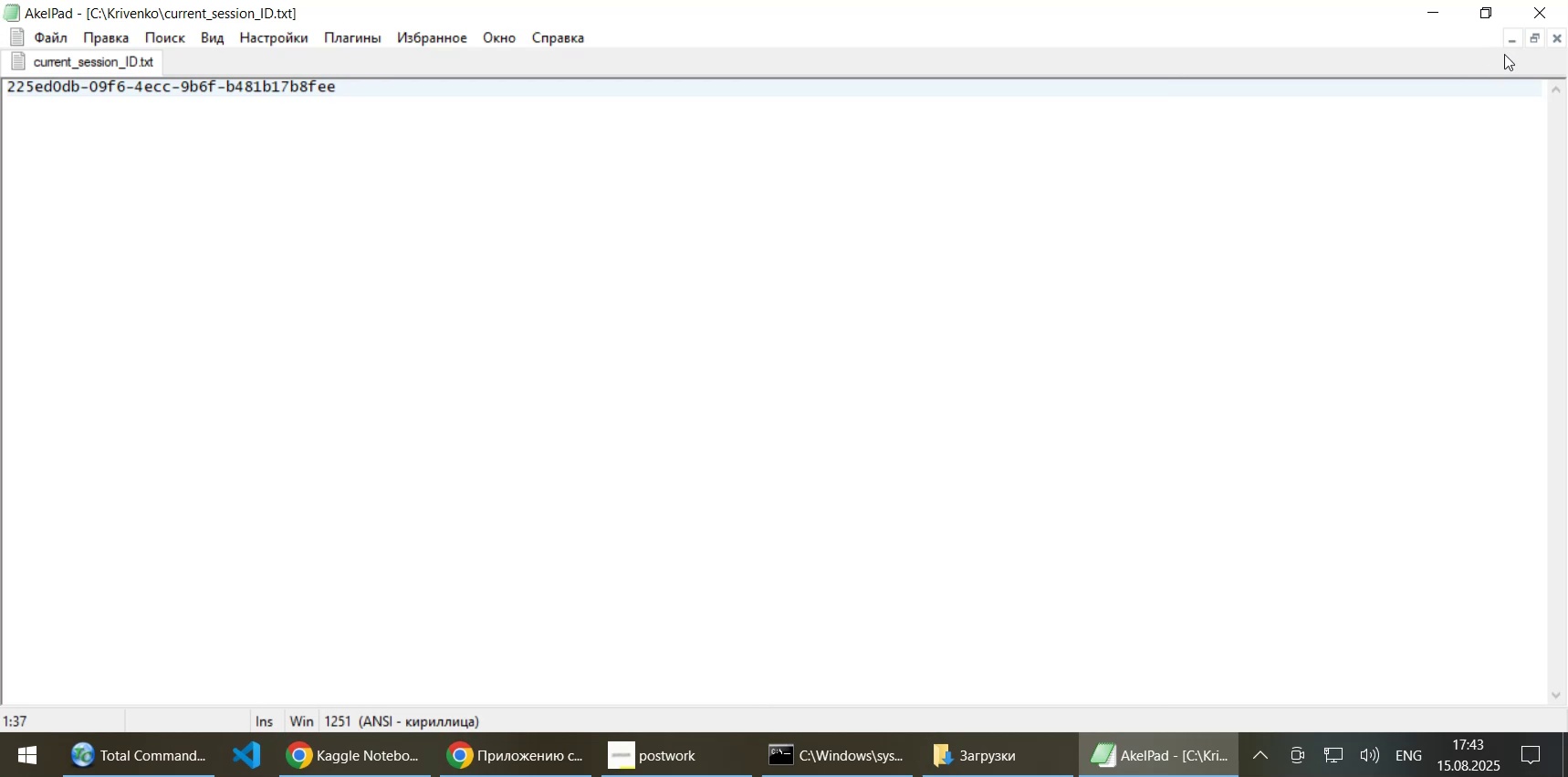 
left_click([1541, 8])
 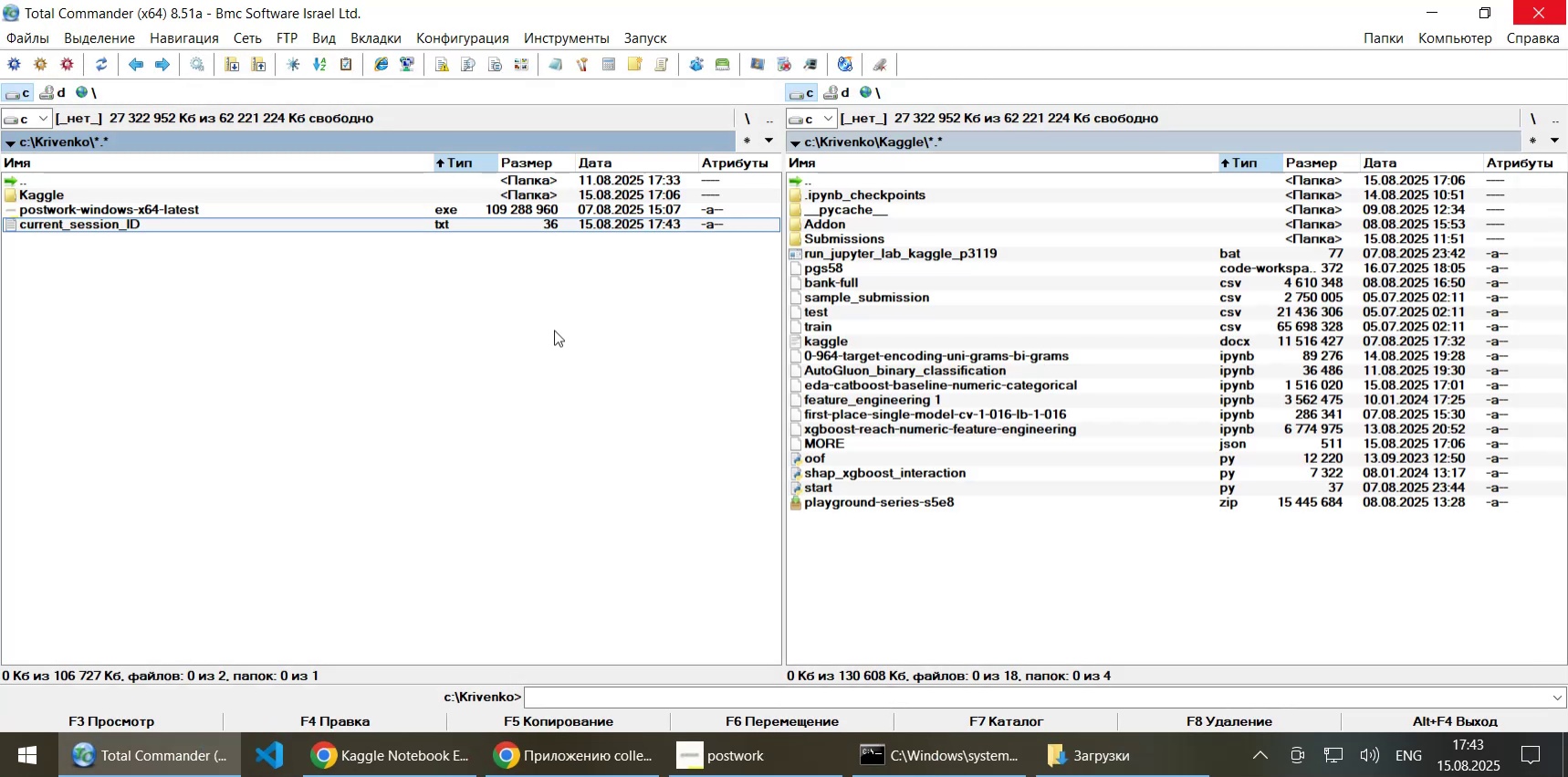 
wait(9.58)
 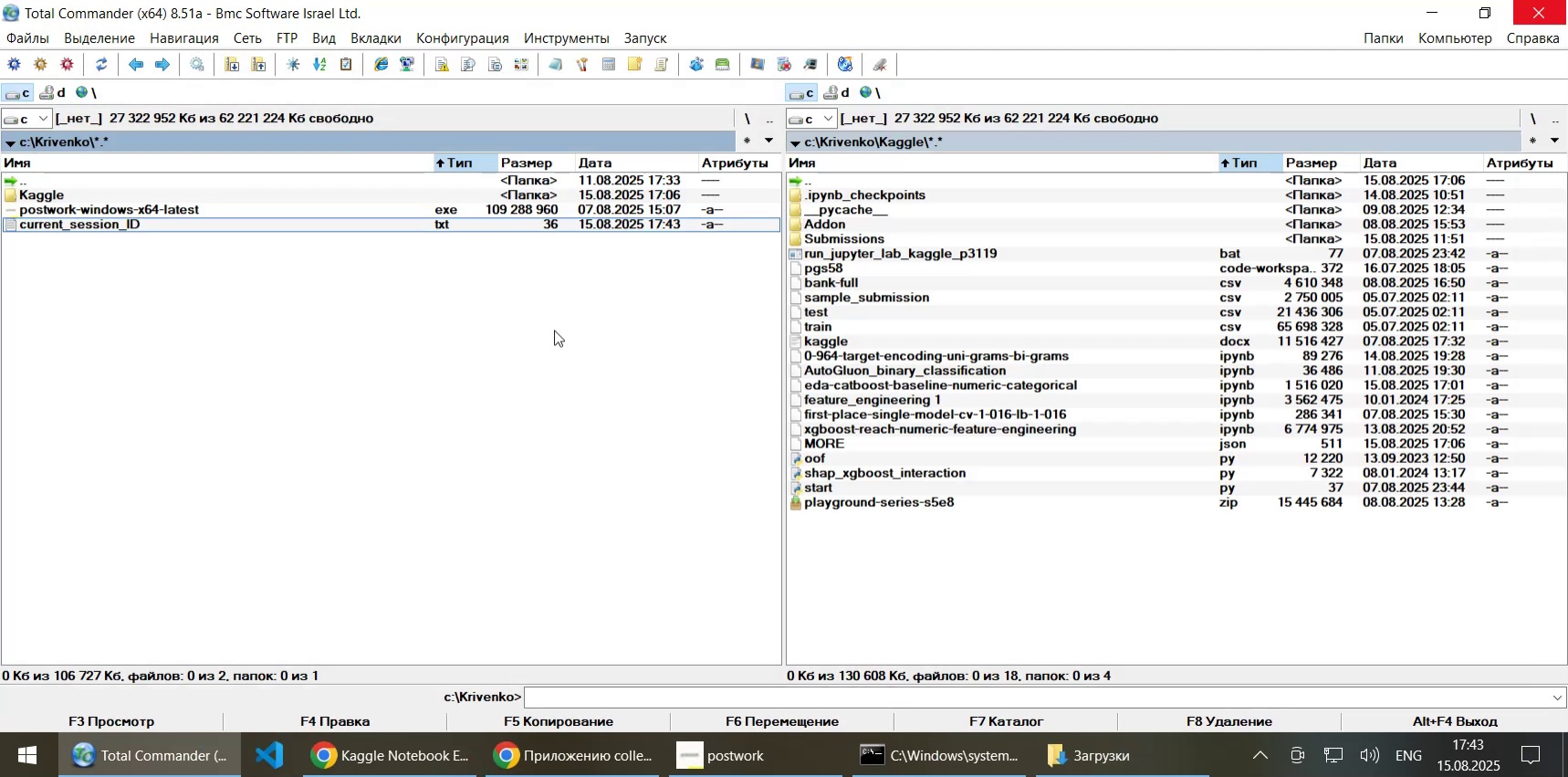 
left_click([737, 761])
 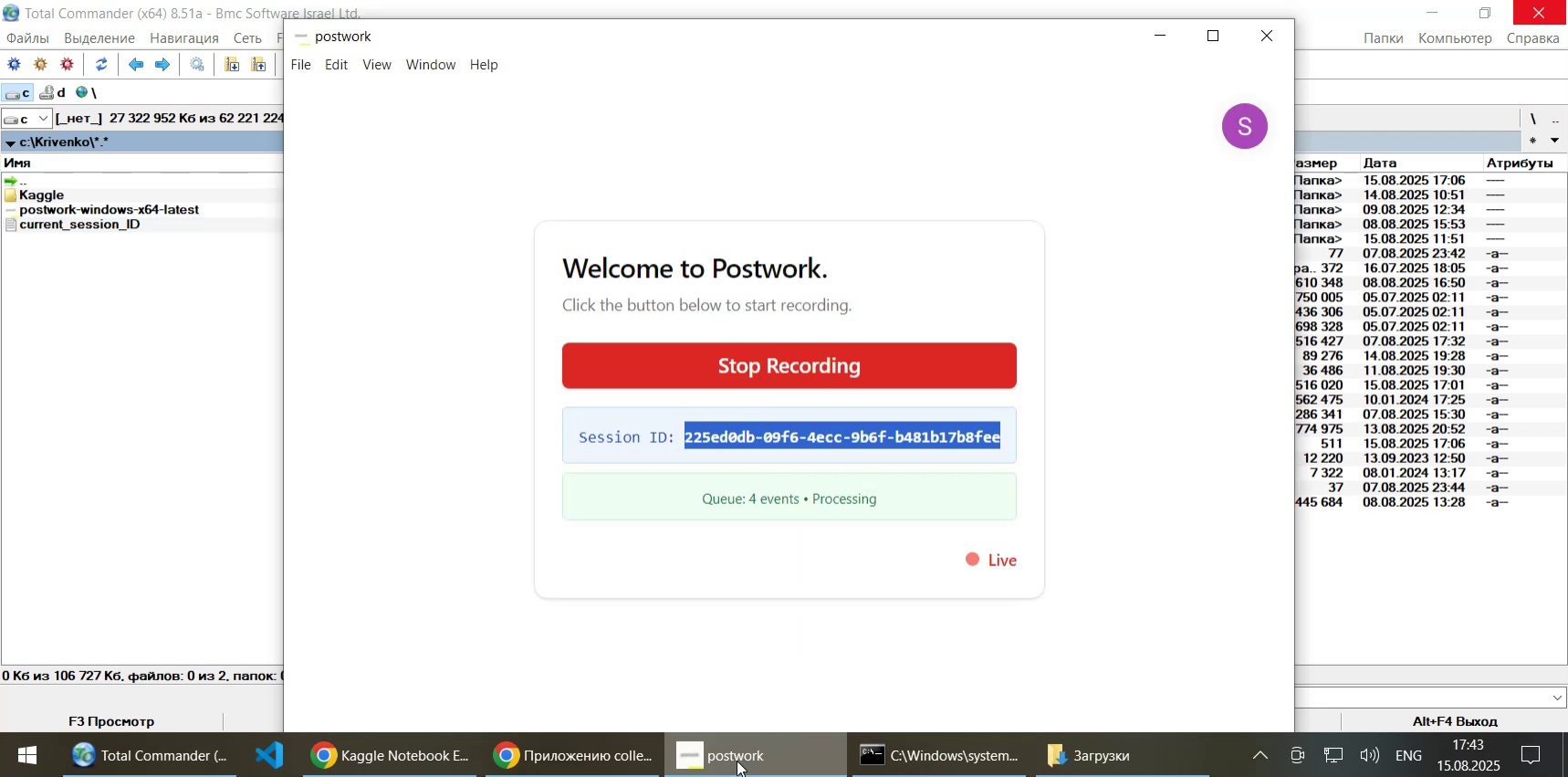 
left_click([737, 760])
 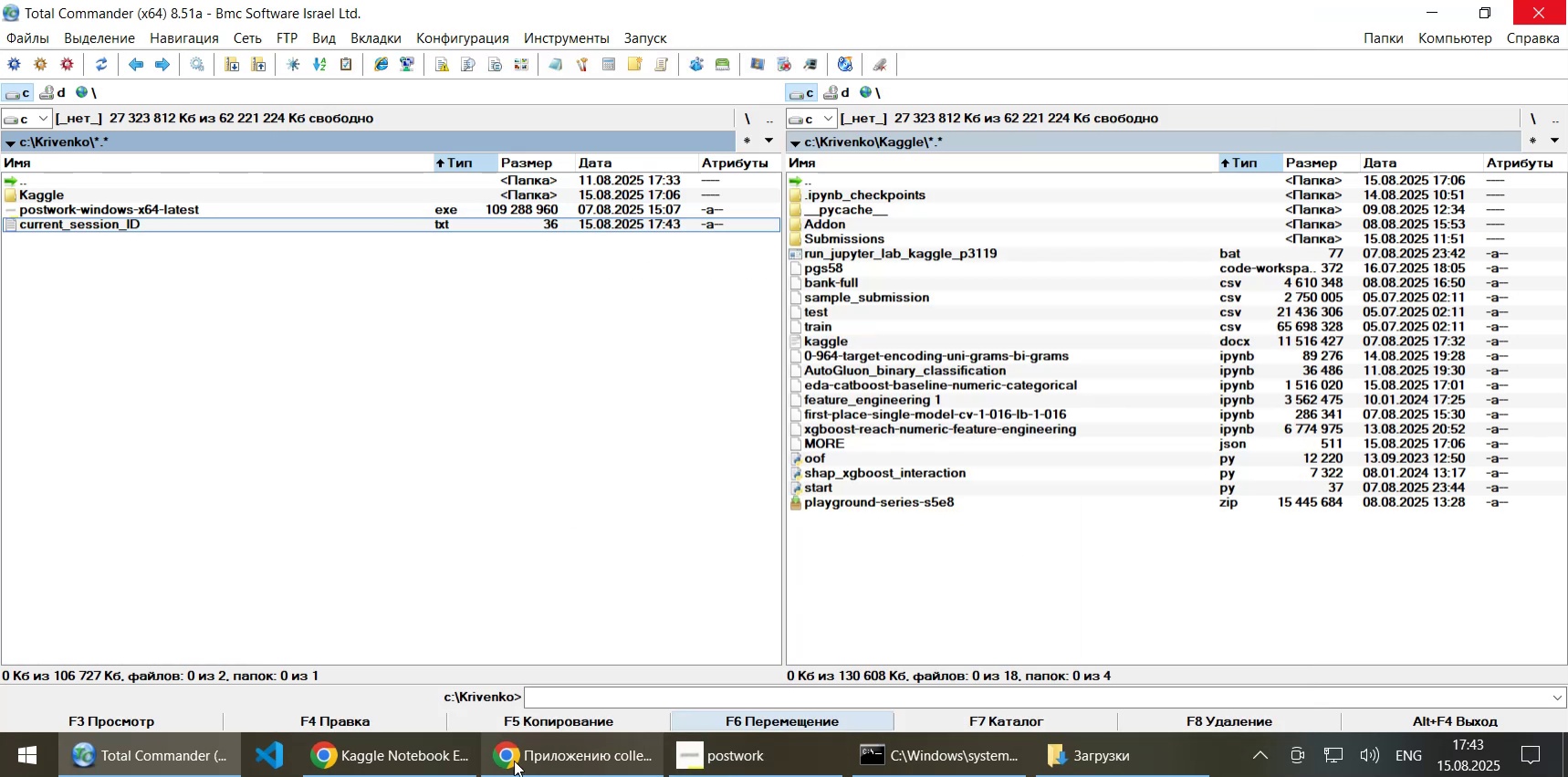 
left_click([408, 760])
 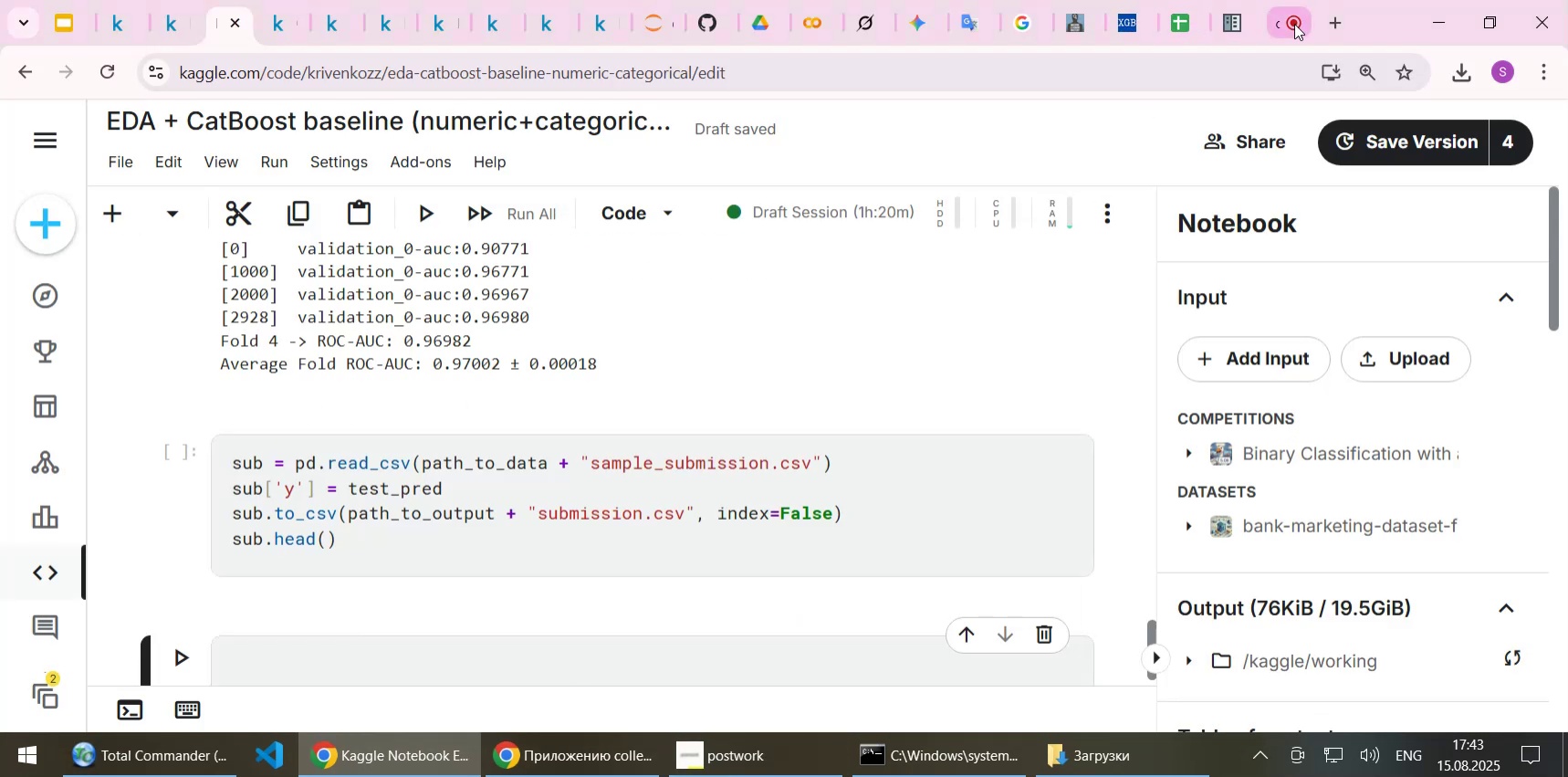 
left_click([1280, 23])
 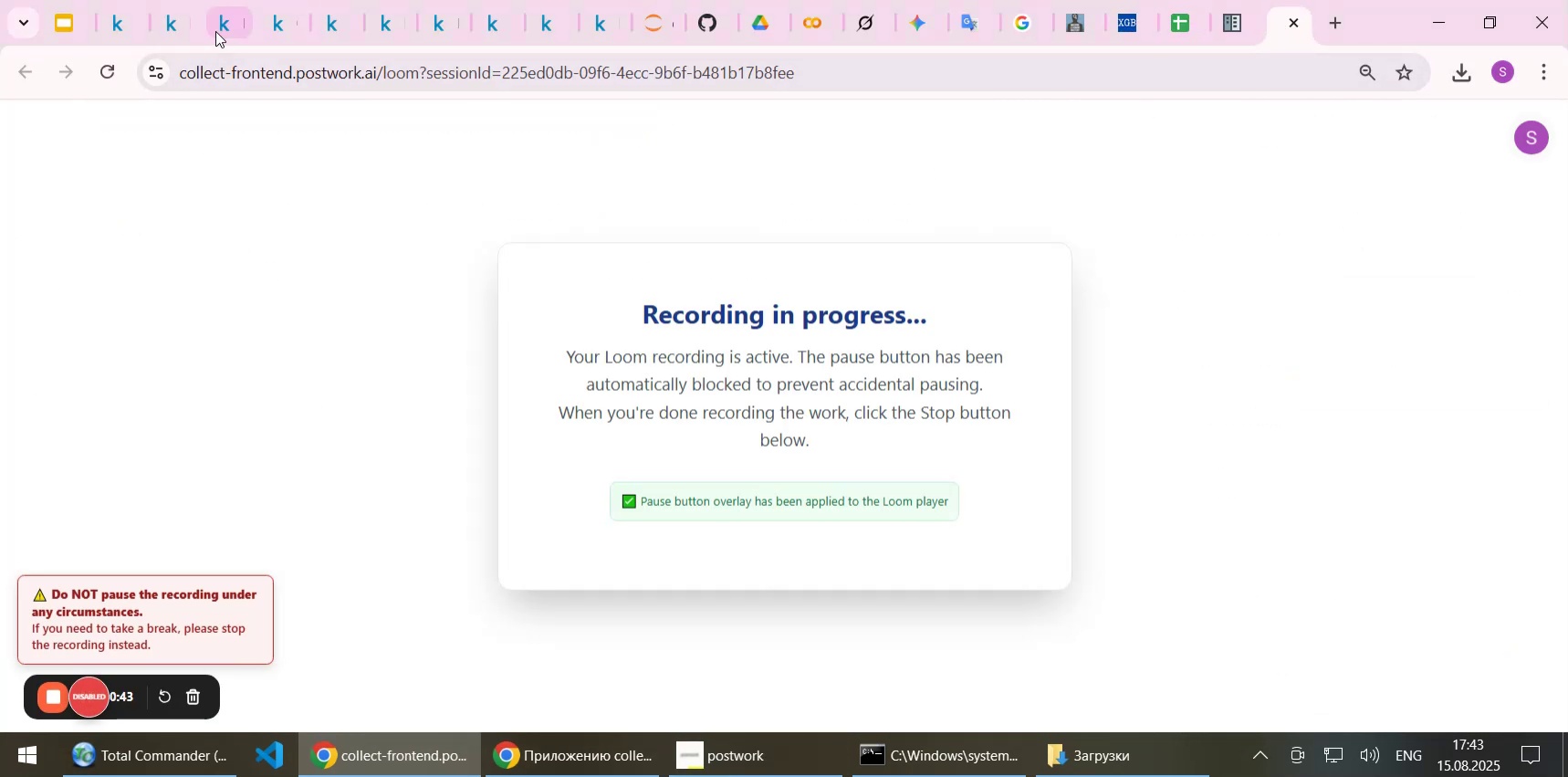 
left_click([209, 23])
 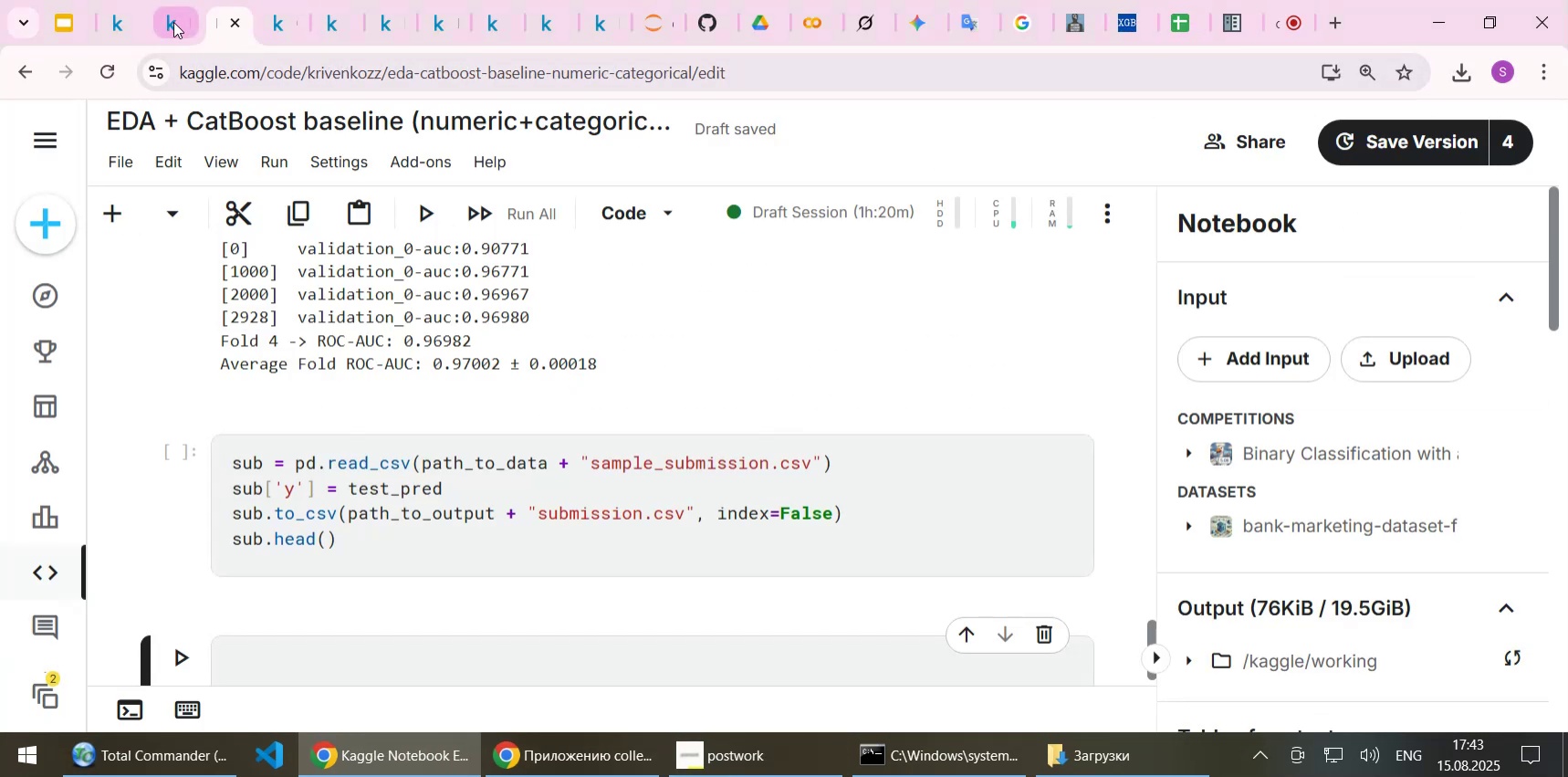 
left_click([173, 22])
 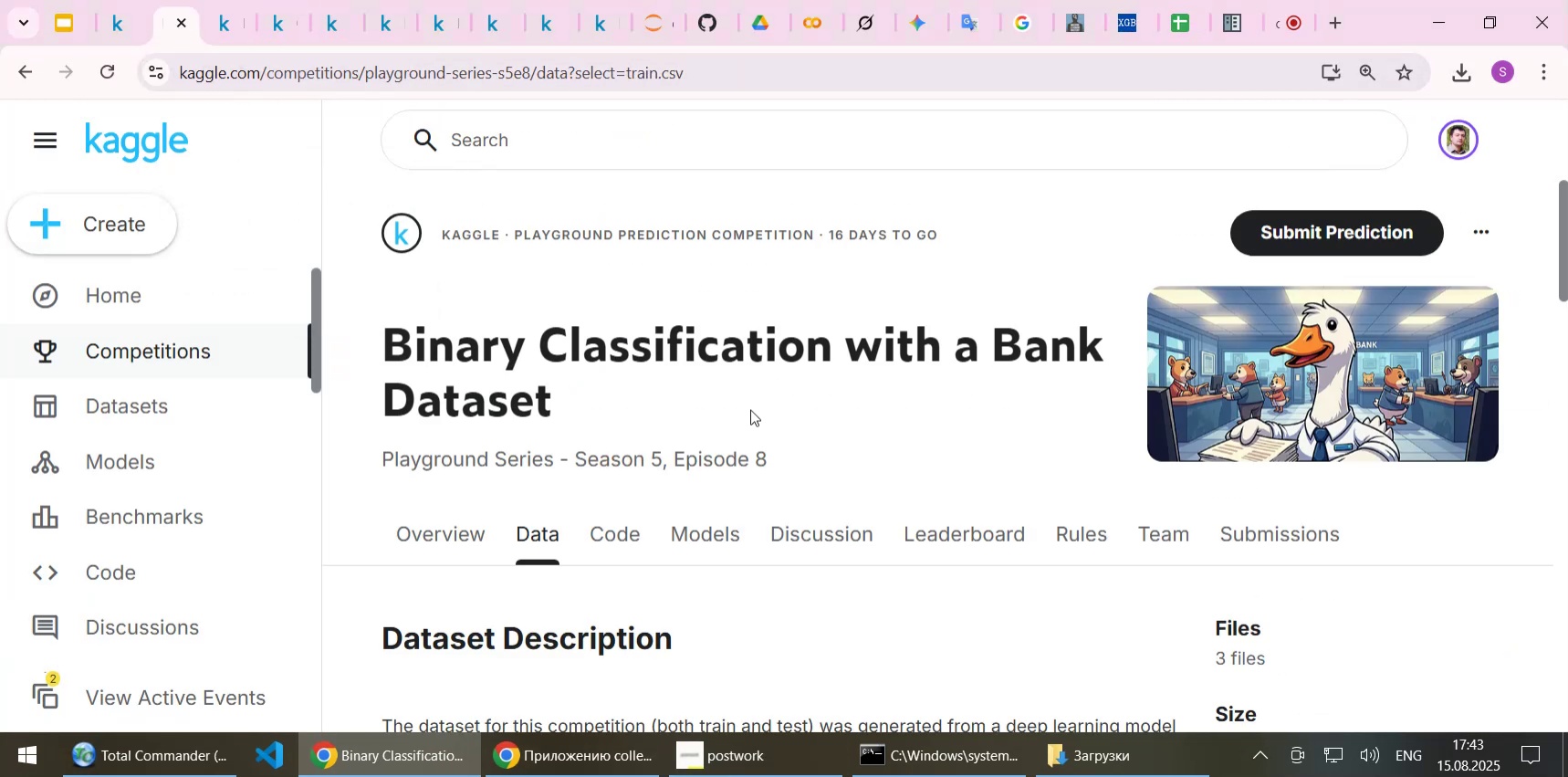 
wait(5.28)
 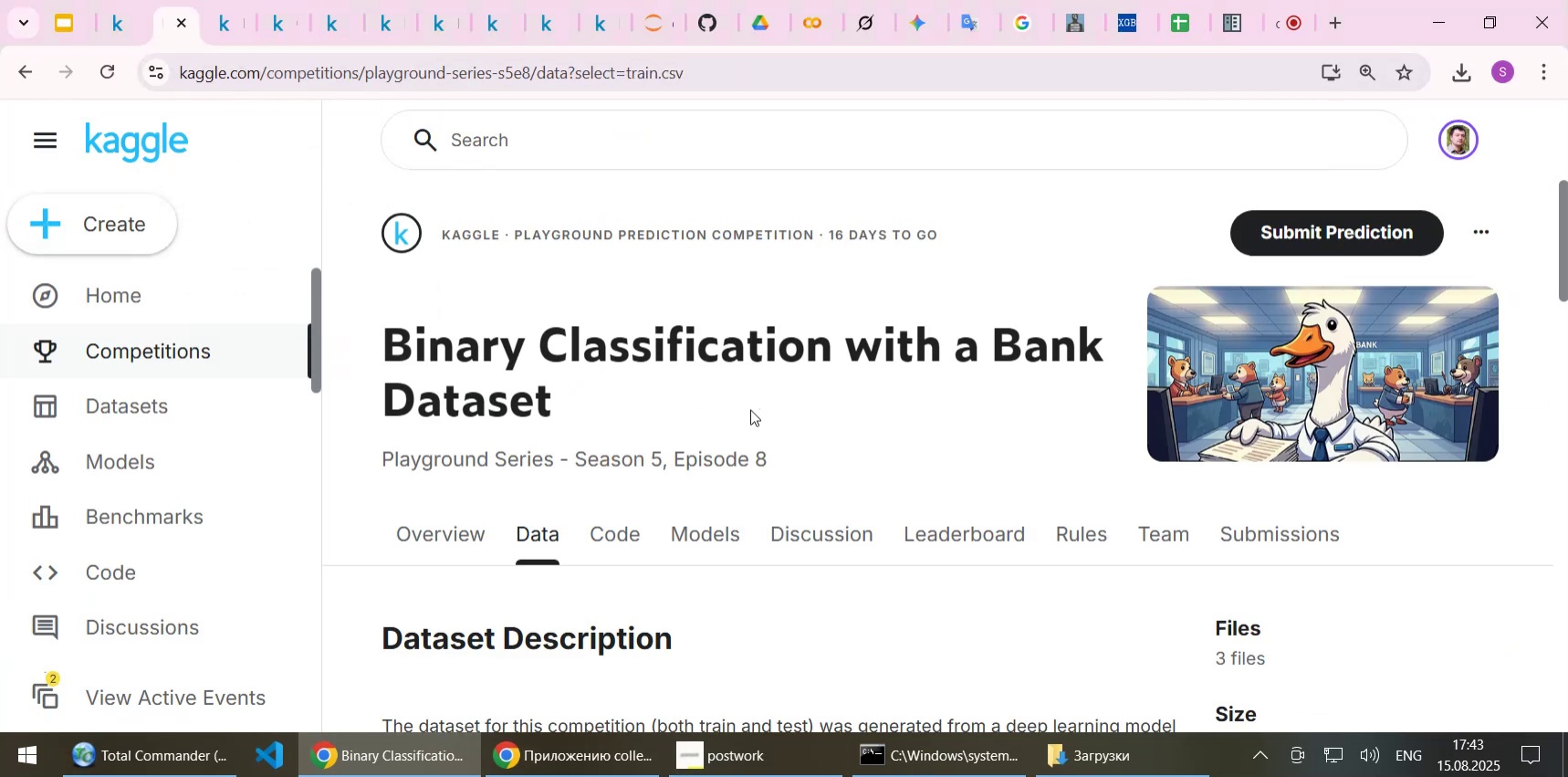 
scroll: coordinate [809, 435], scroll_direction: up, amount: 2.0
 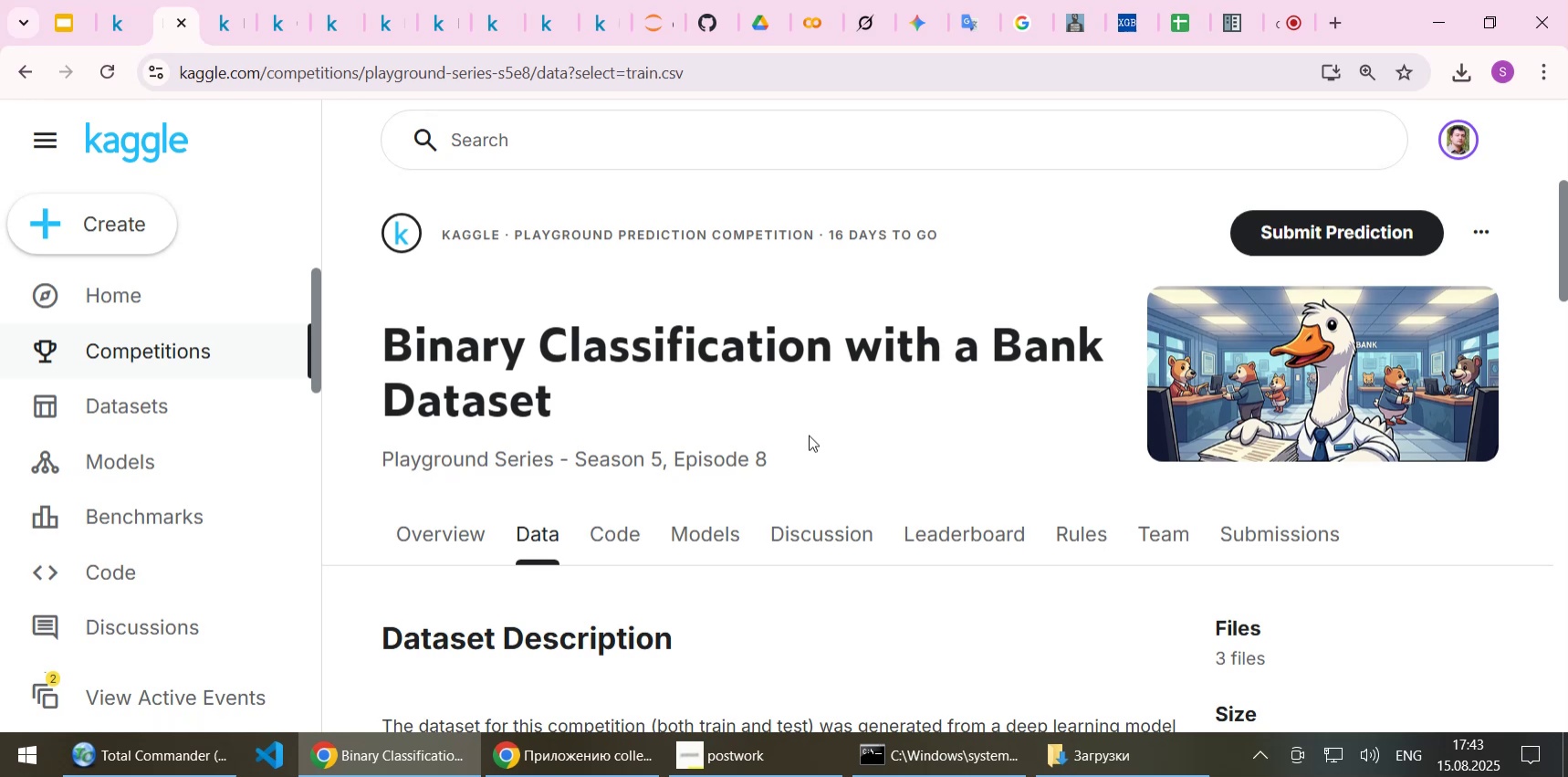 
wait(23.44)
 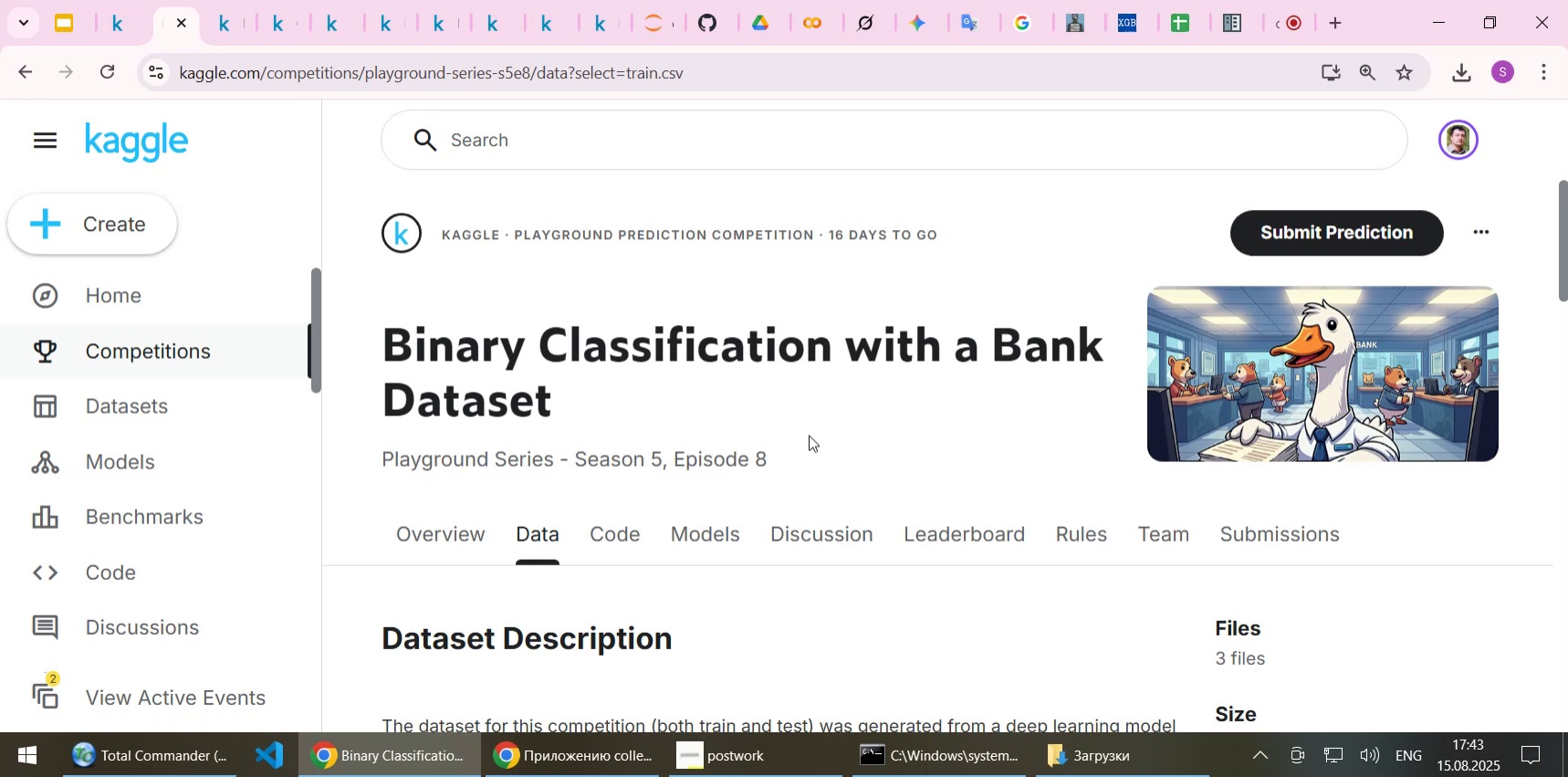 
left_click([230, 20])
 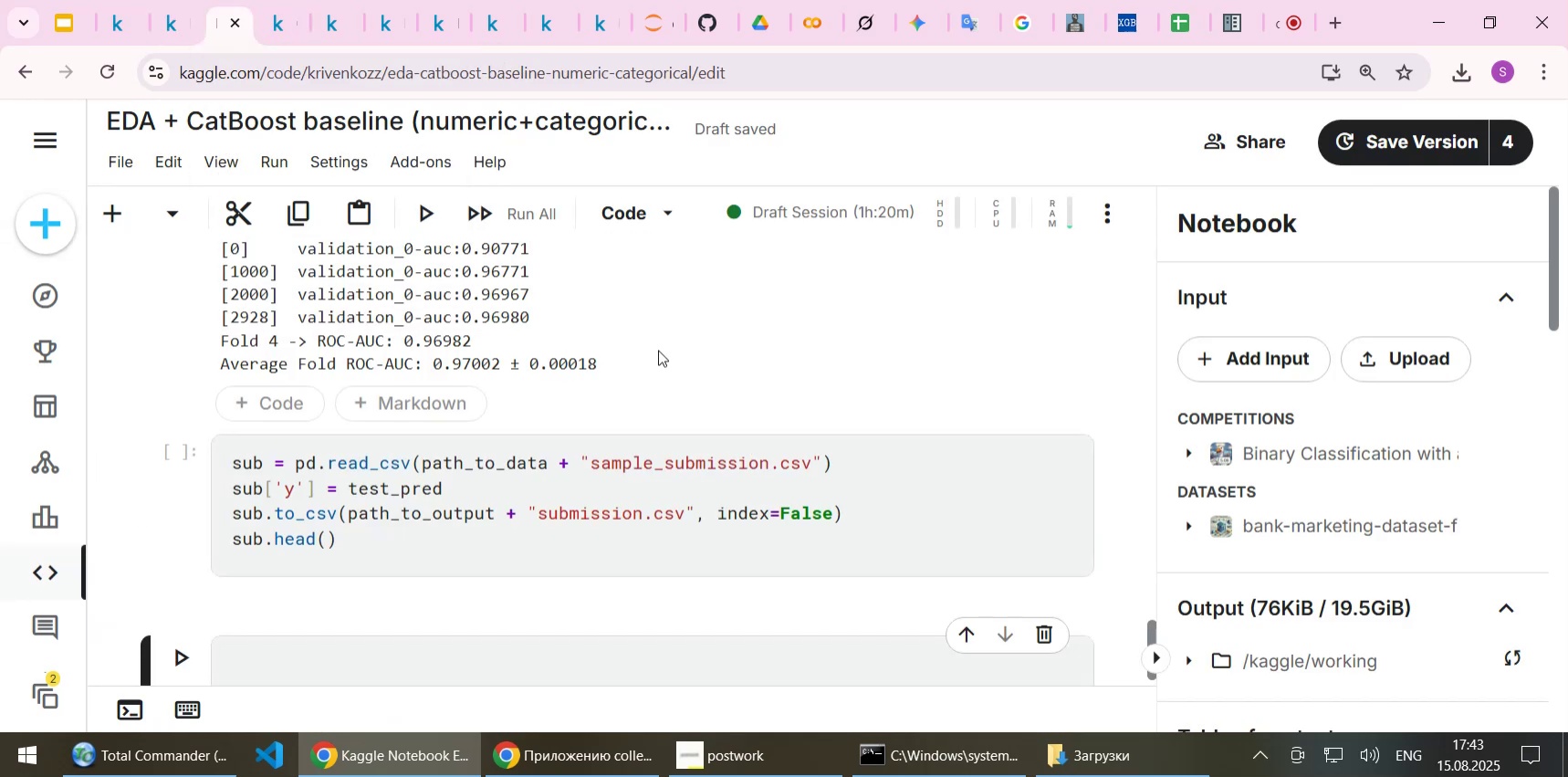 
scroll: coordinate [658, 350], scroll_direction: up, amount: 1.0
 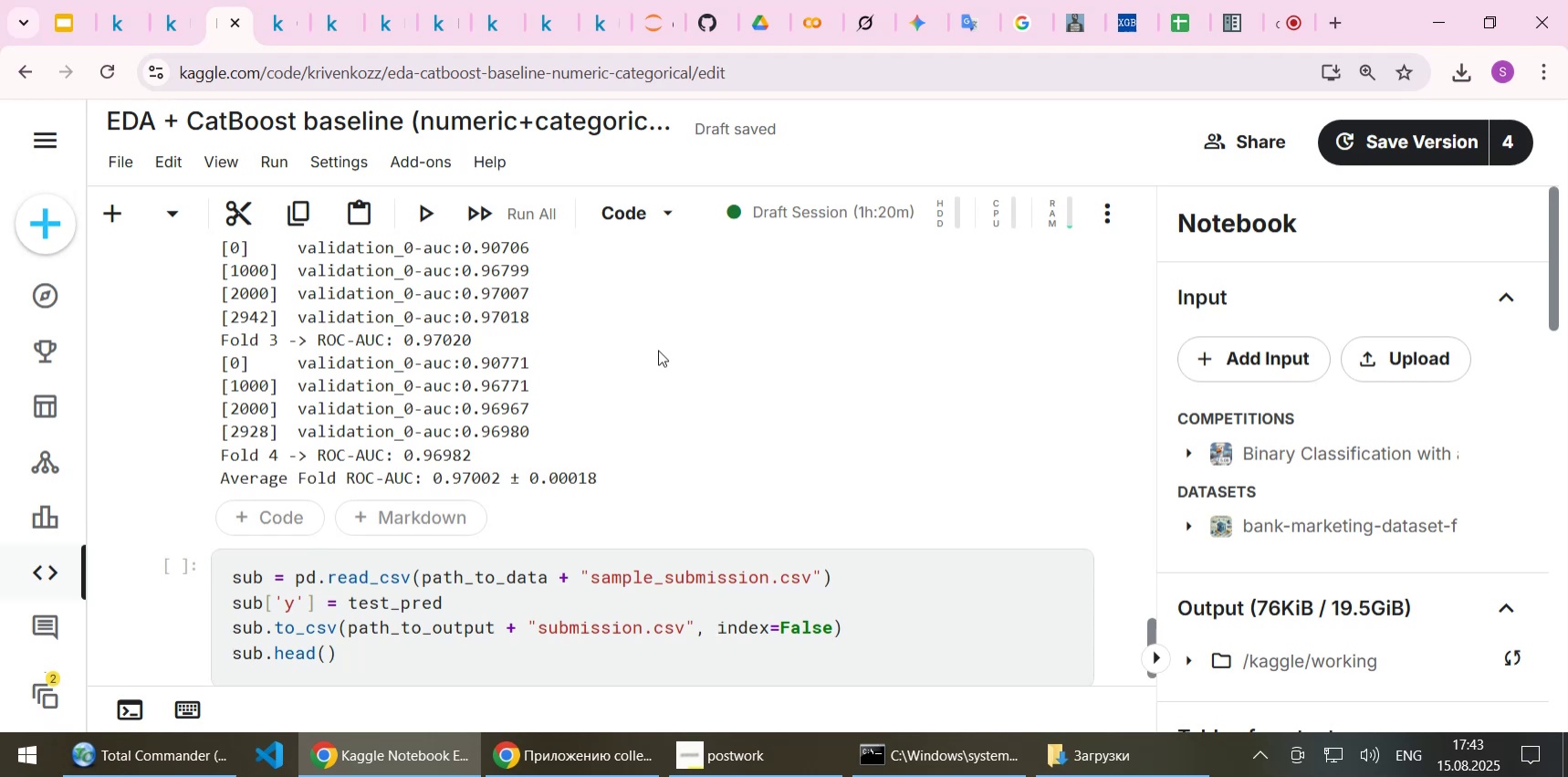 
wait(9.8)
 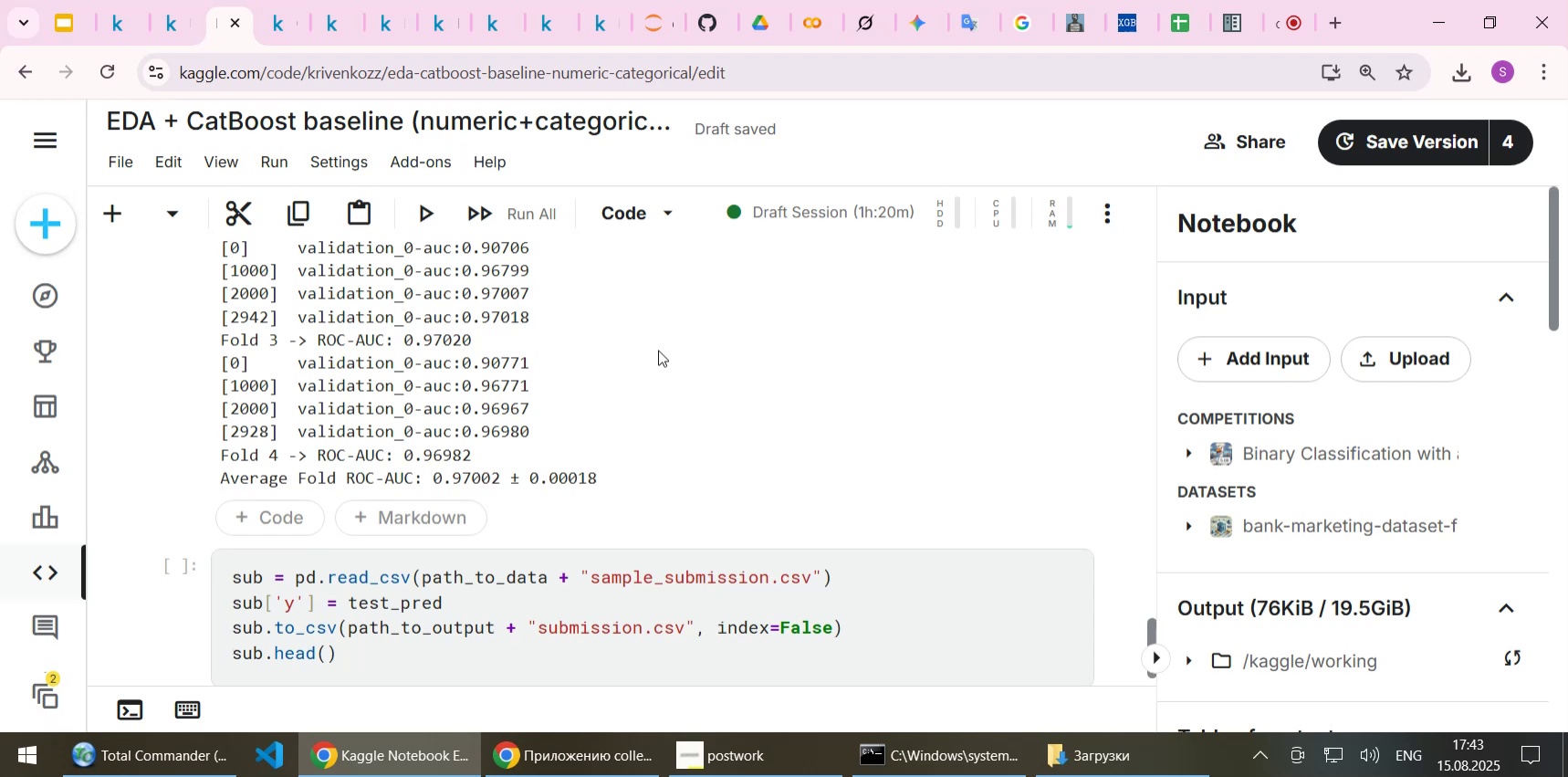 
left_click([274, 3])
 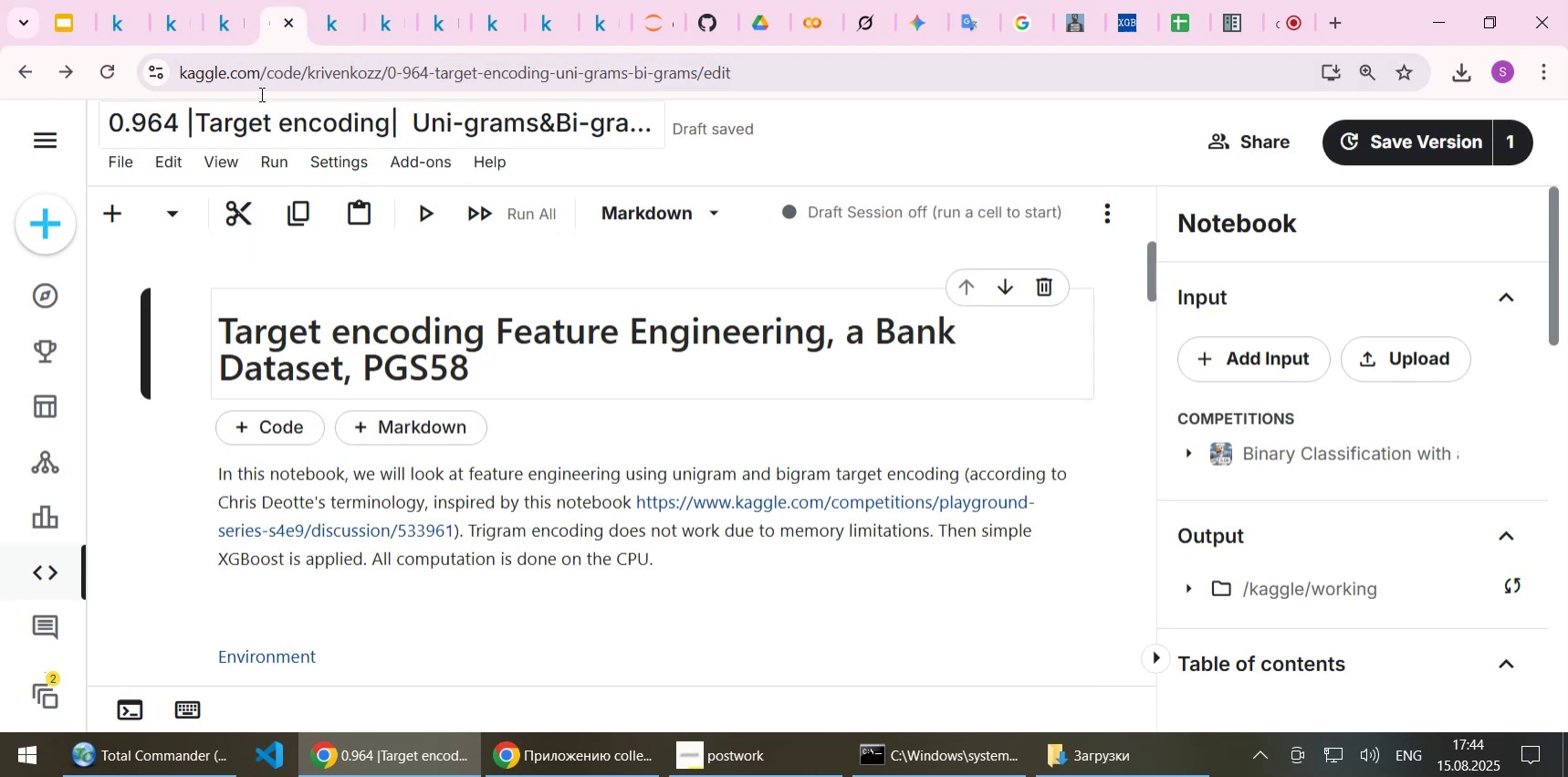 
left_click([235, 9])
 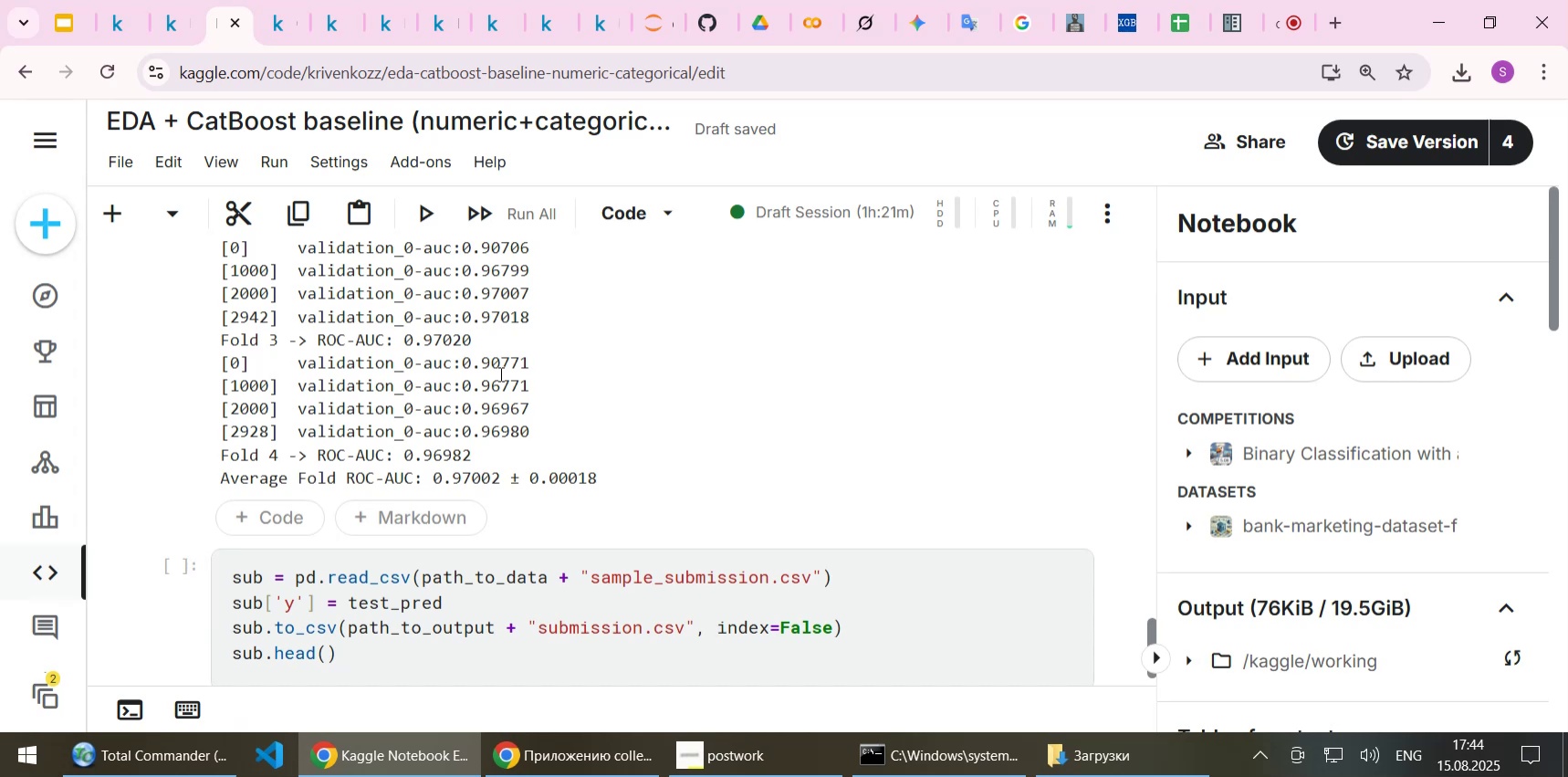 
scroll: coordinate [557, 398], scroll_direction: up, amount: 6.0
 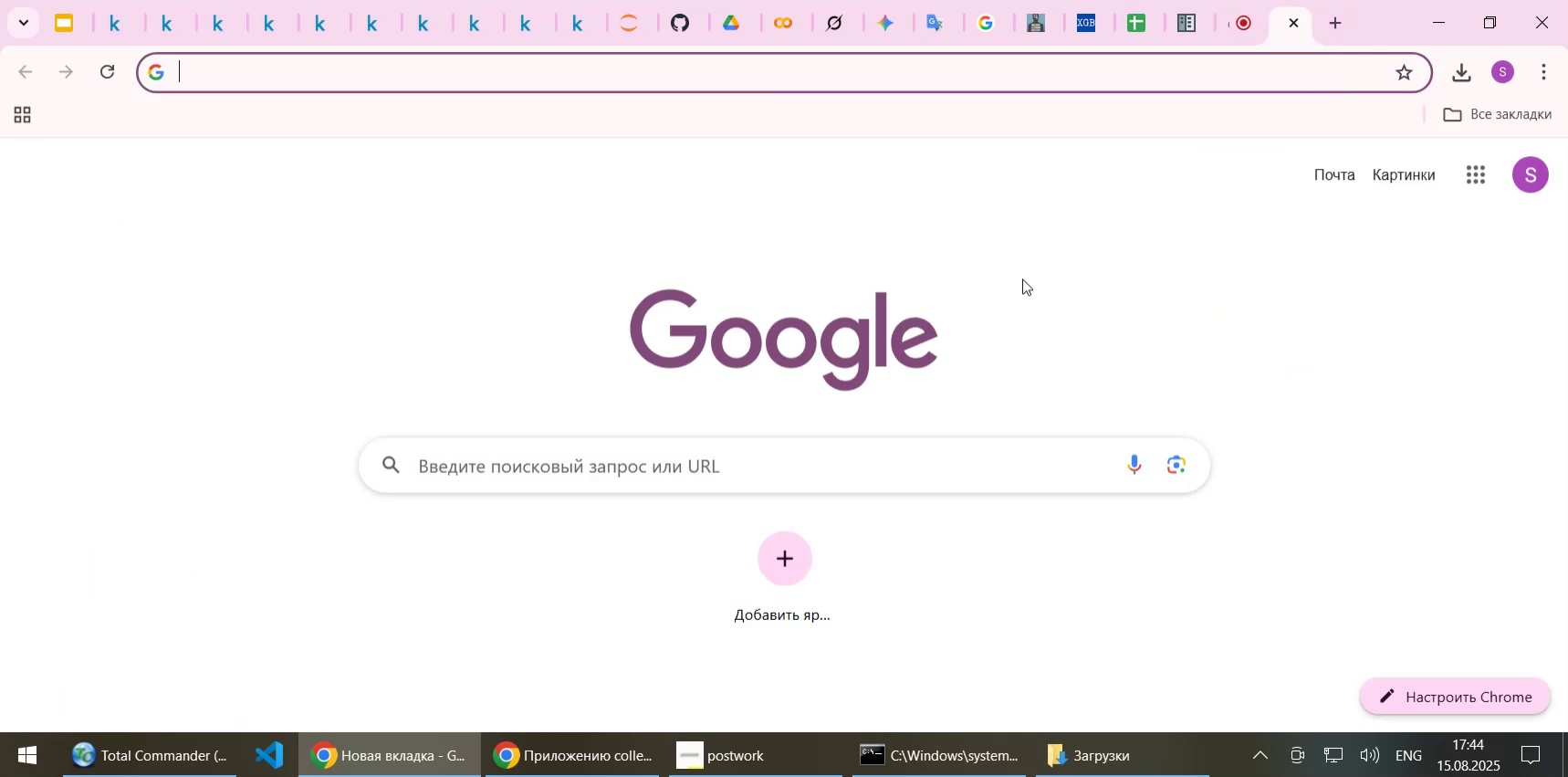 
left_click([758, 457])
 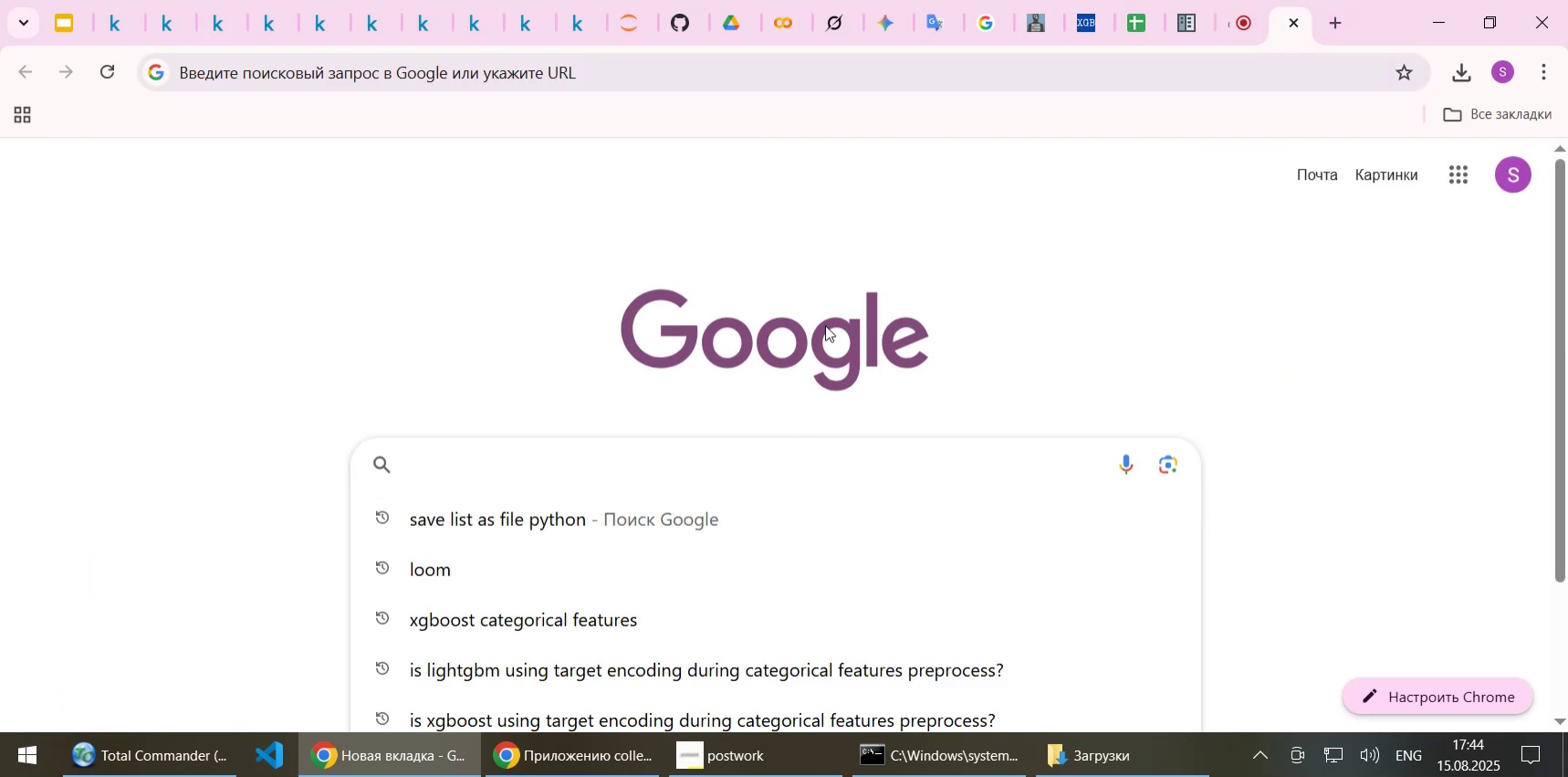 
type(lightgbm )
 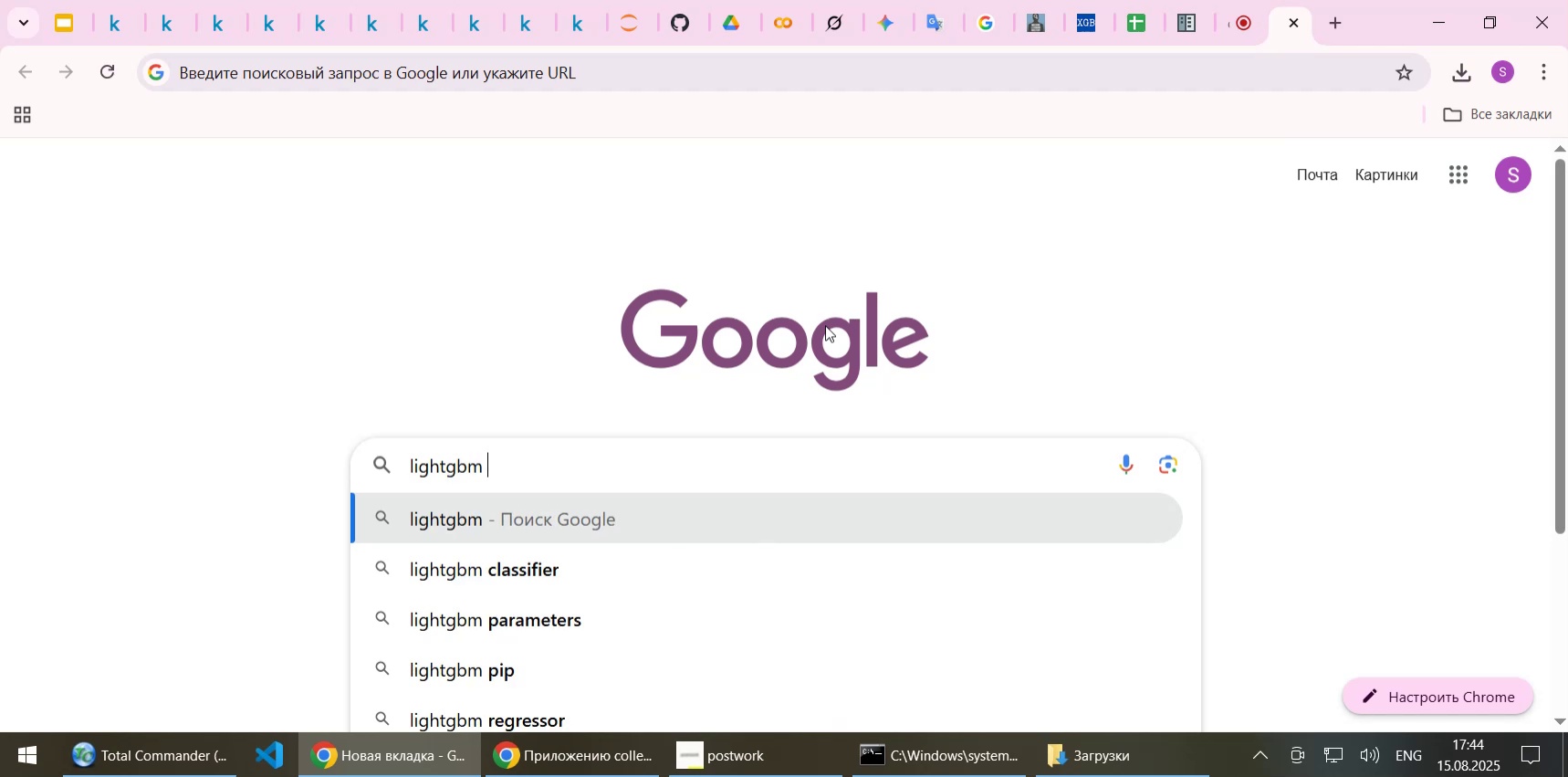 
wait(9.83)
 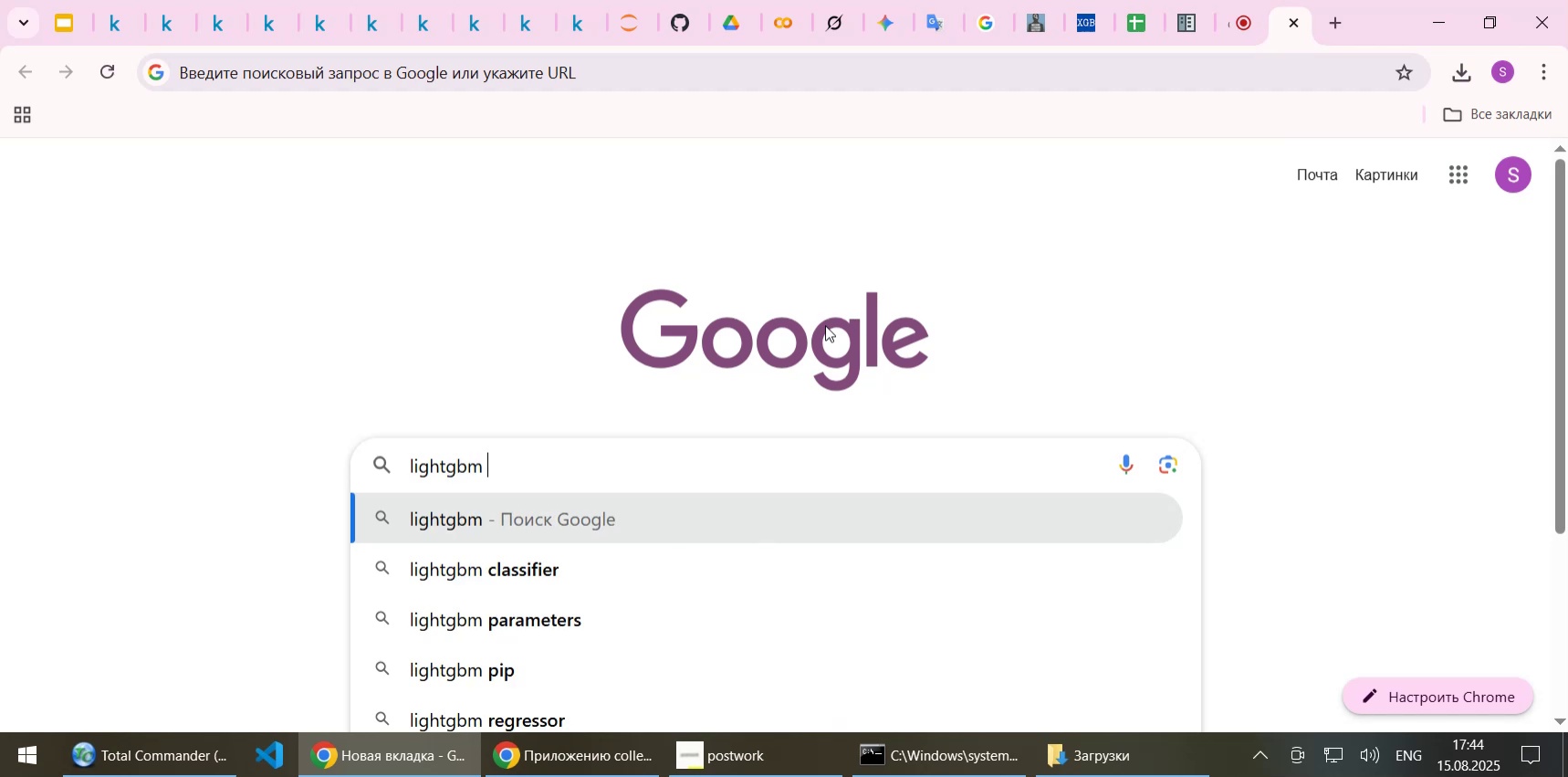 
left_click([494, 570])
 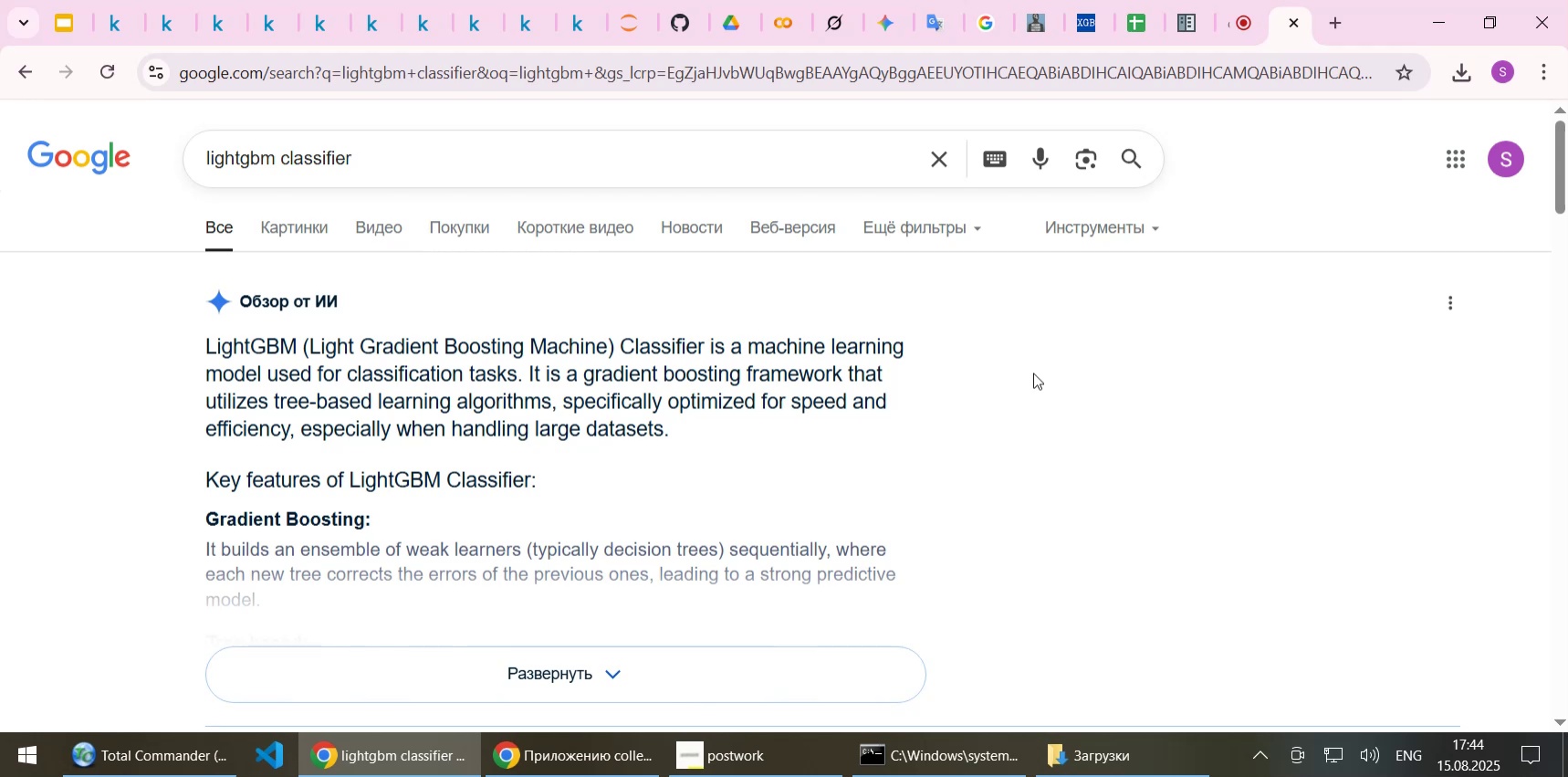 
wait(12.69)
 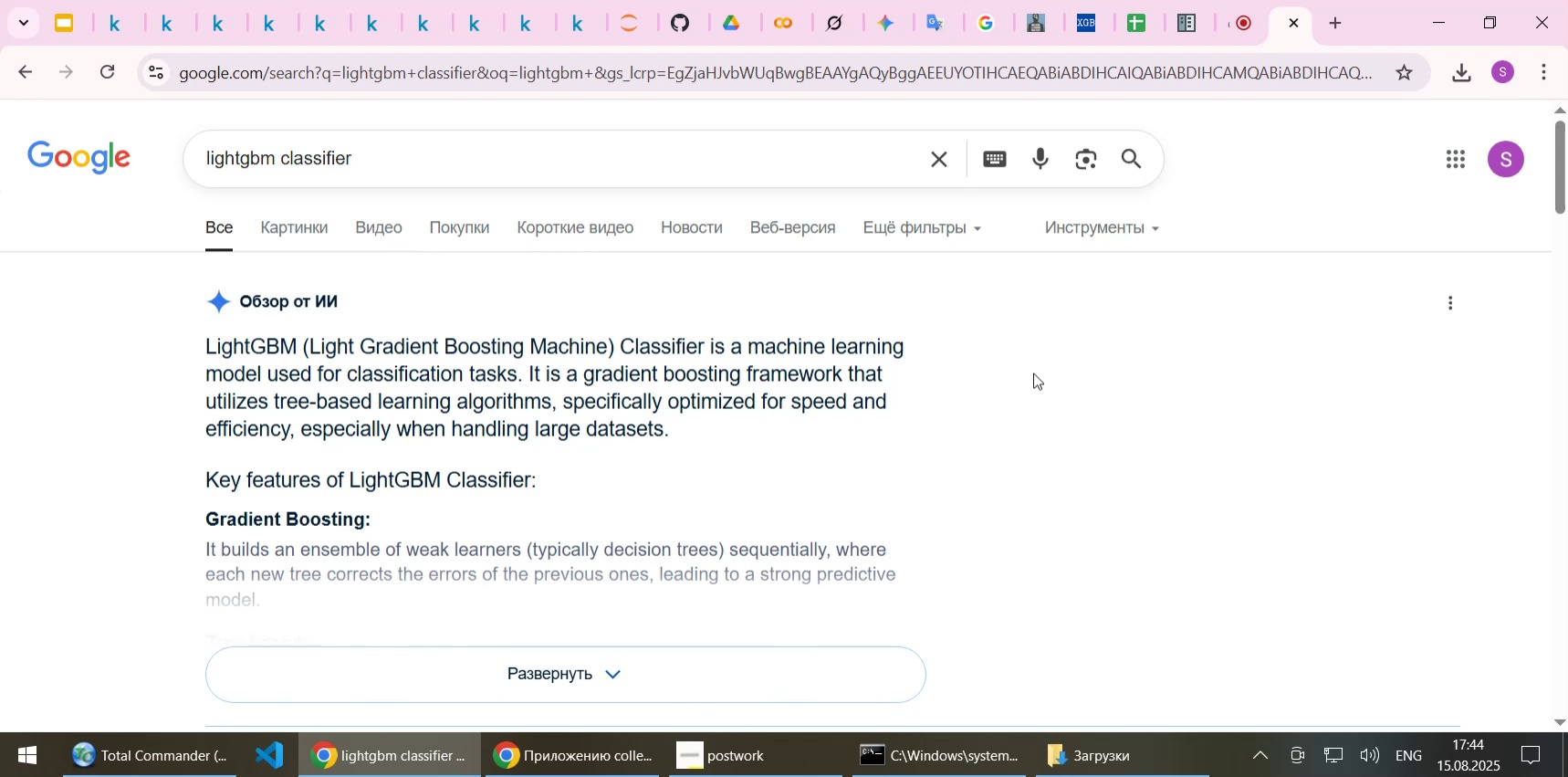 
left_click([506, 677])
 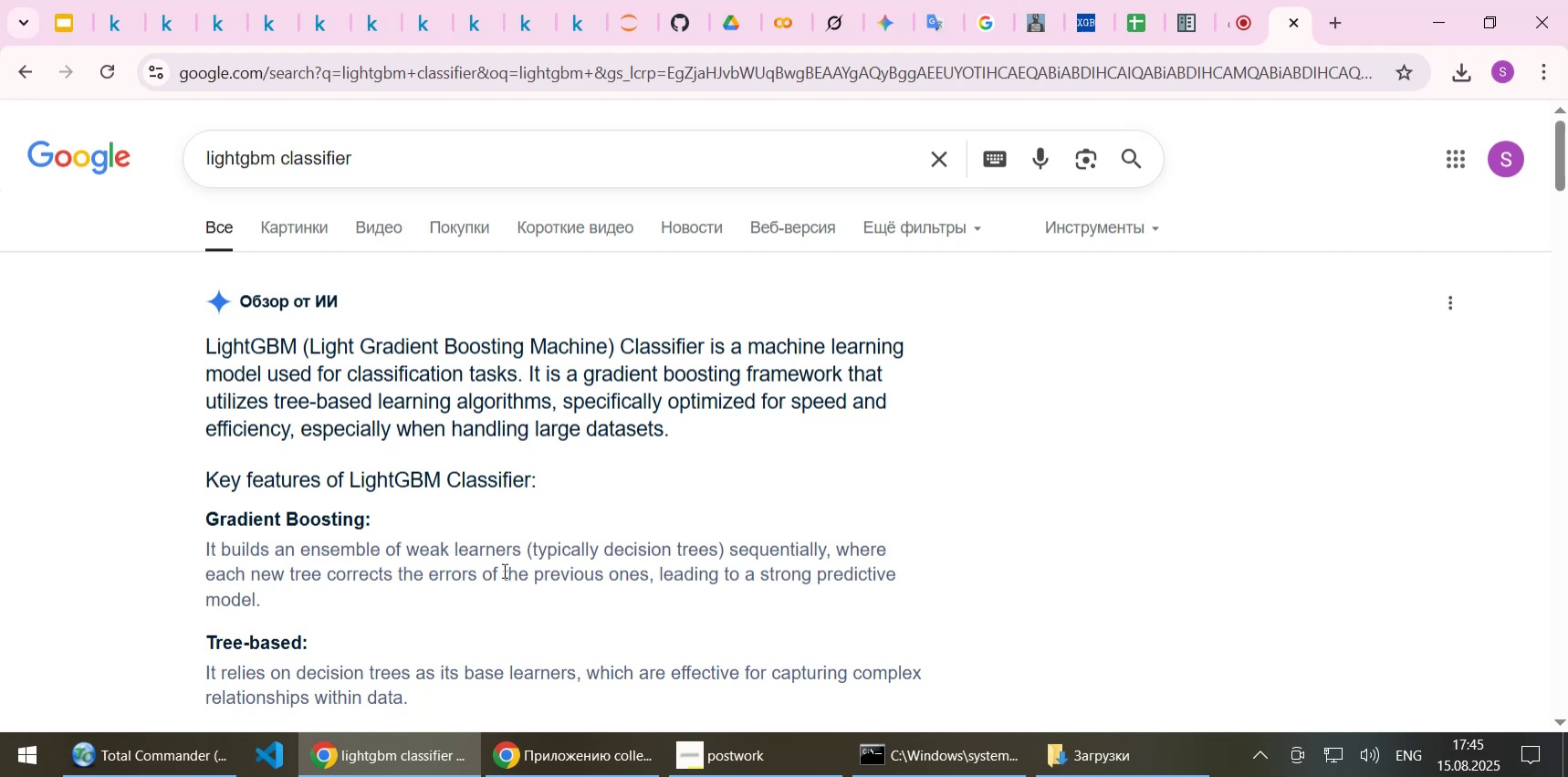 
wait(24.06)
 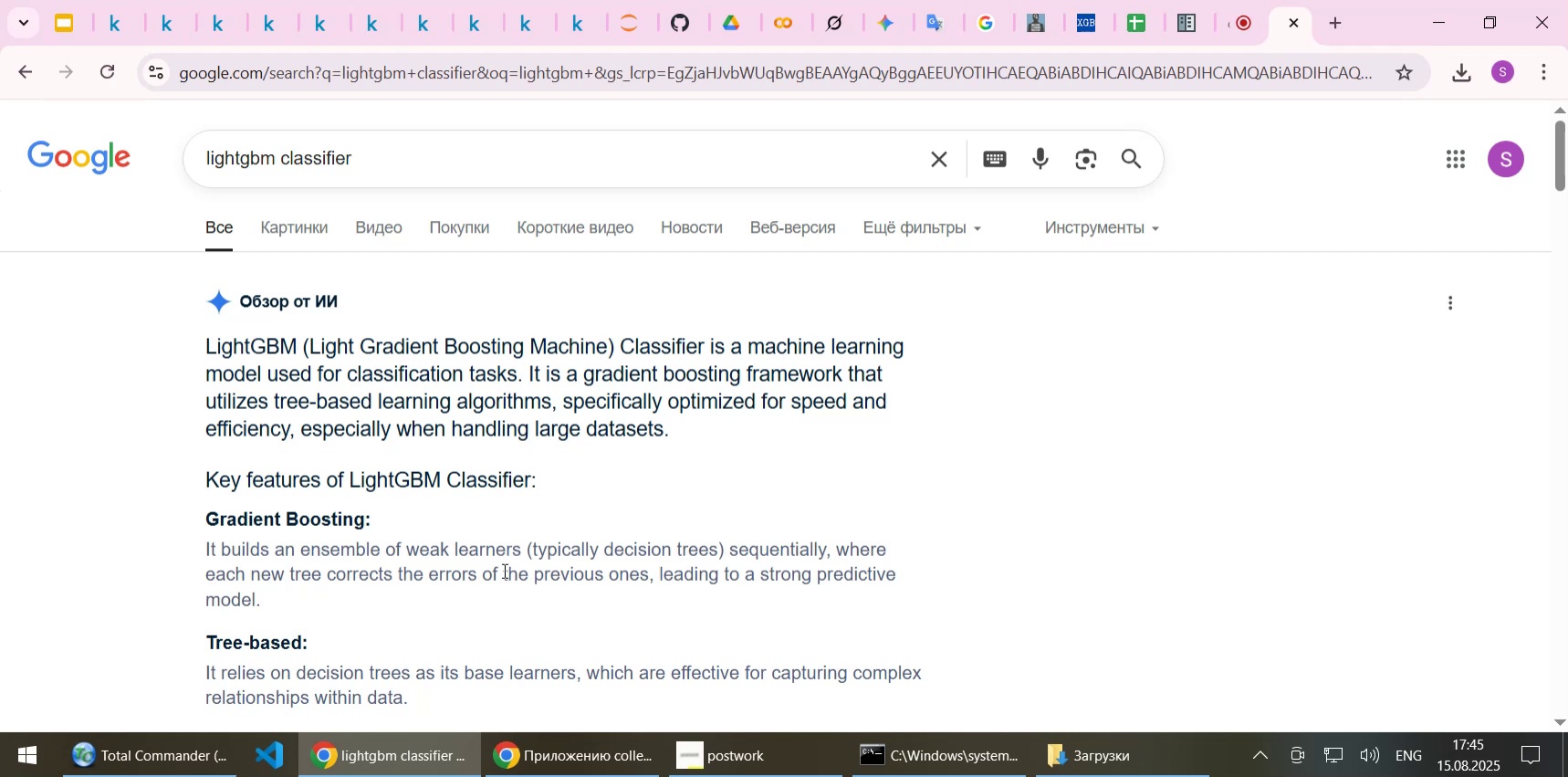 
left_click_drag(start_coordinate=[208, 480], to_coordinate=[536, 475])
 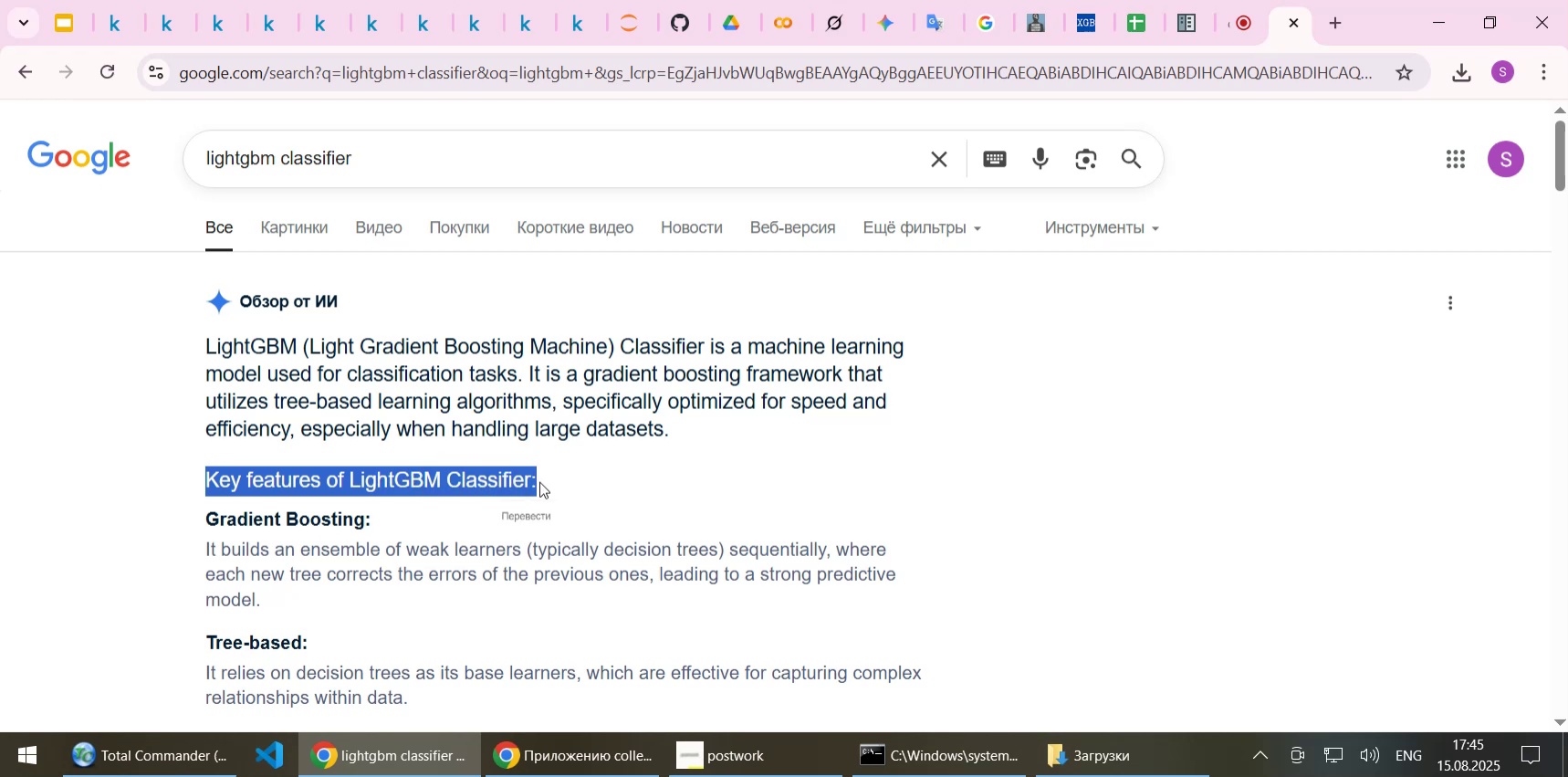 
left_click([539, 481])
 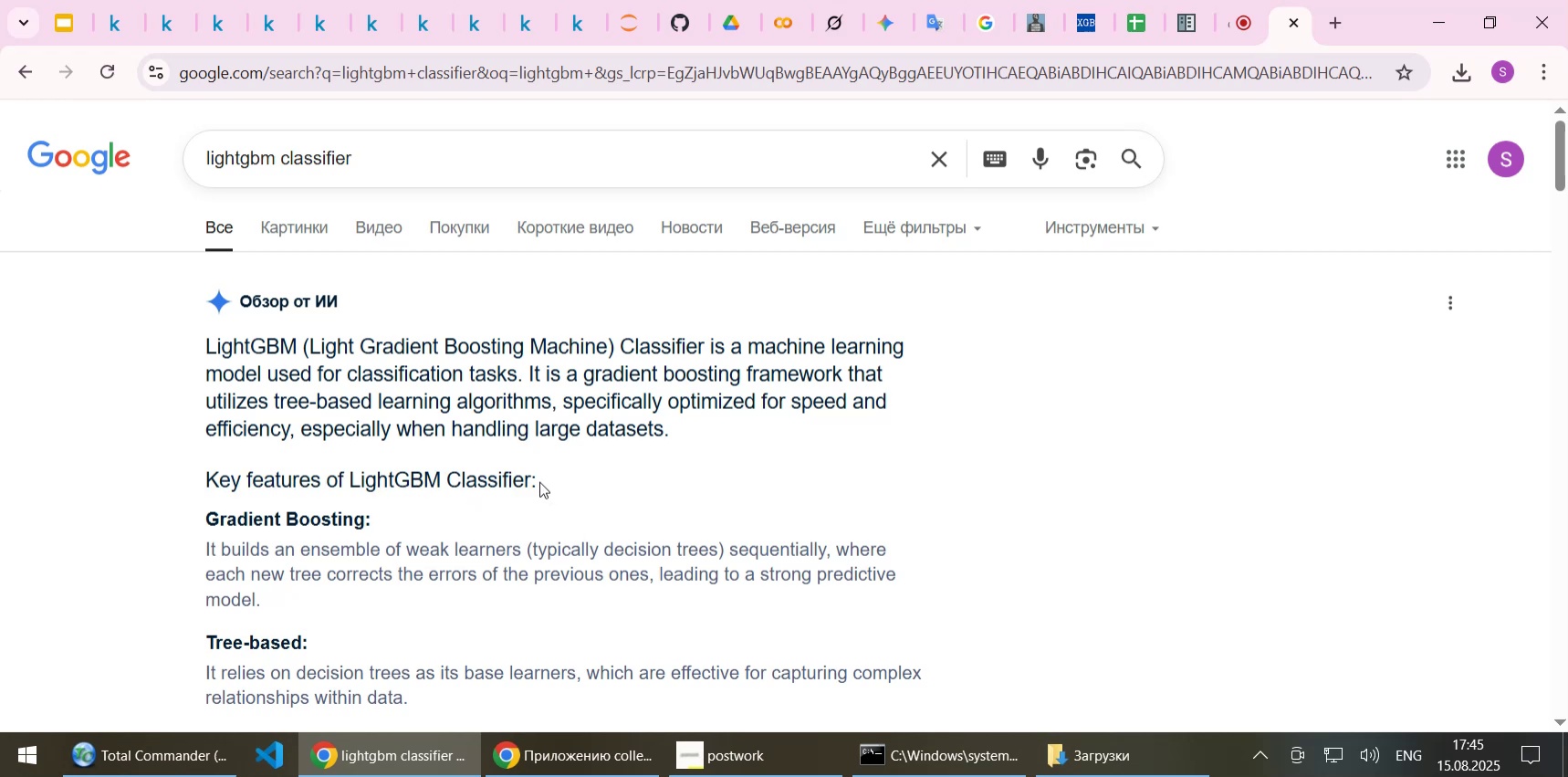 
wait(9.67)
 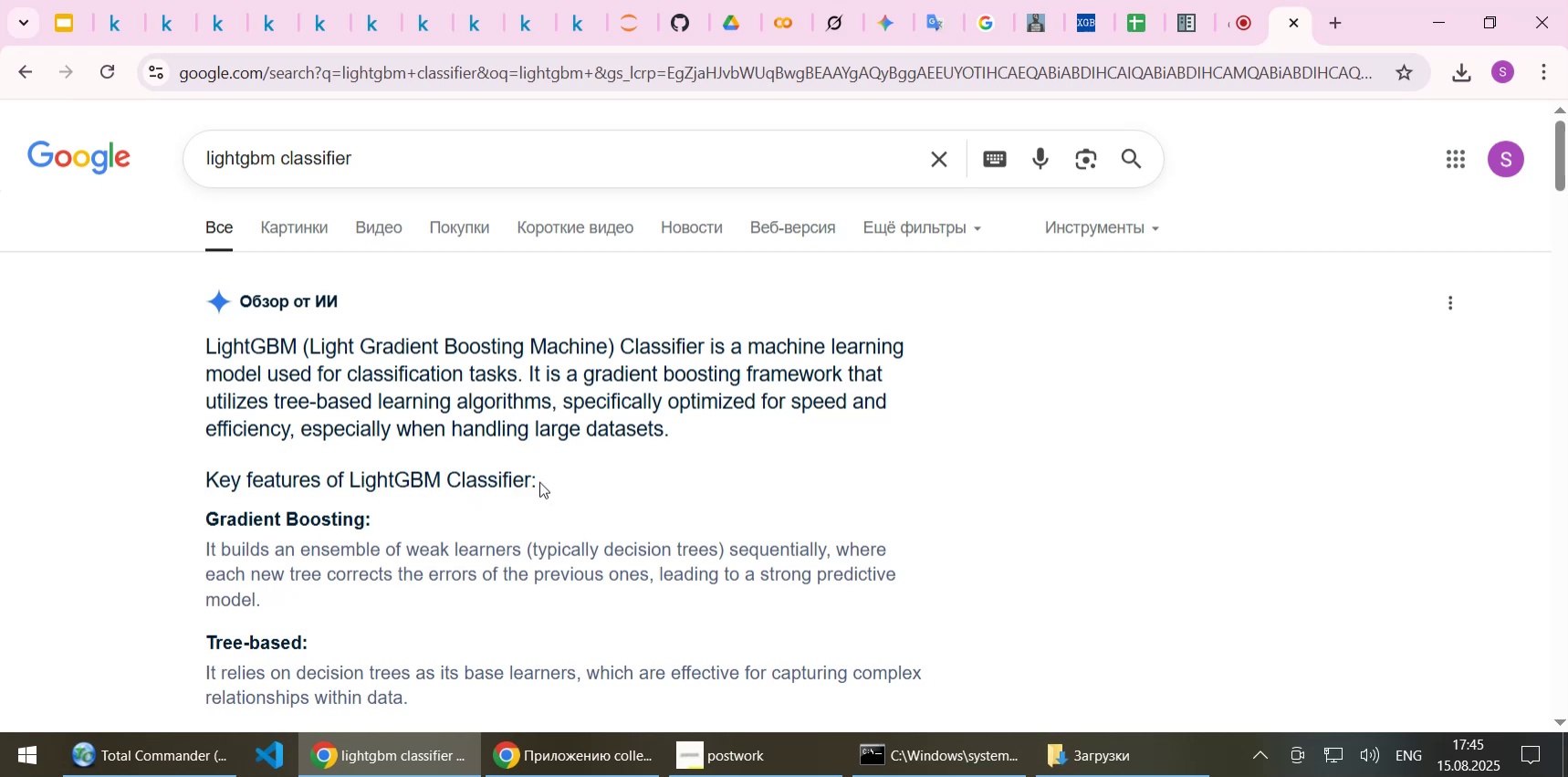 
scroll: coordinate [534, 434], scroll_direction: up, amount: 1.0
 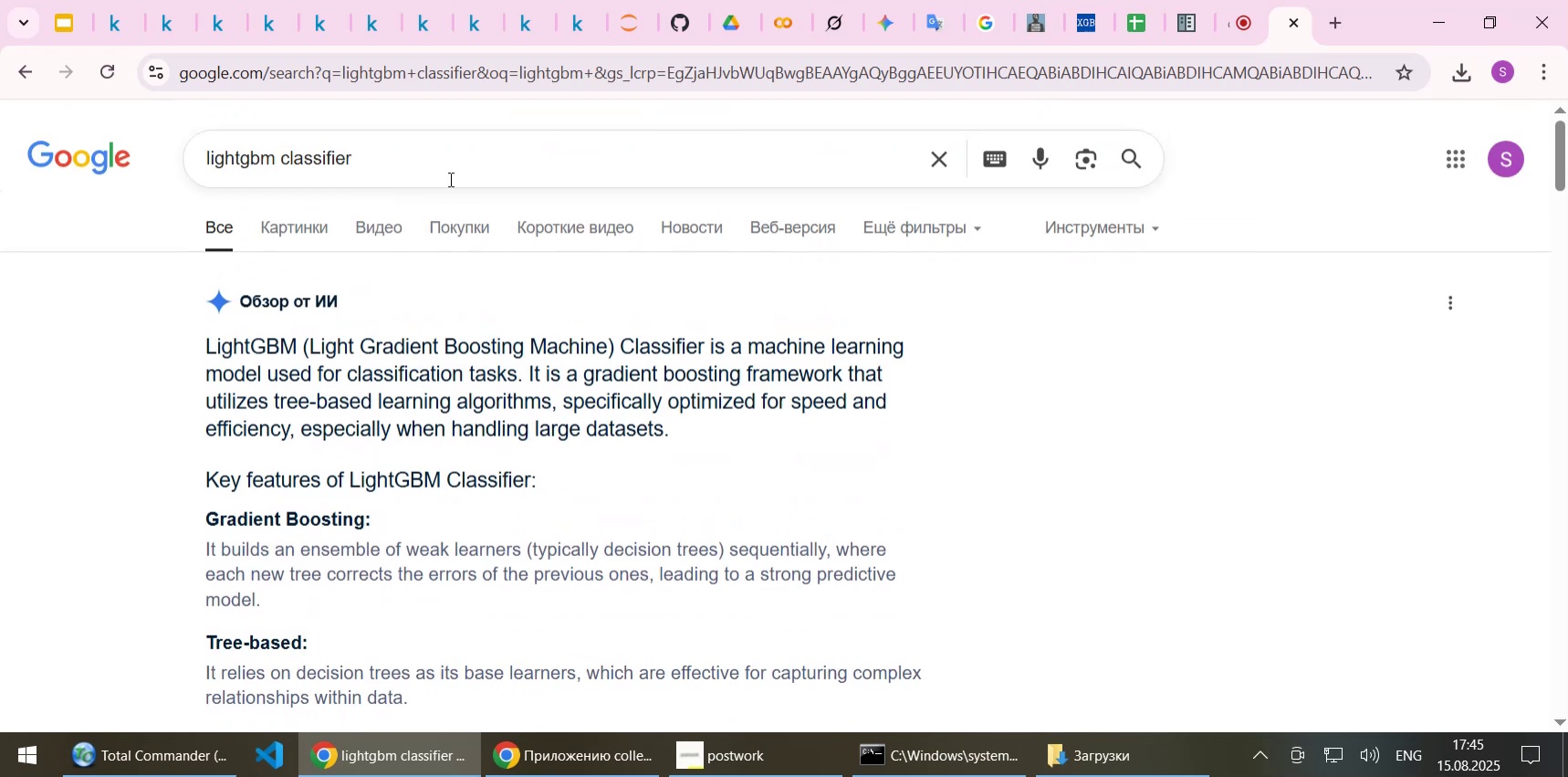 
left_click([448, 178])
 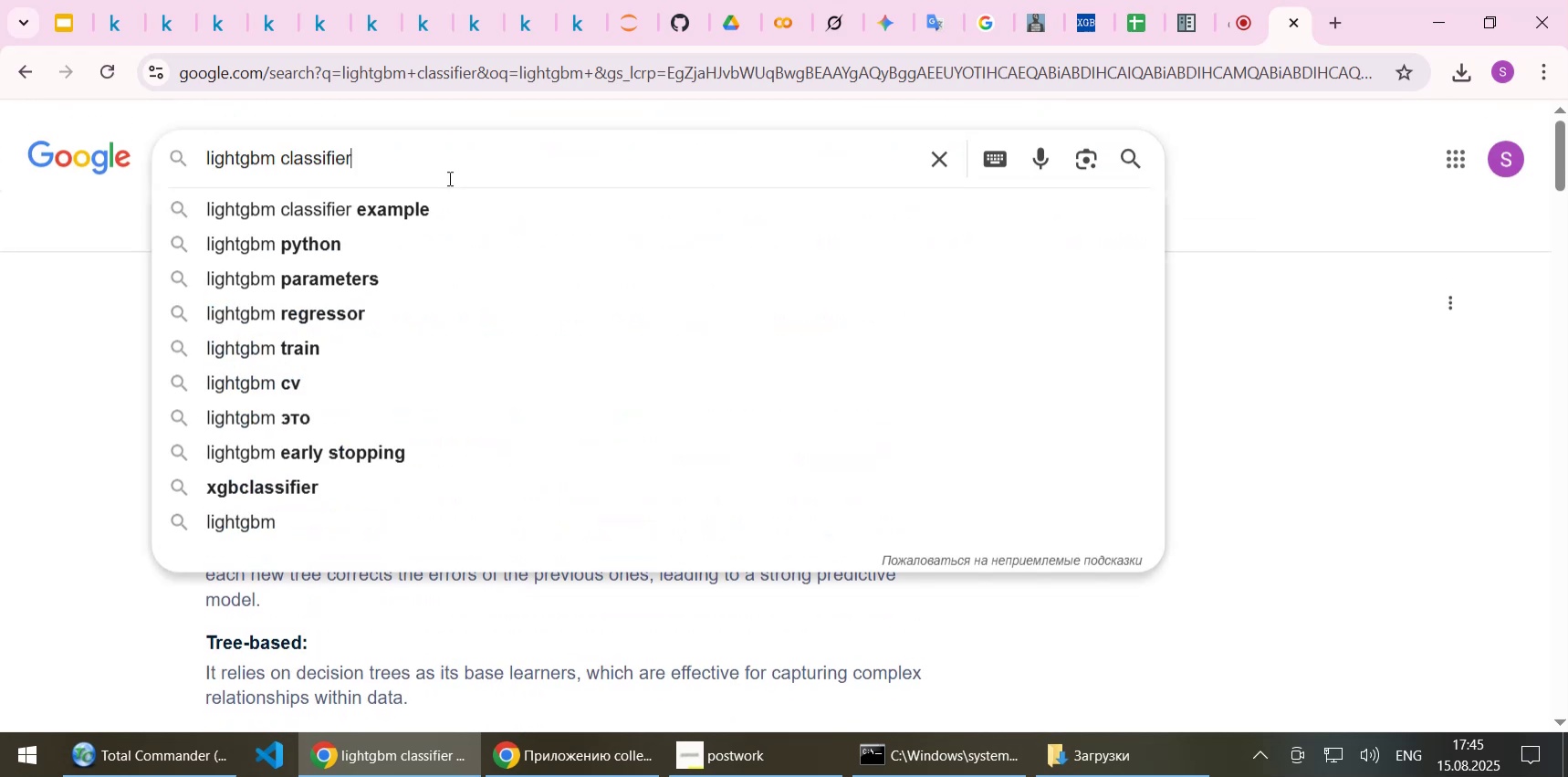 
key(Space)
 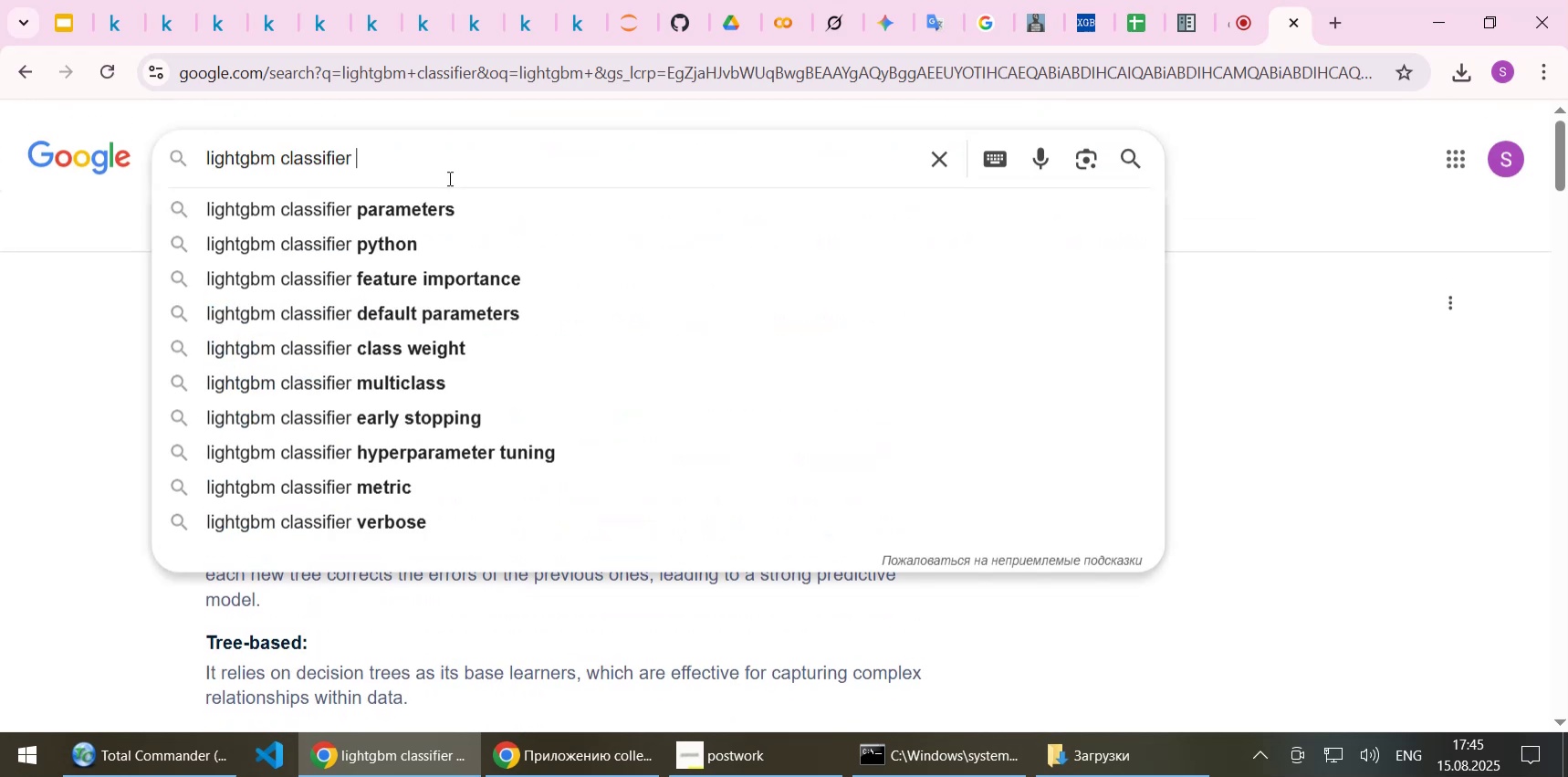 
left_click([471, 602])
 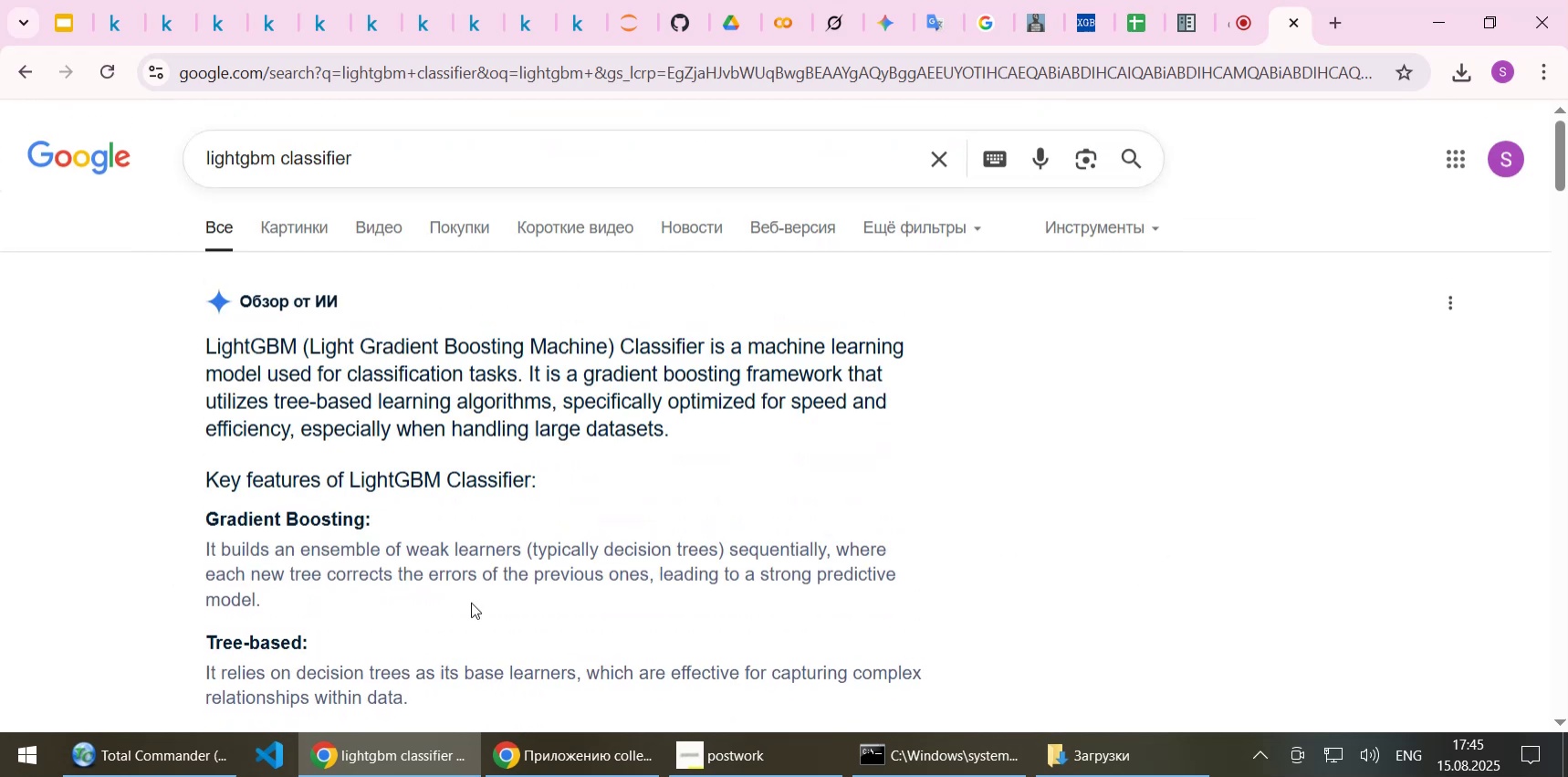 
scroll: coordinate [555, 444], scroll_direction: down, amount: 9.0
 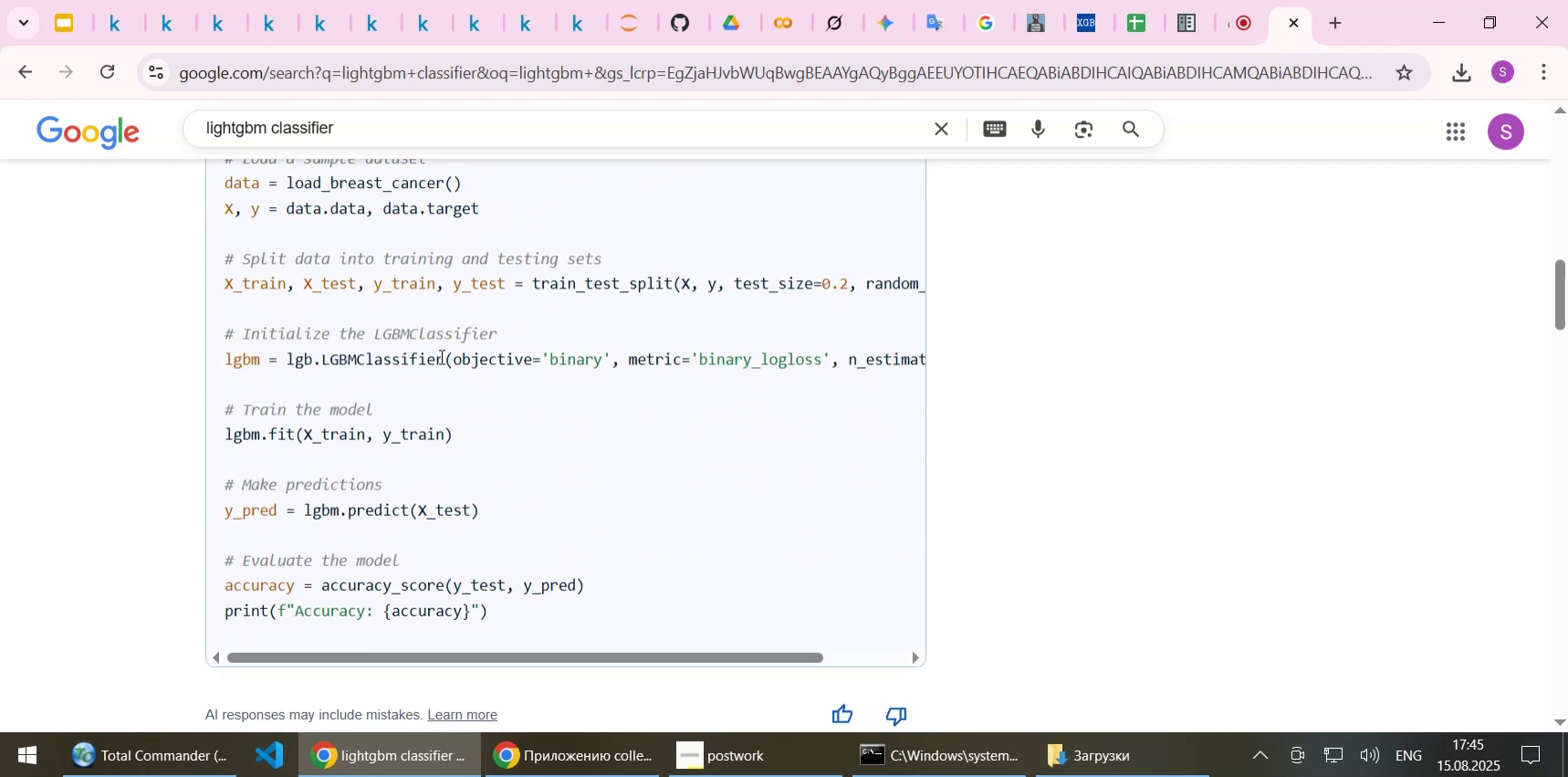 
left_click_drag(start_coordinate=[437, 358], to_coordinate=[882, 355])
 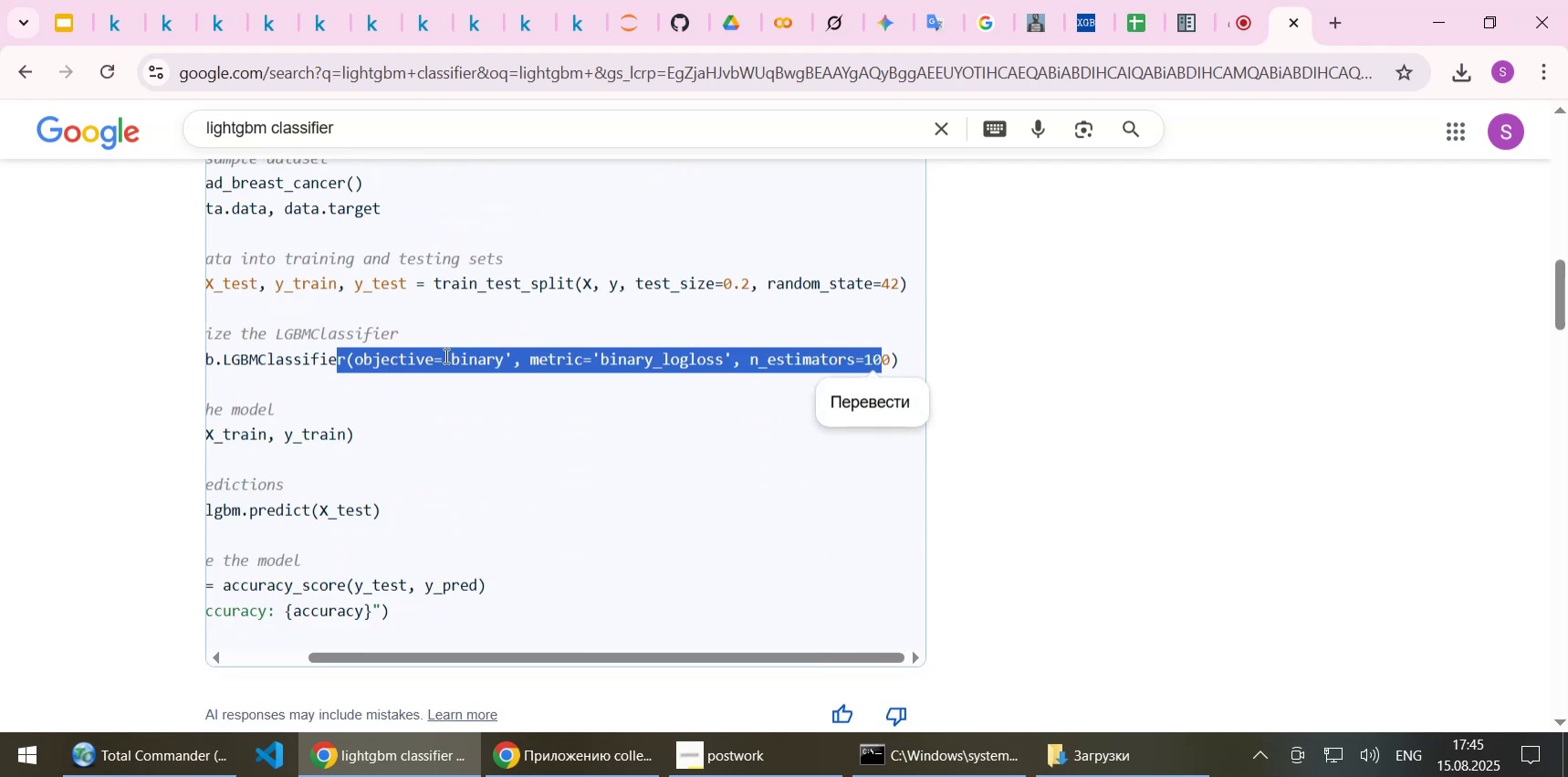 
left_click([440, 355])
 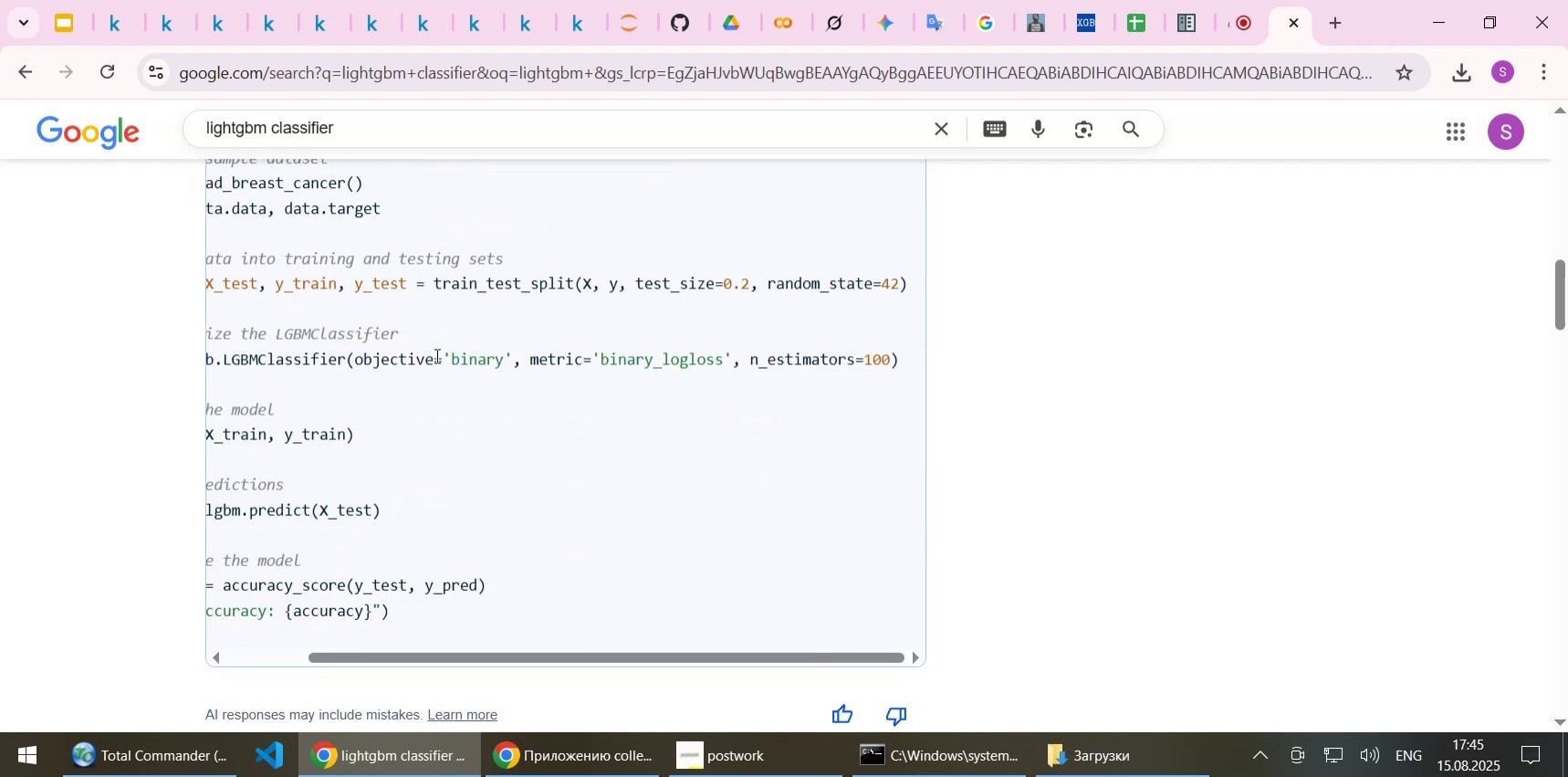 
left_click_drag(start_coordinate=[429, 355], to_coordinate=[191, 362])
 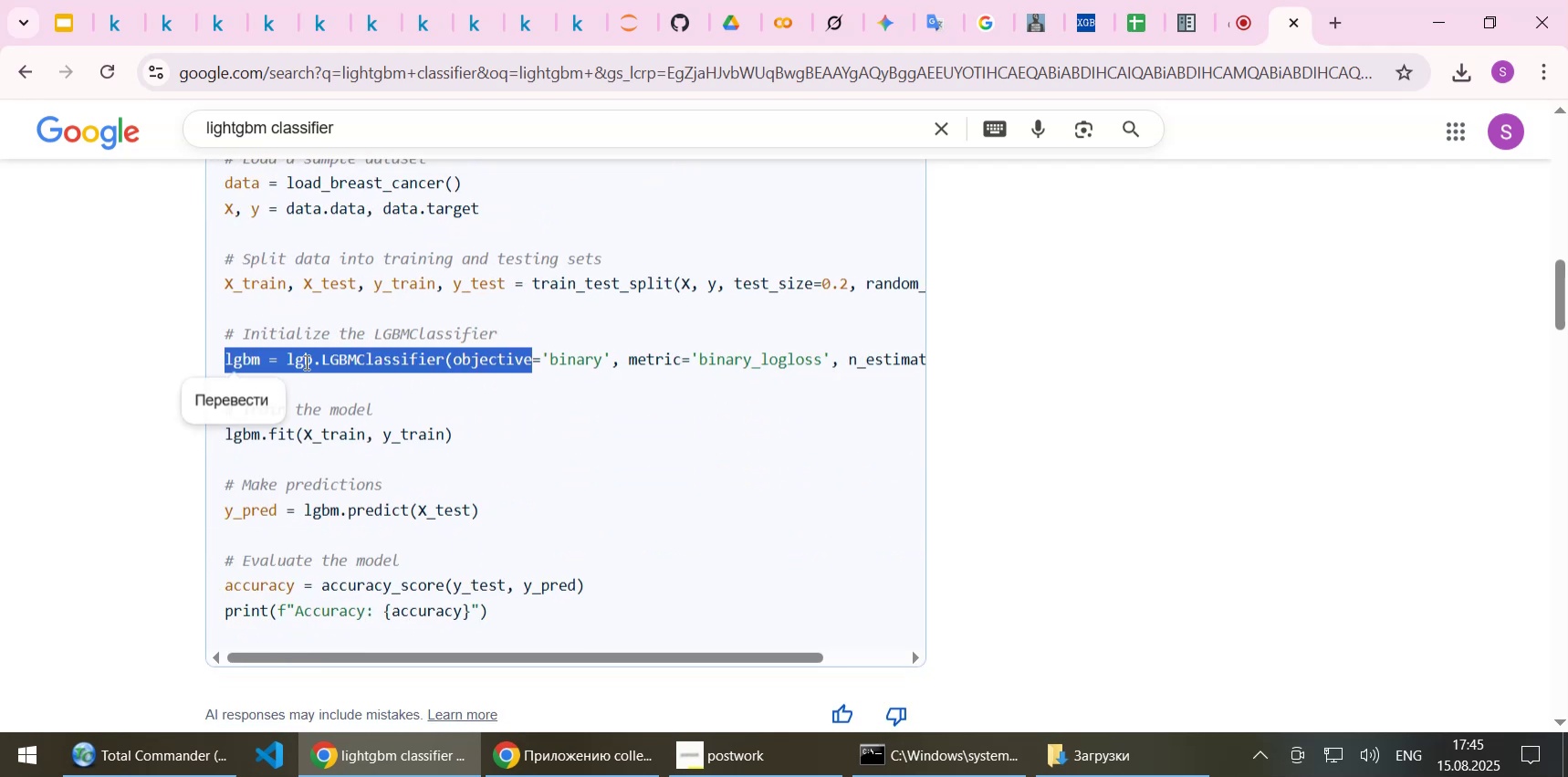 
left_click([305, 362])
 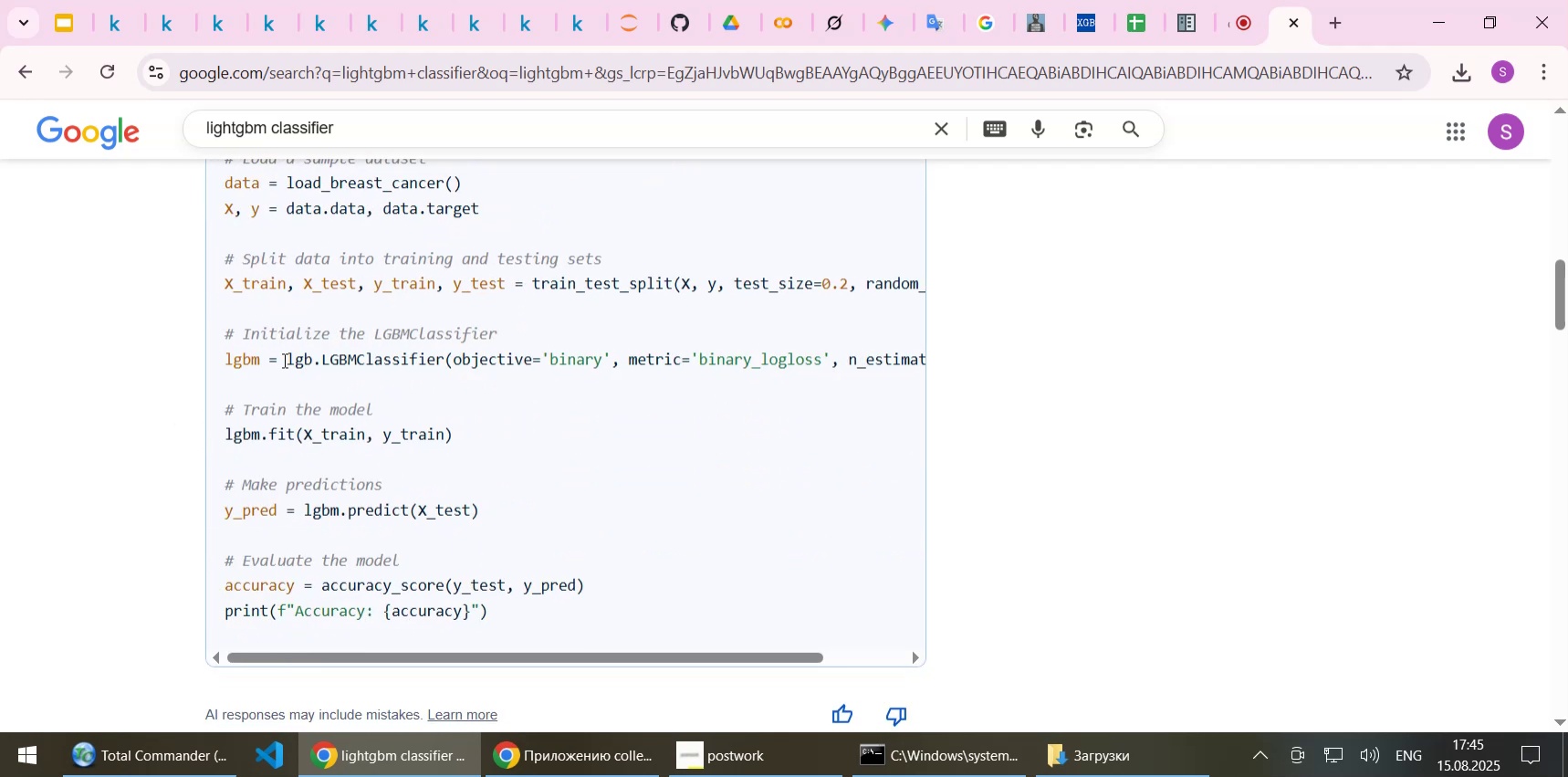 
left_click_drag(start_coordinate=[287, 360], to_coordinate=[903, 356])
 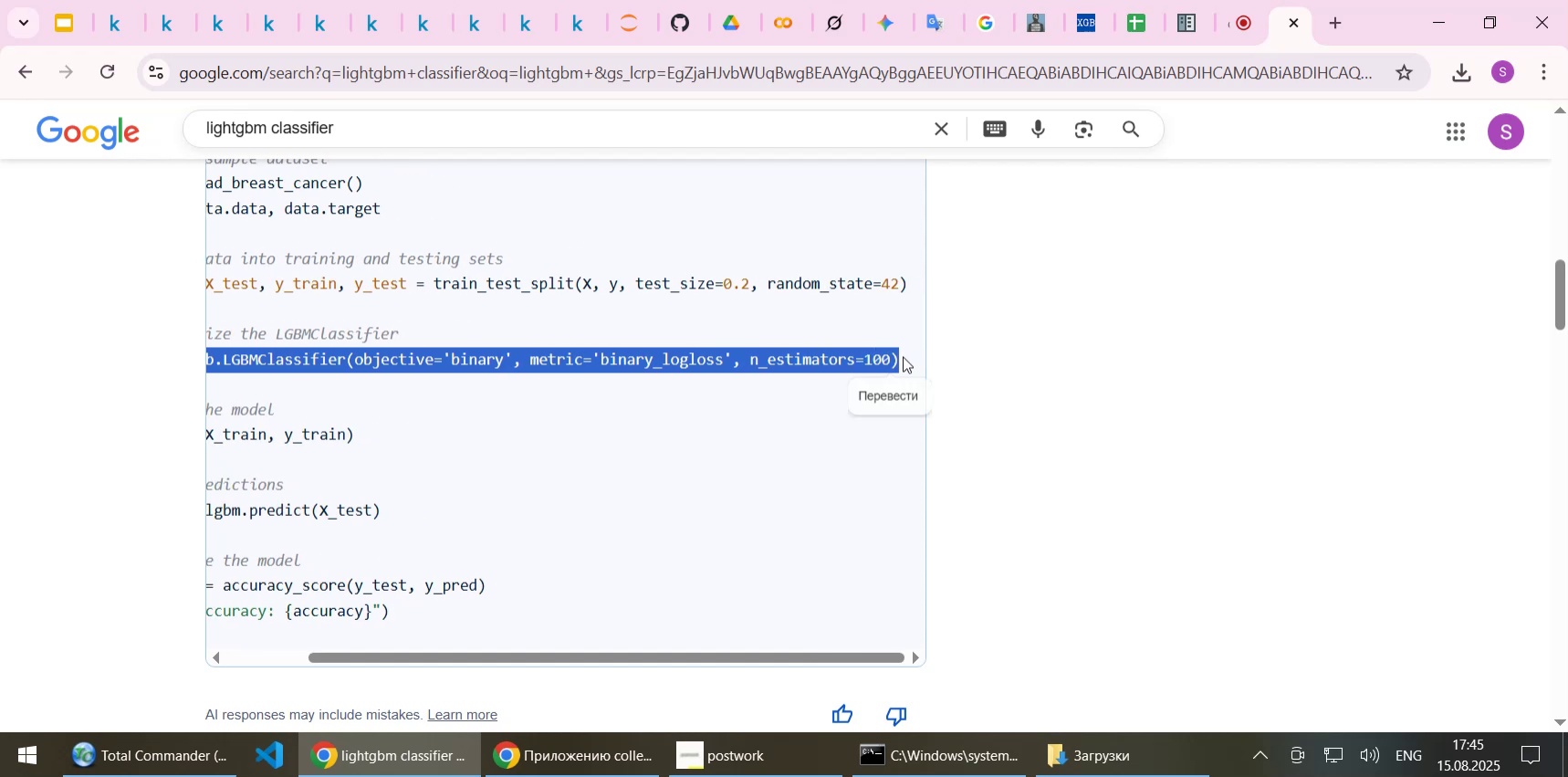 
key(Control+C)
 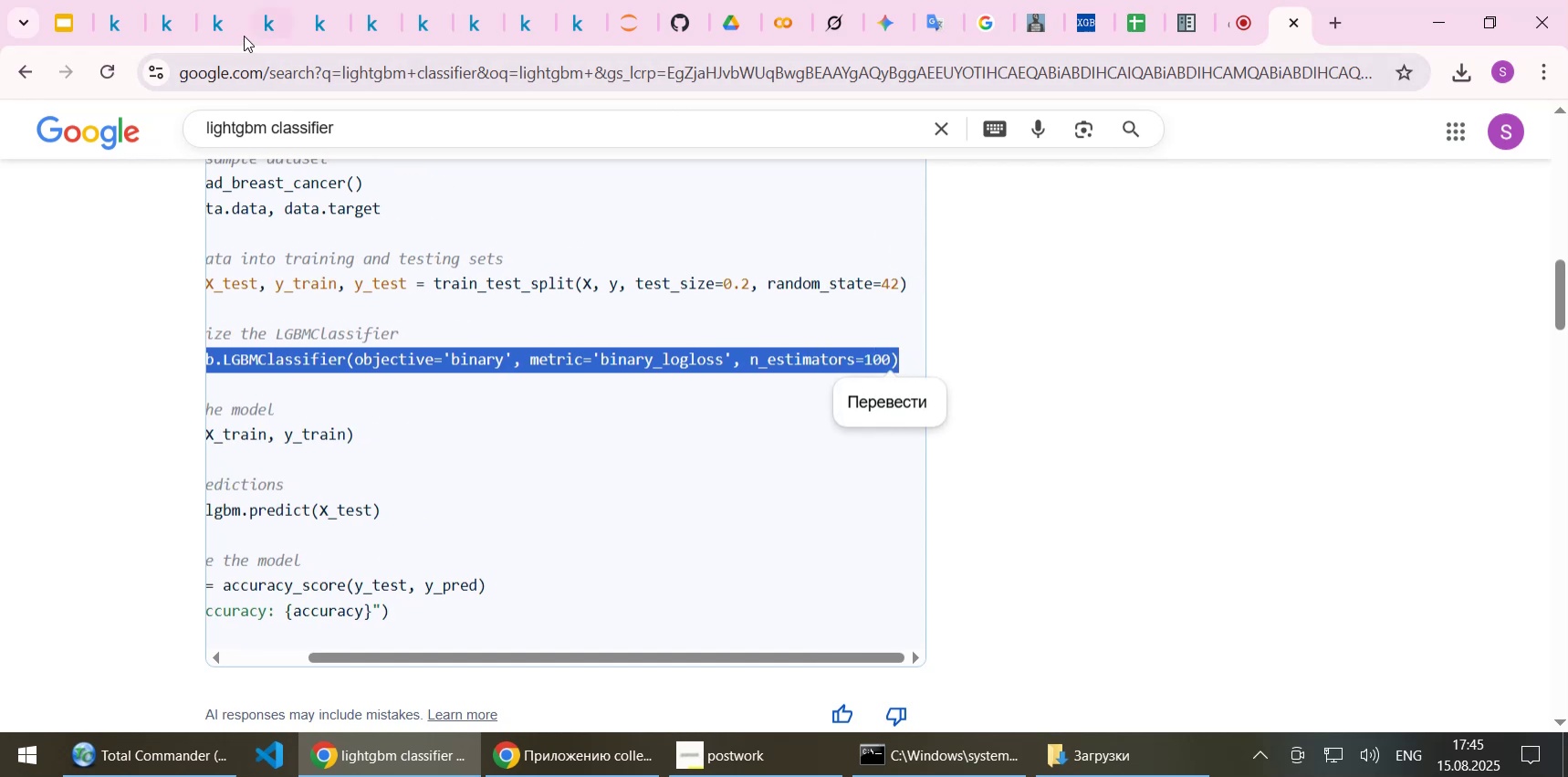 
left_click([258, 27])
 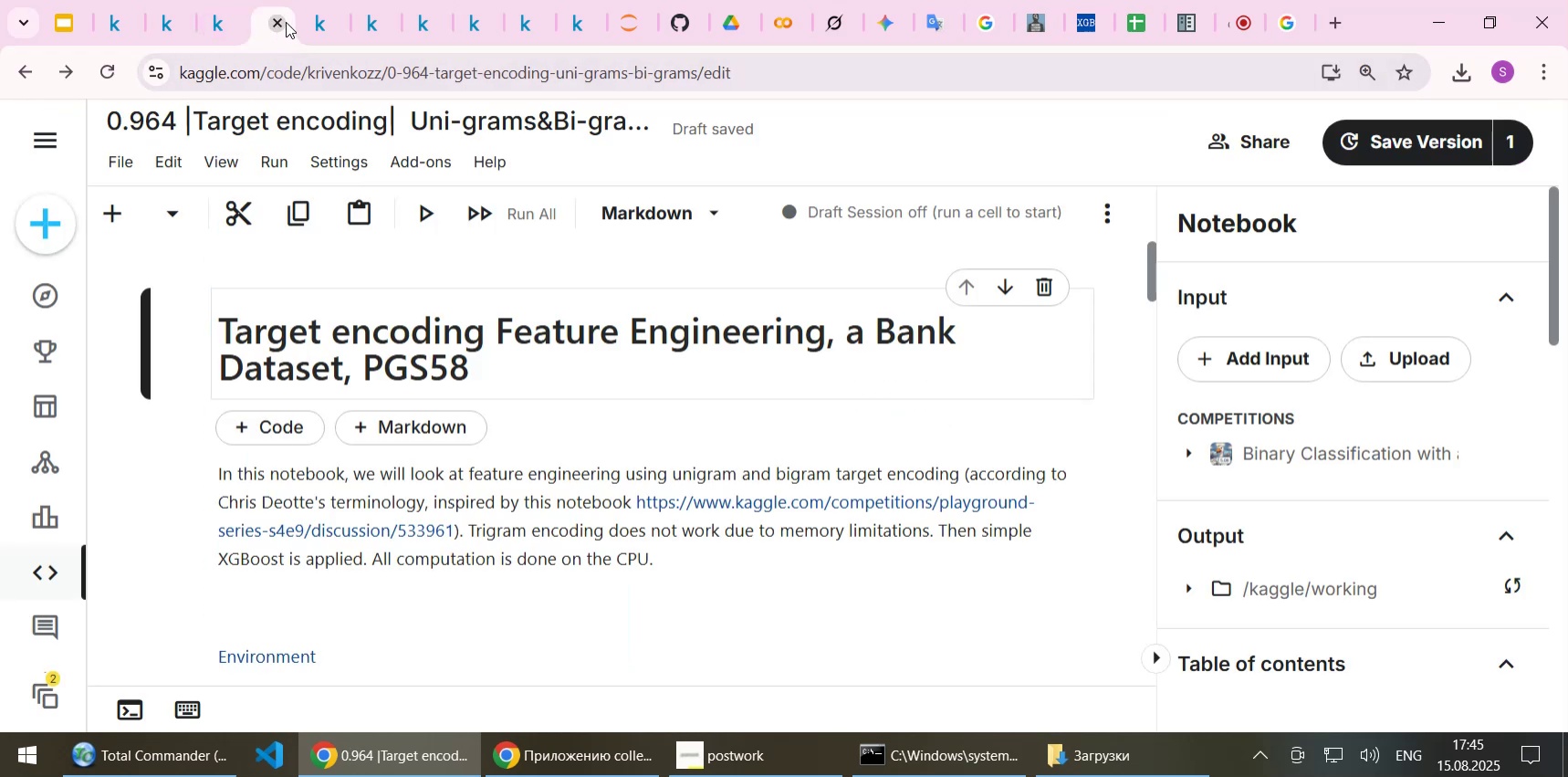 
left_click([306, 20])
 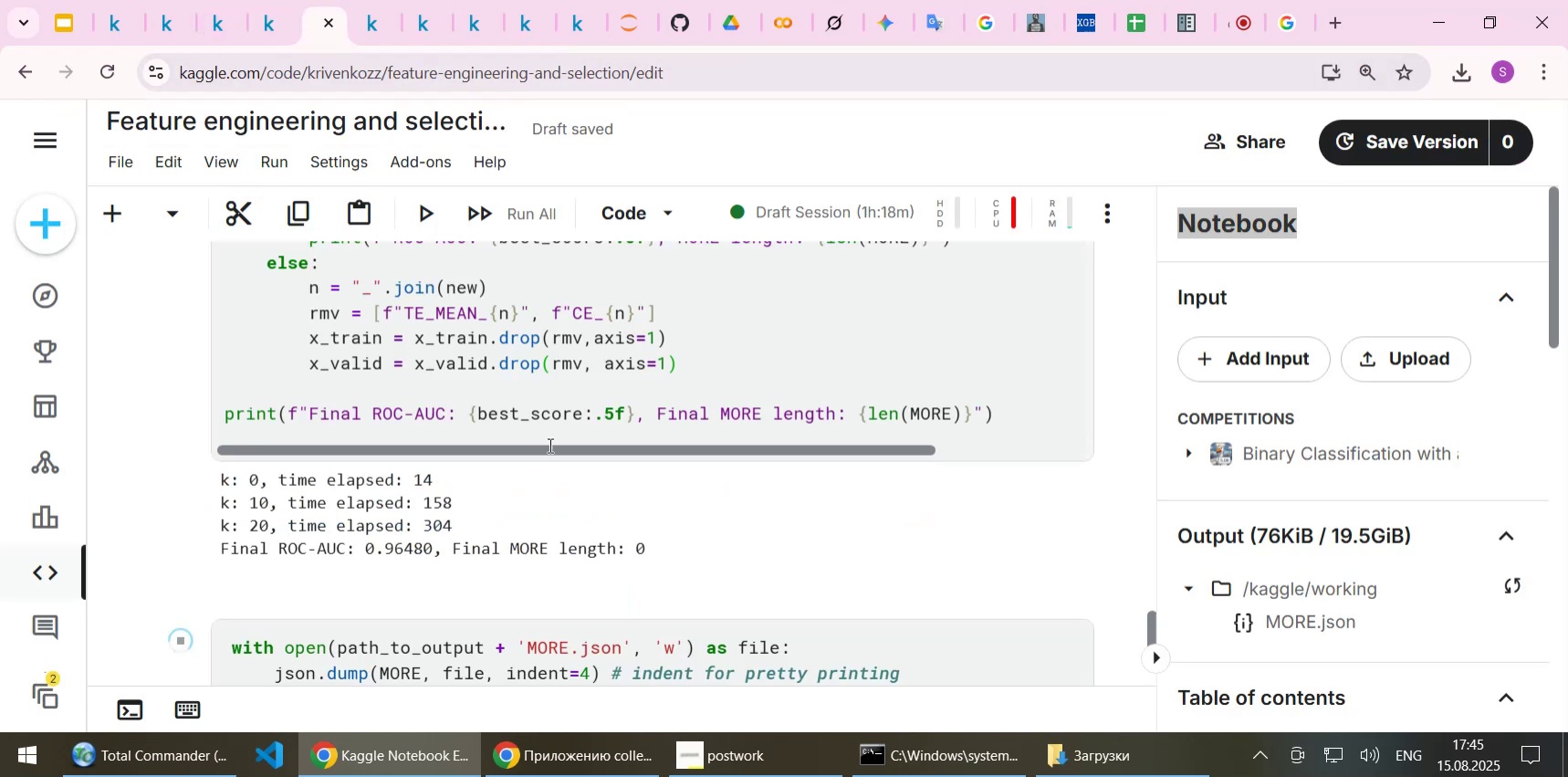 
scroll: coordinate [547, 456], scroll_direction: down, amount: 2.0
 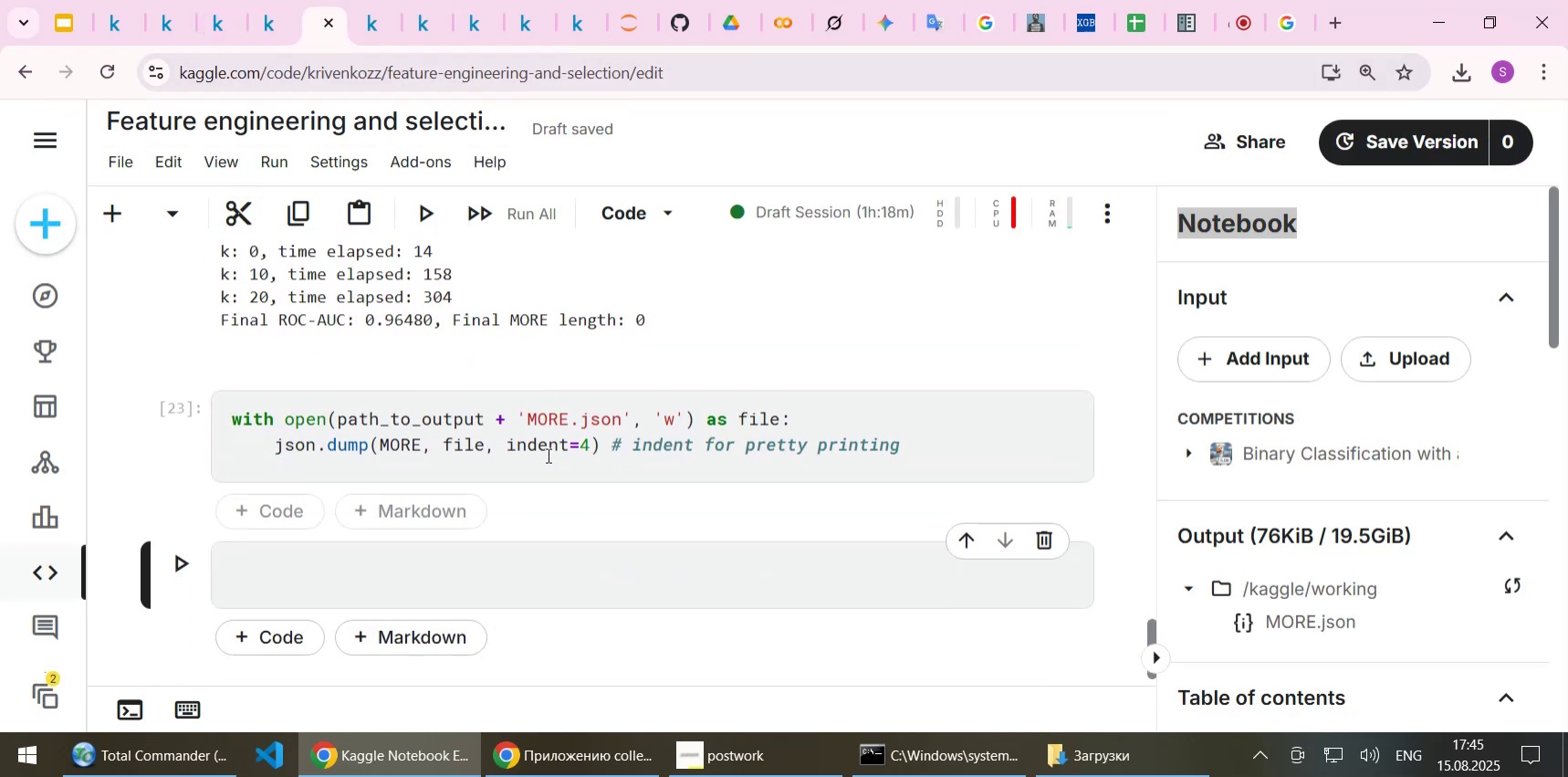 
scroll: coordinate [547, 455], scroll_direction: up, amount: 9.0
 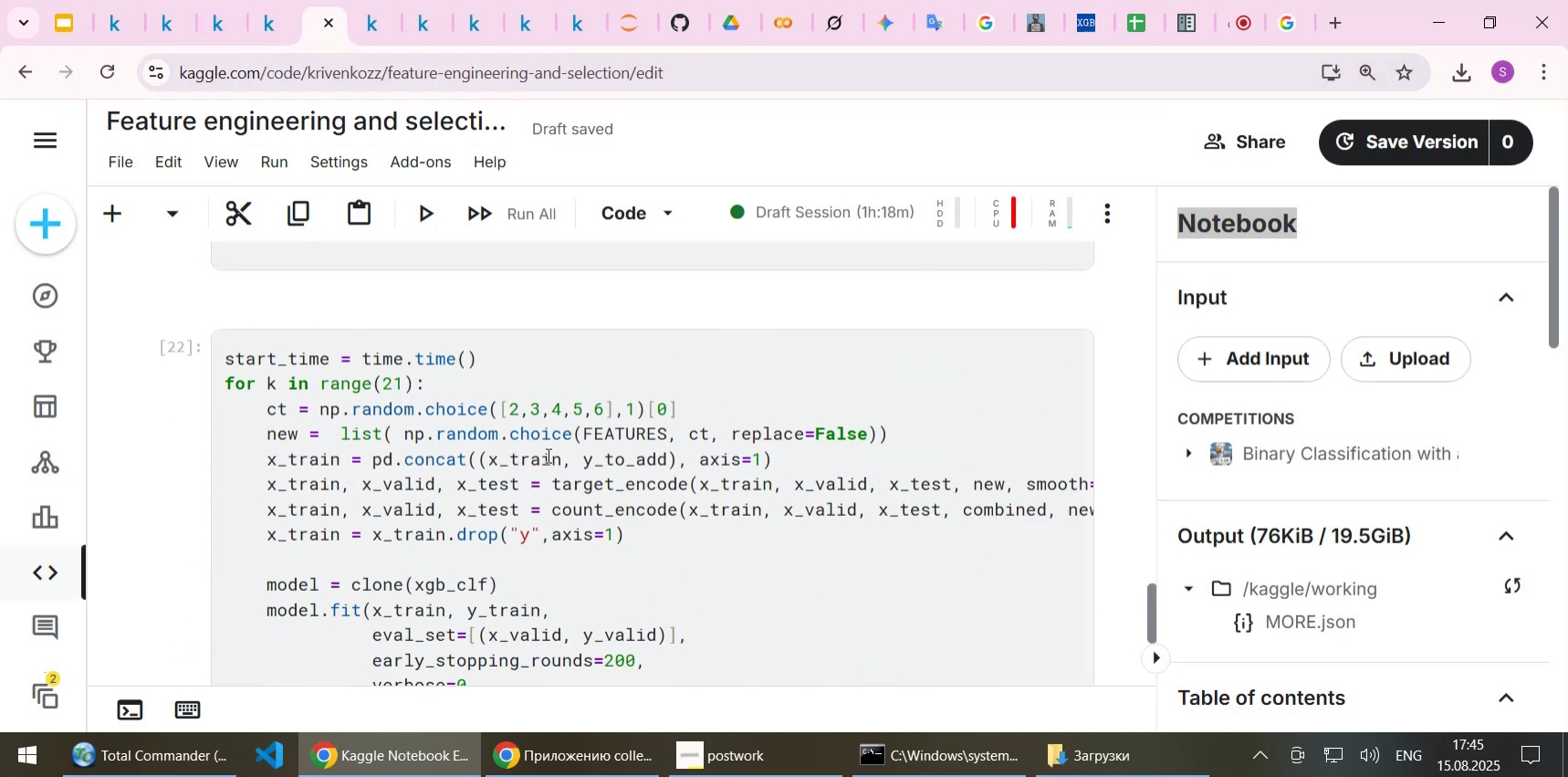 
scroll: coordinate [547, 455], scroll_direction: down, amount: 1.0
 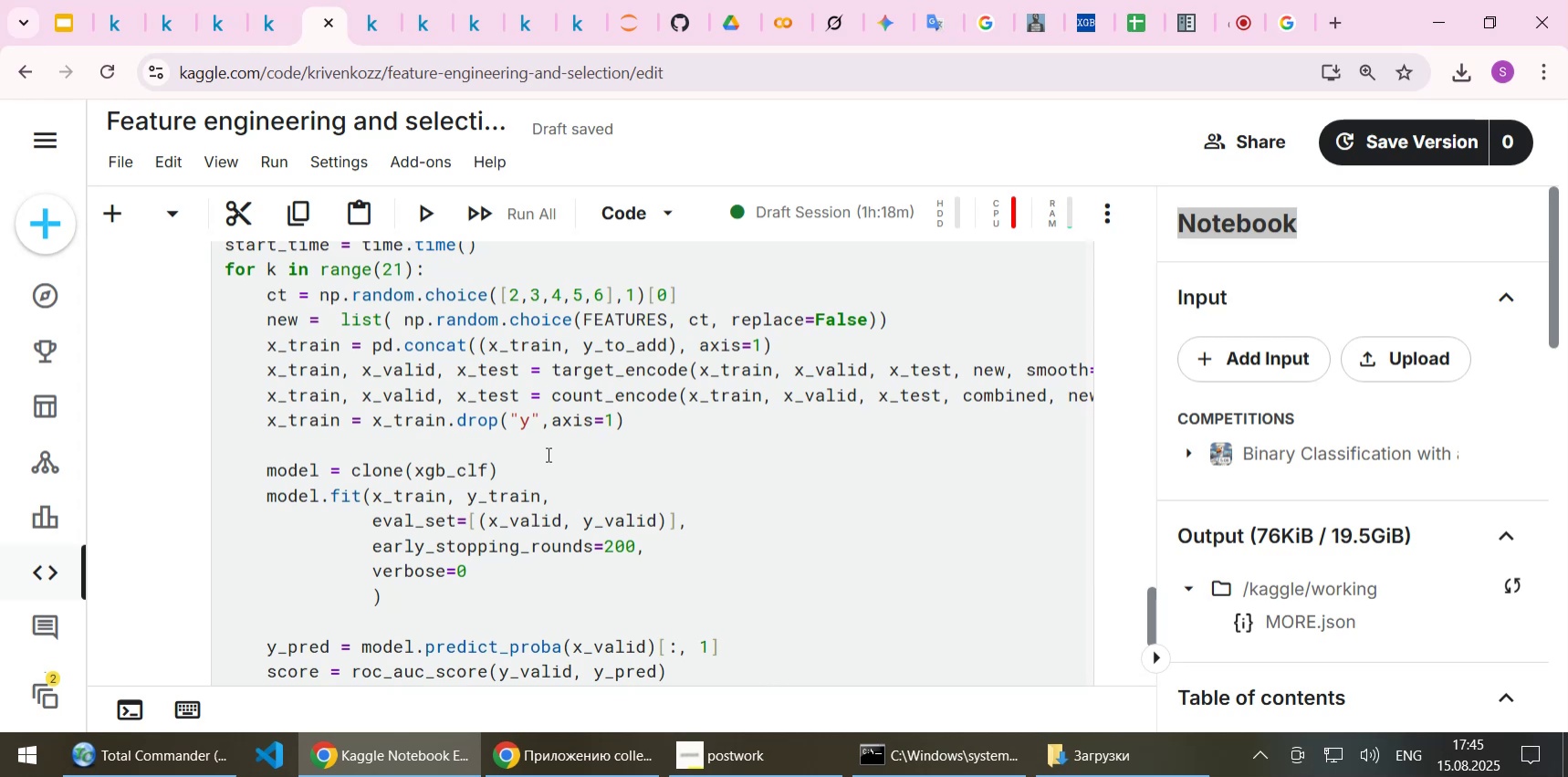 
scroll: coordinate [534, 457], scroll_direction: up, amount: 6.0
 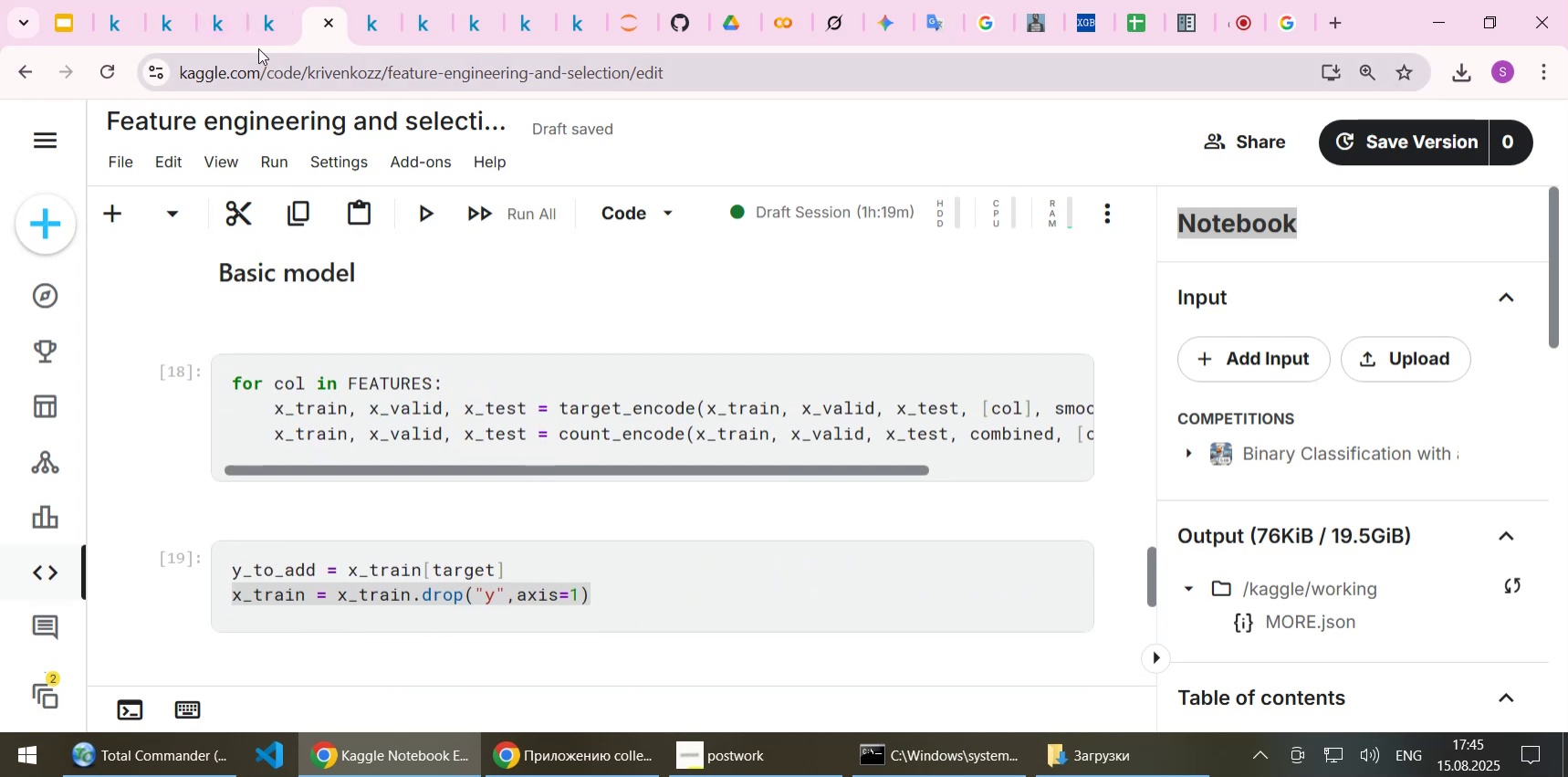 
left_click([214, 20])
 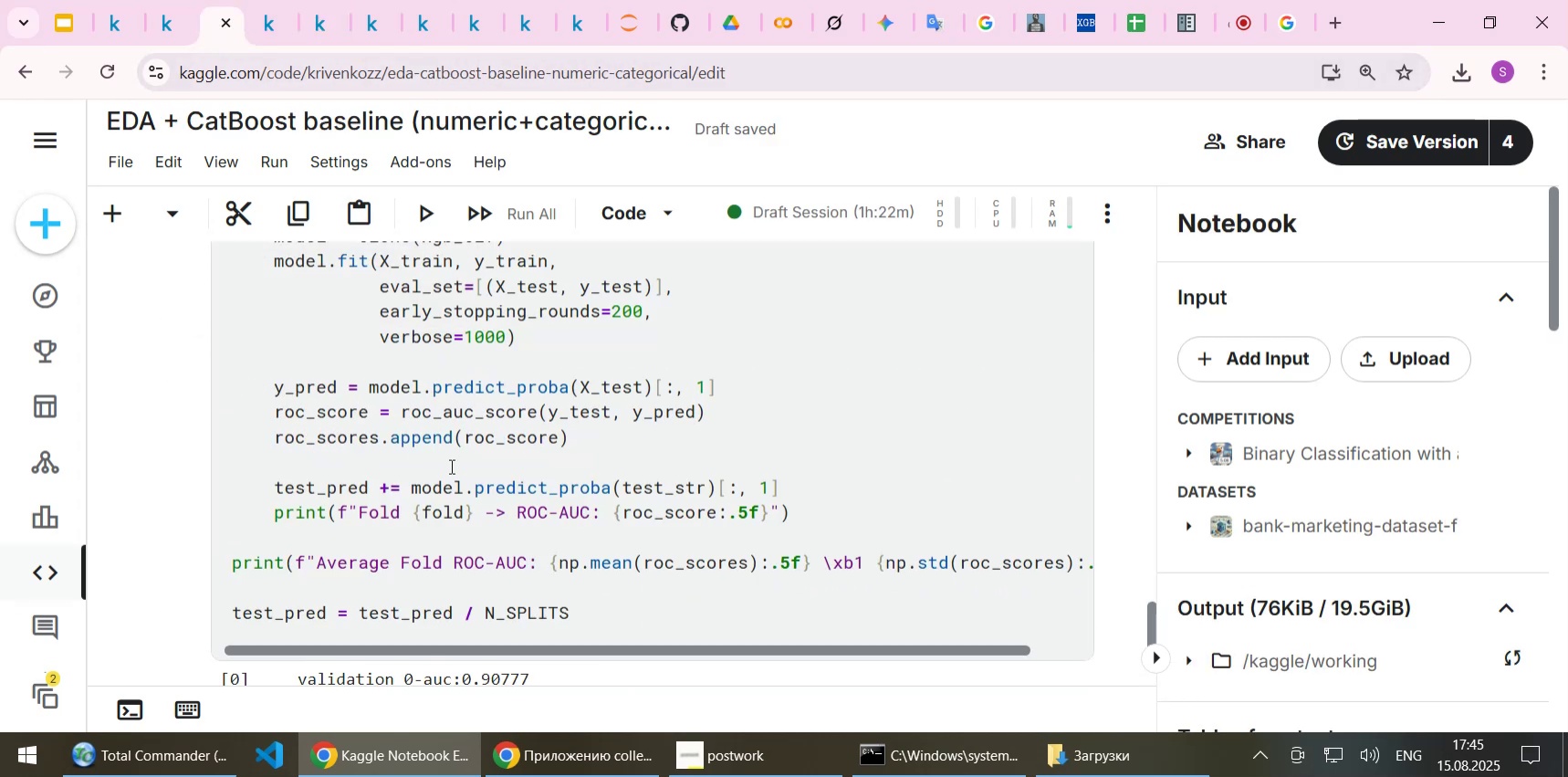 
scroll: coordinate [450, 467], scroll_direction: up, amount: 6.0
 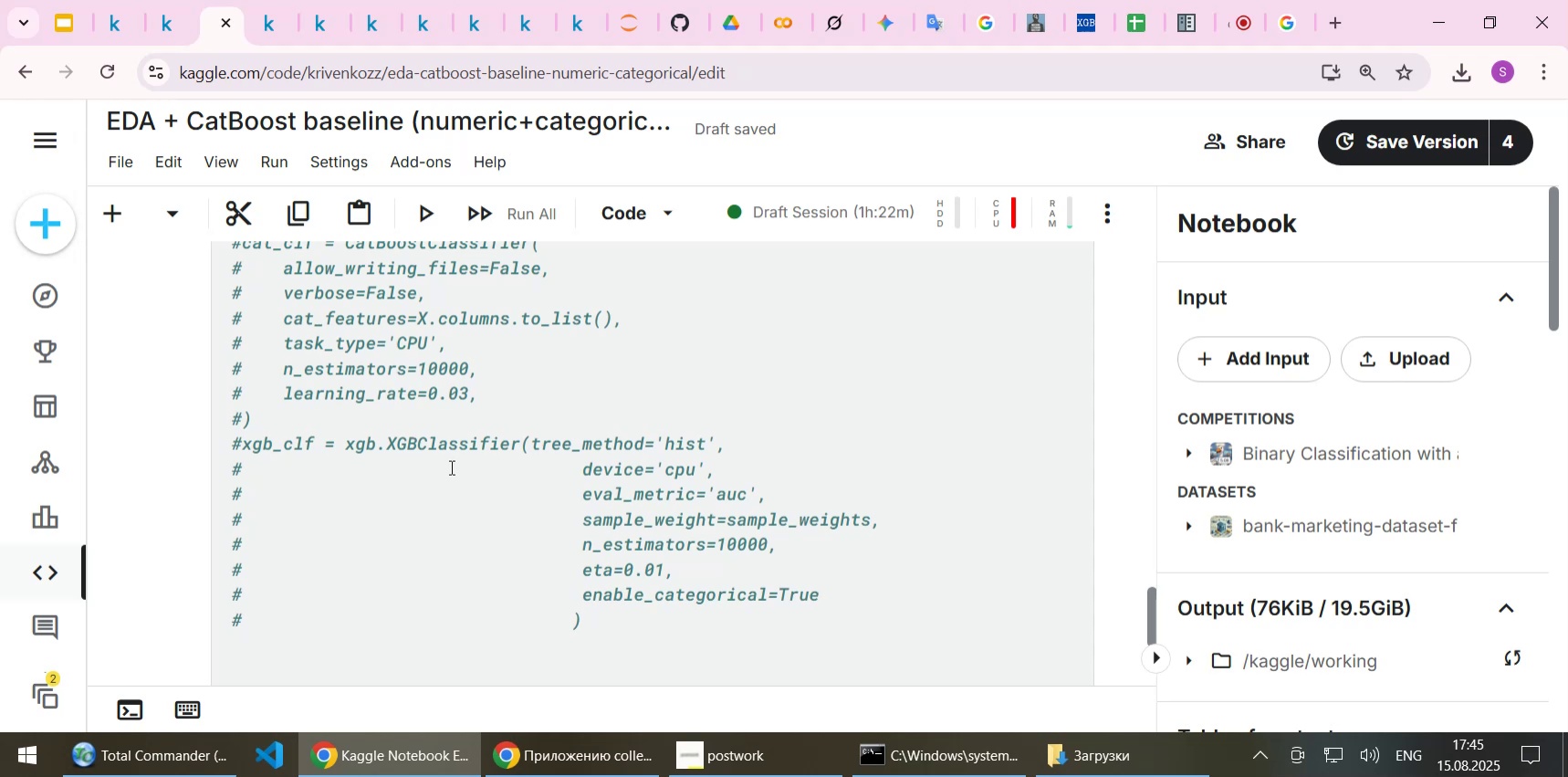 
scroll: coordinate [450, 467], scroll_direction: down, amount: 1.0
 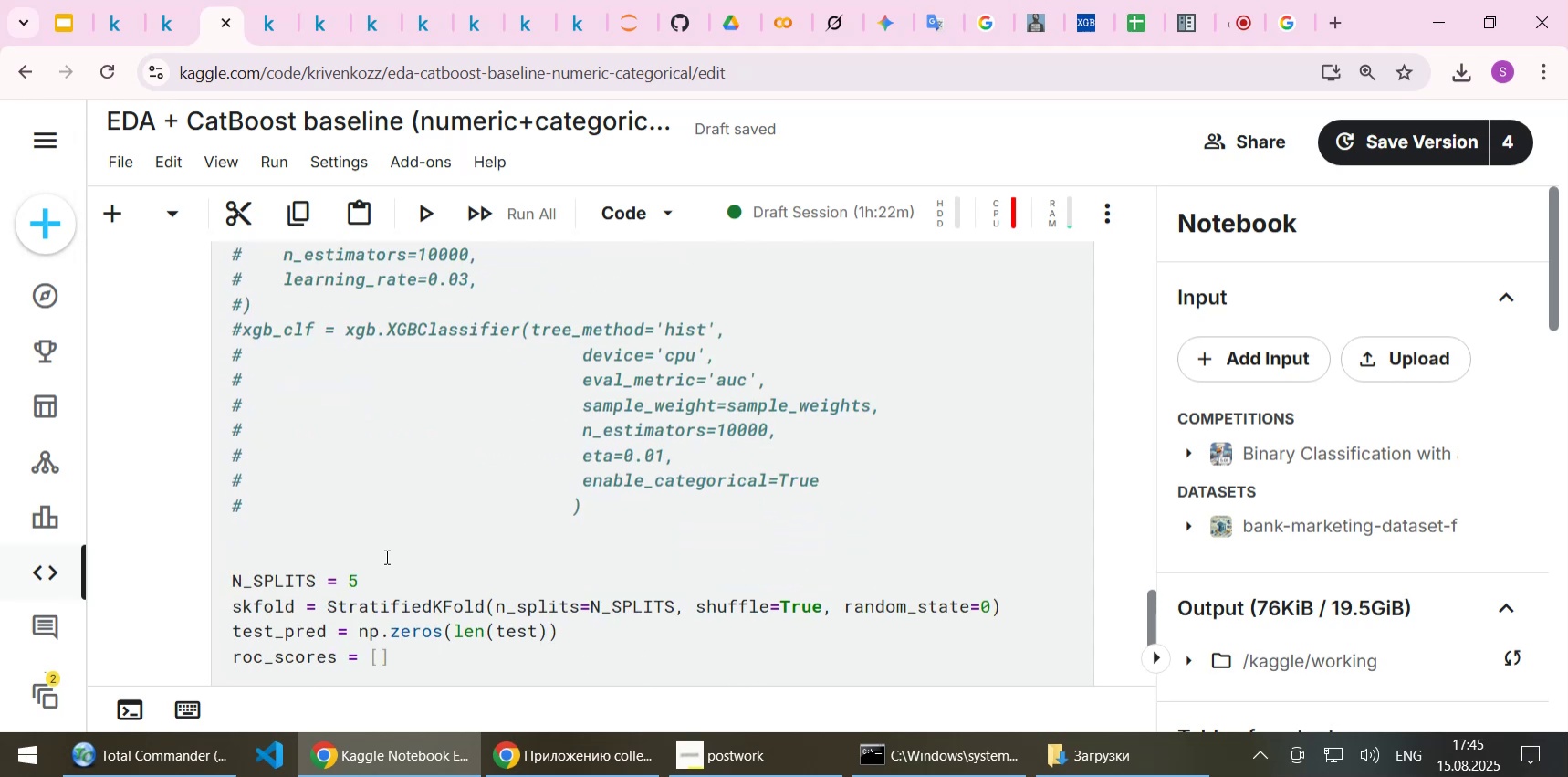 
left_click([376, 542])
 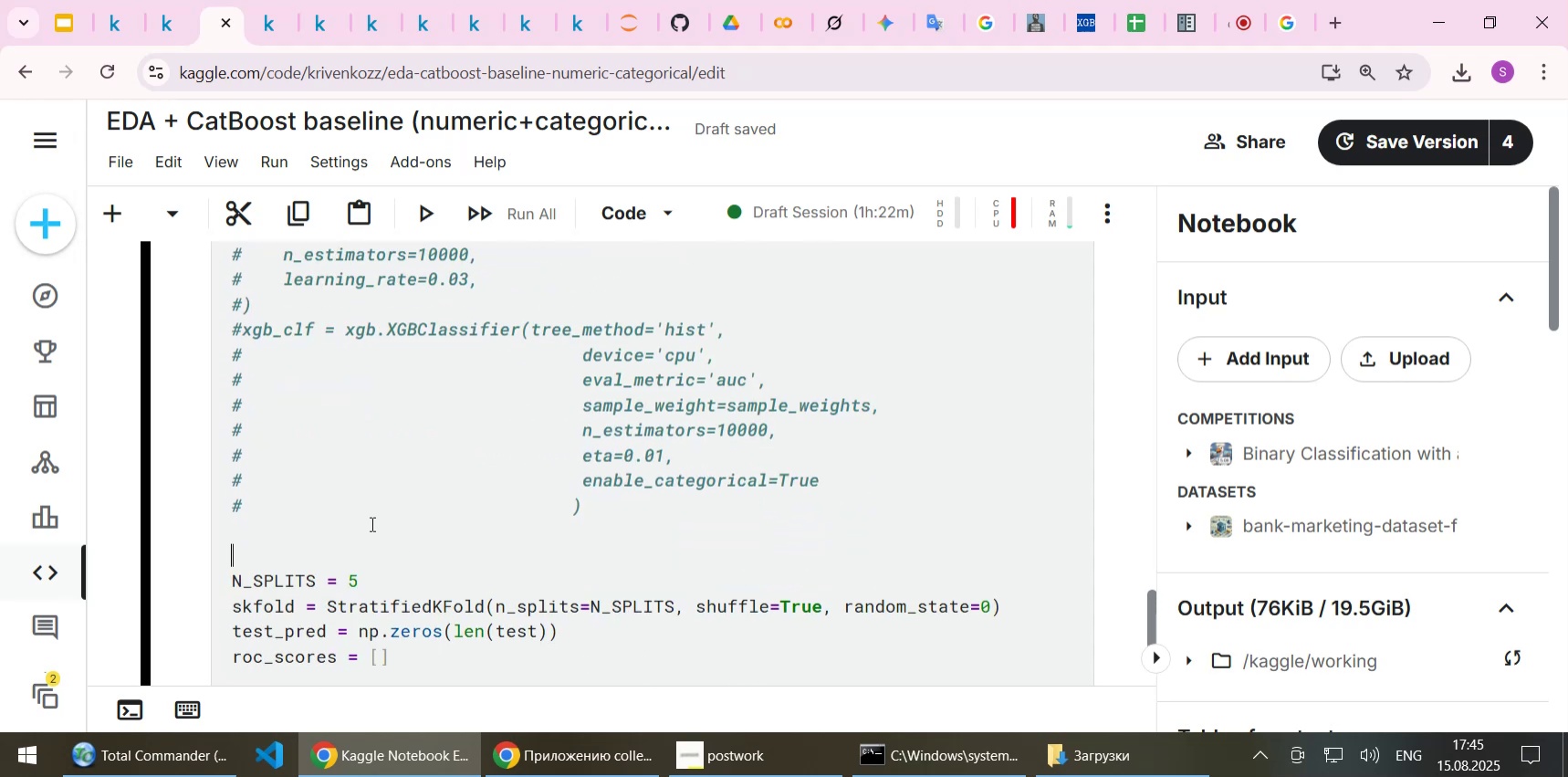 
left_click([371, 522])
 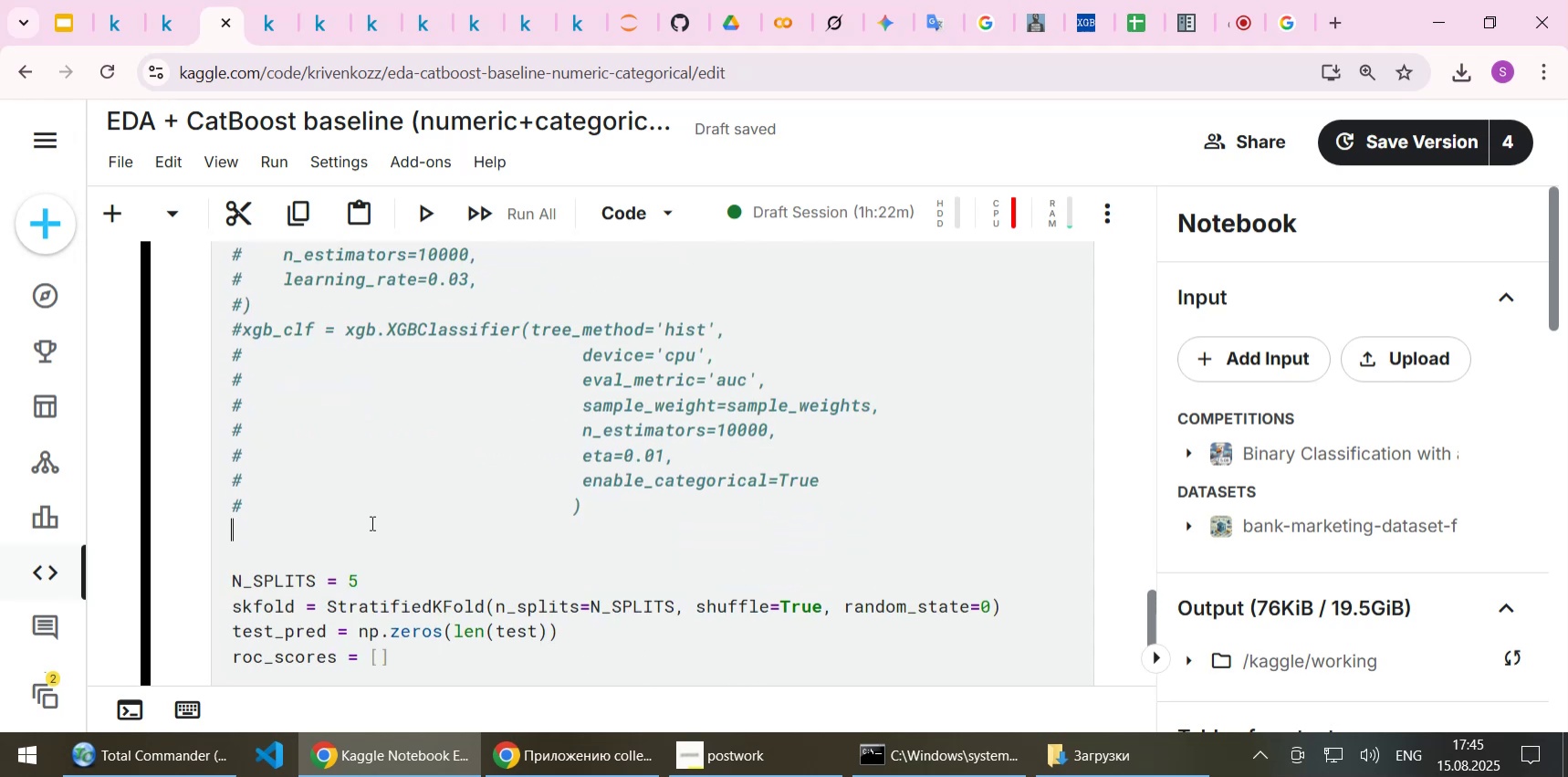 
key(Control+V)
 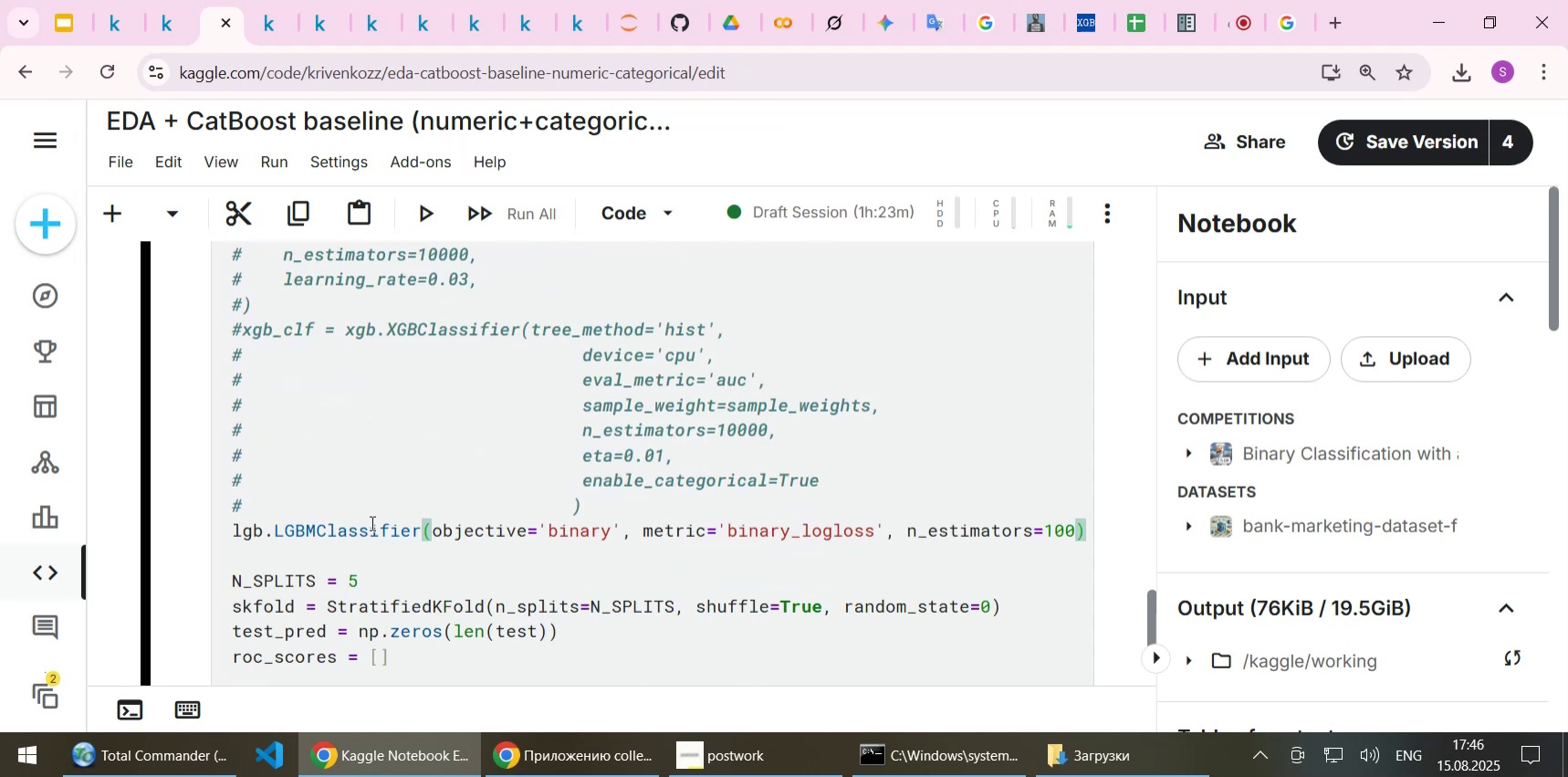 
left_click([371, 530])
 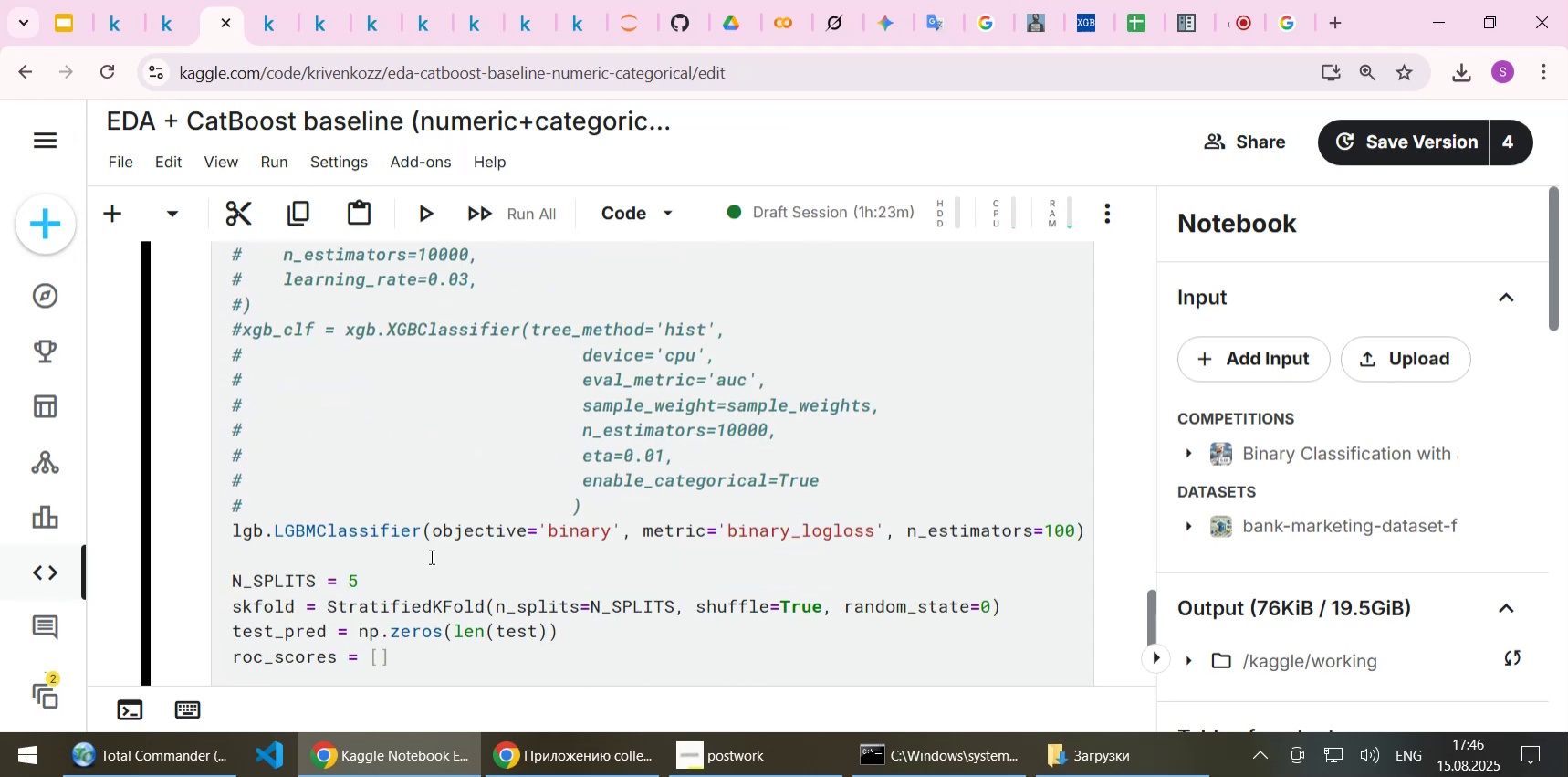 
type([Home]lgb= )
key(Backspace)
key(Backspace)
type(_clf = )
 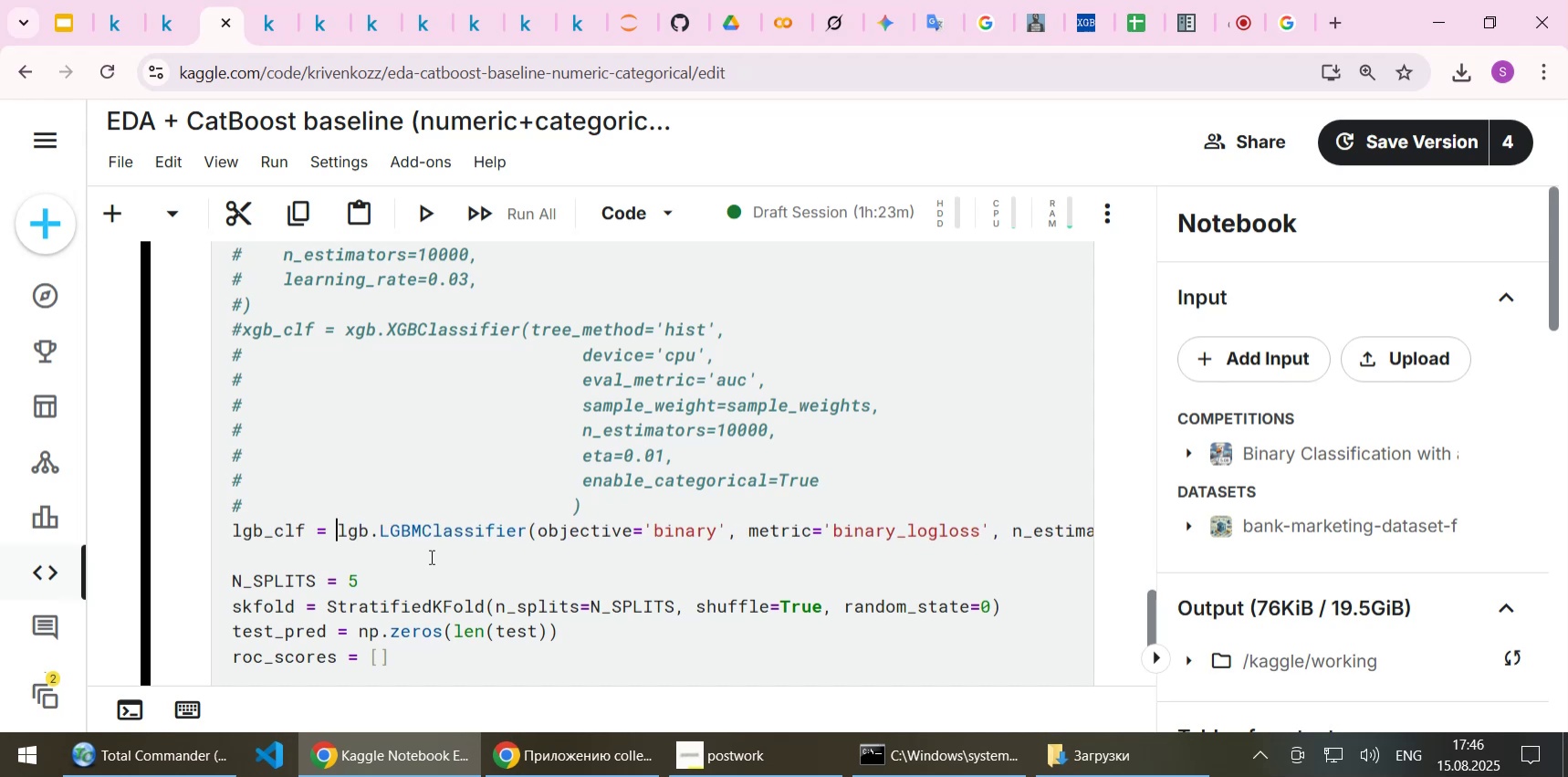 
scroll: coordinate [452, 554], scroll_direction: down, amount: 1.0
 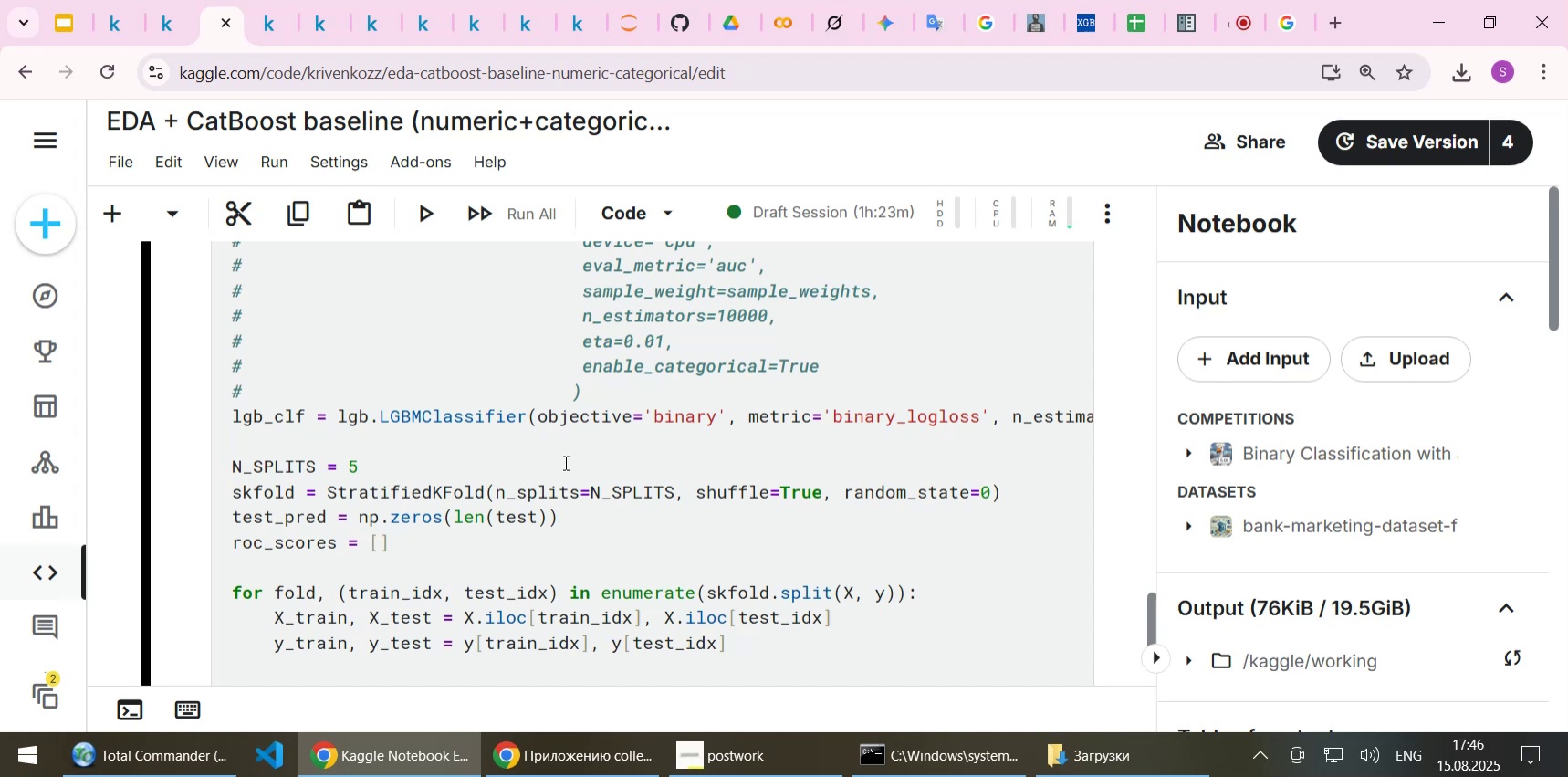 
wait(23.13)
 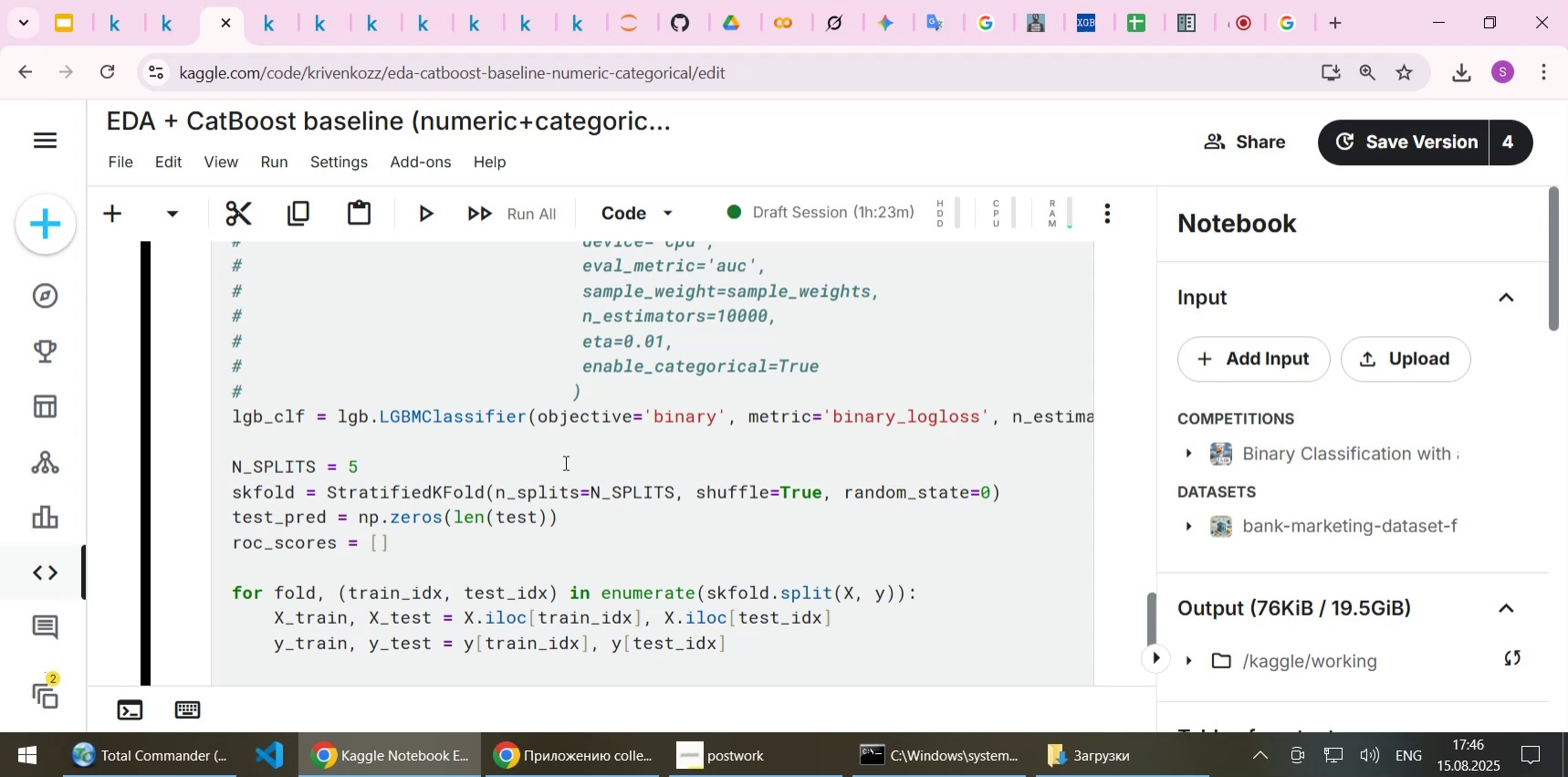 
double_click([748, 415])
 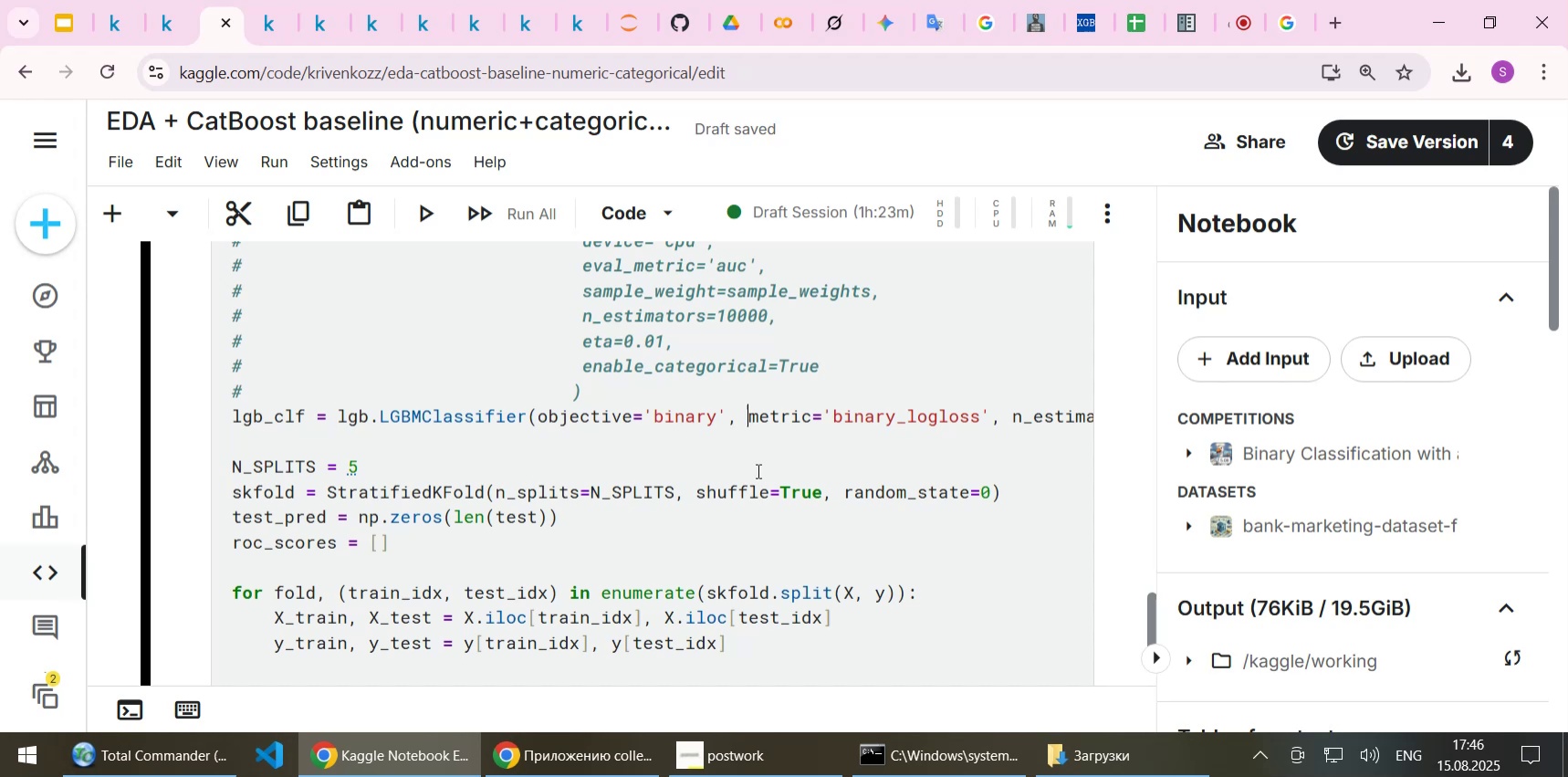 
key(Enter)
 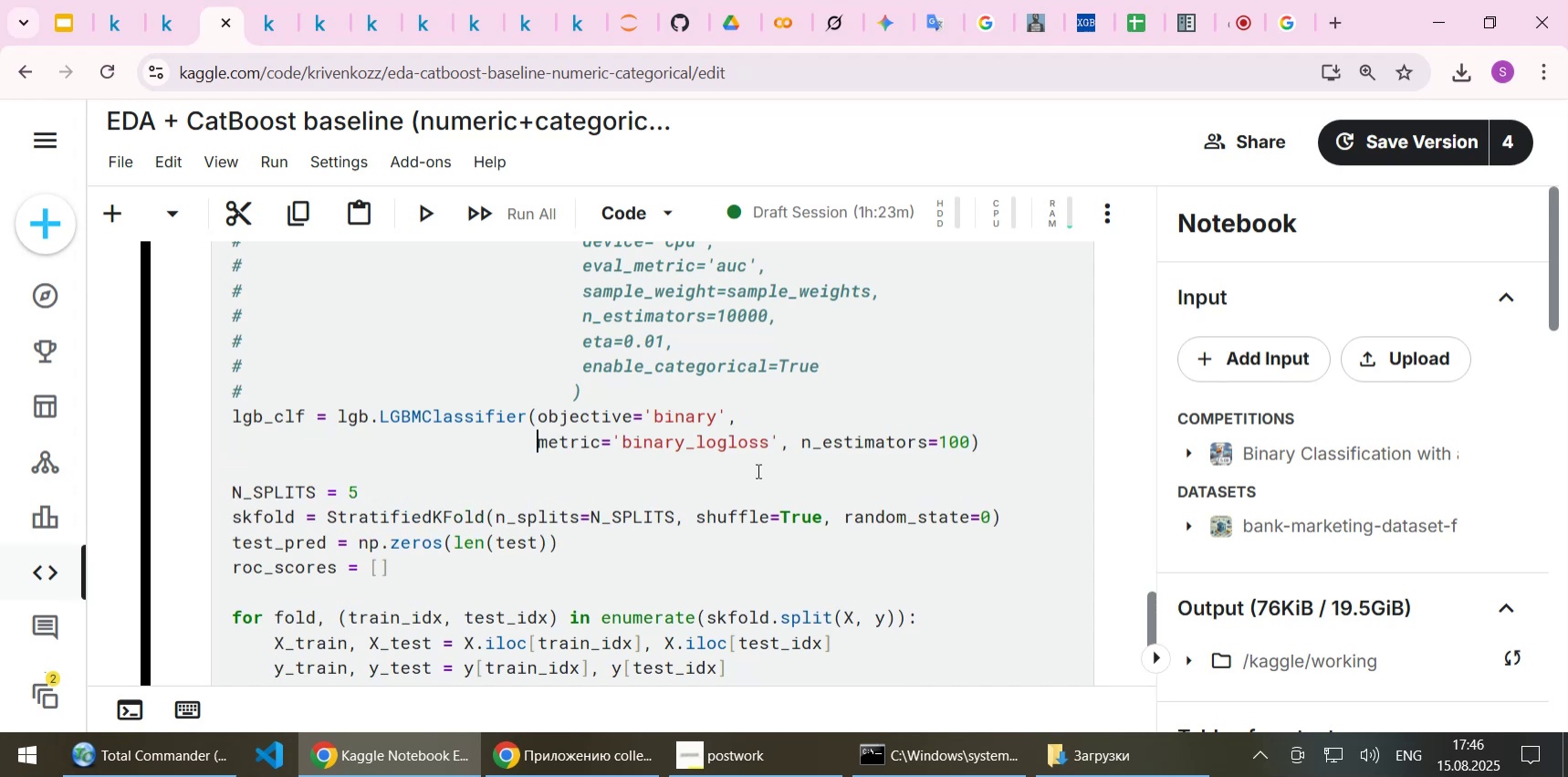 
hold_key(key=ArrowRight, duration=1.32)
 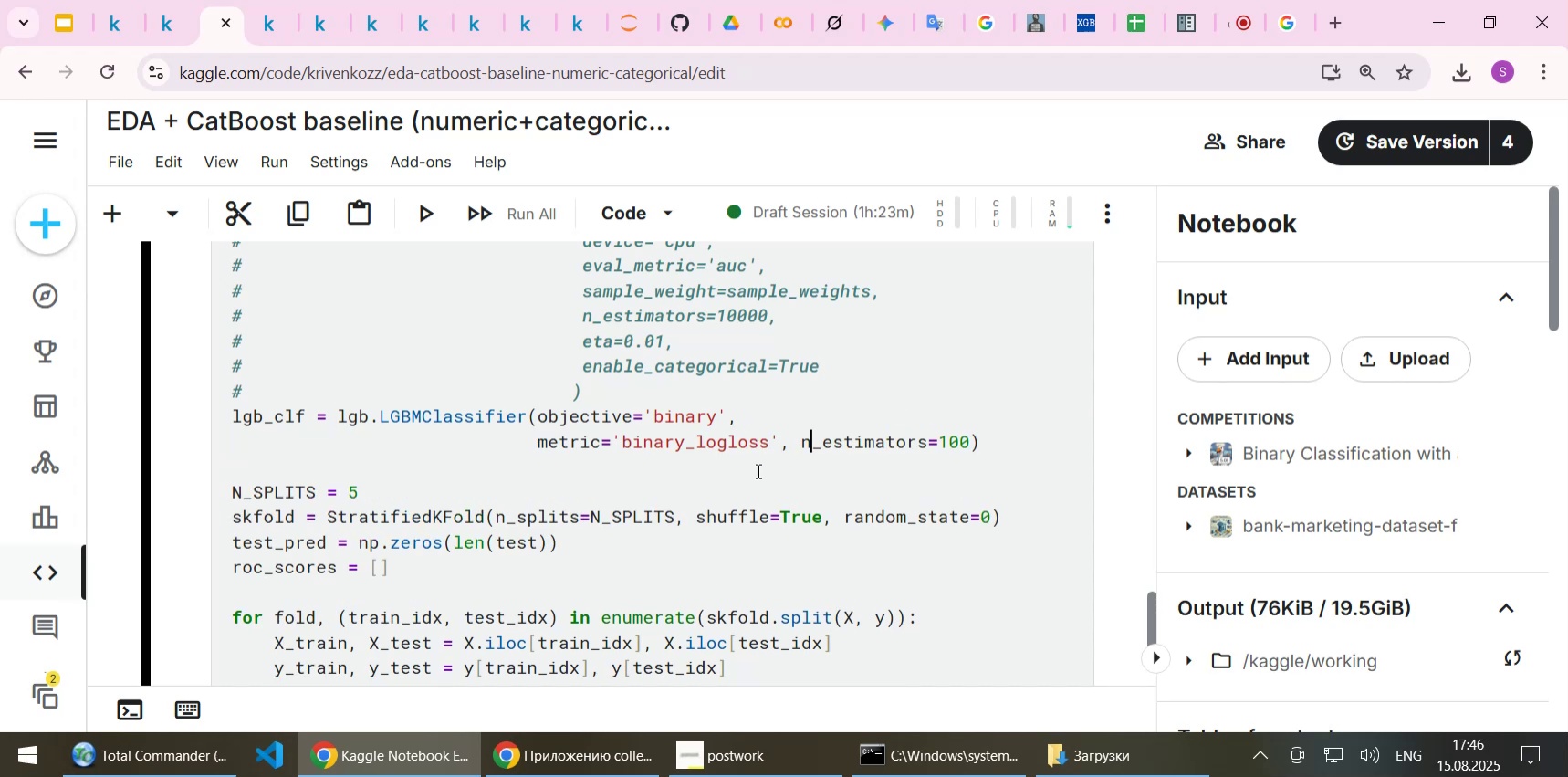 
key(ArrowLeft)
 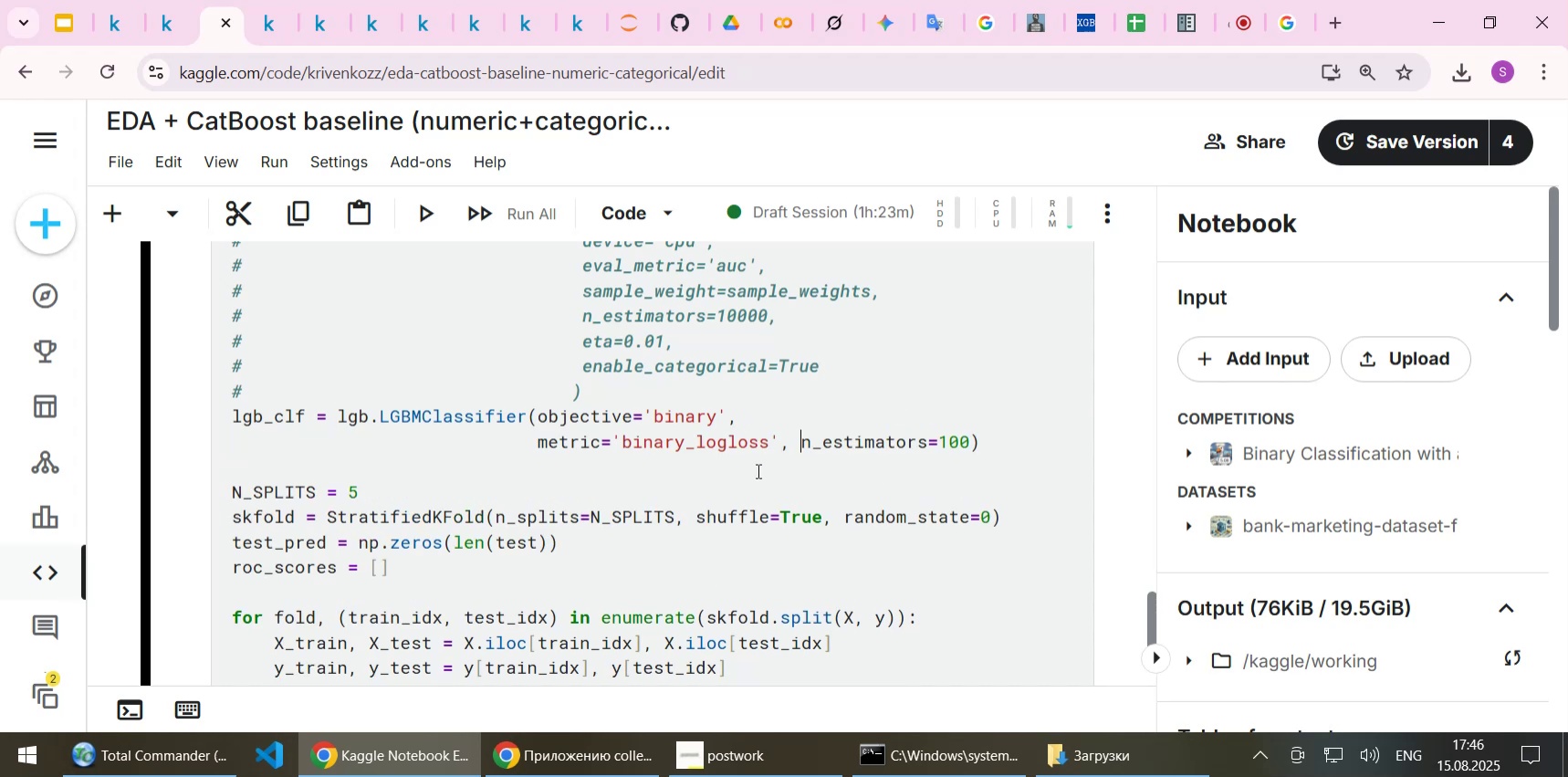 
key(Enter)
 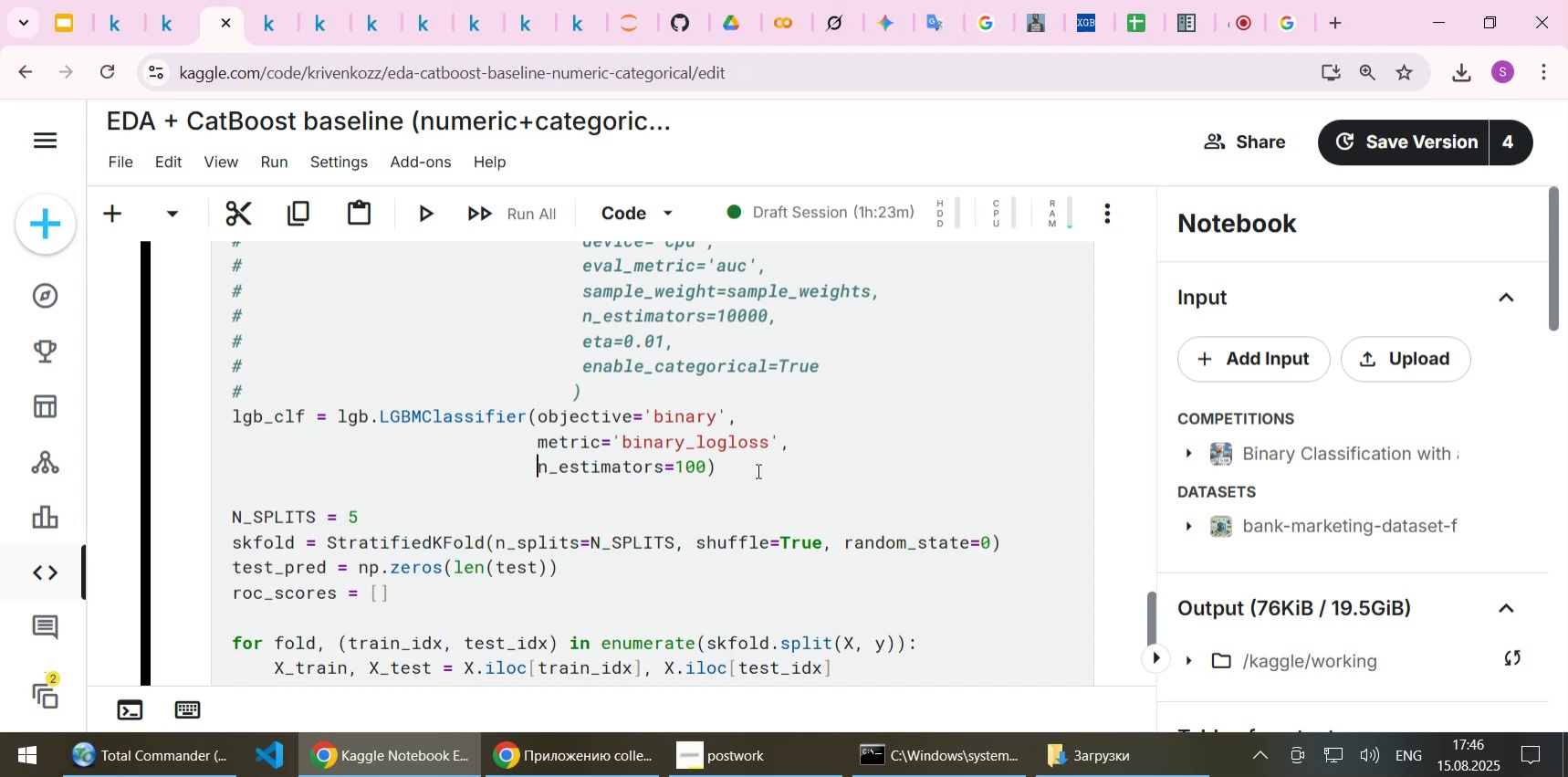 
key(End)
 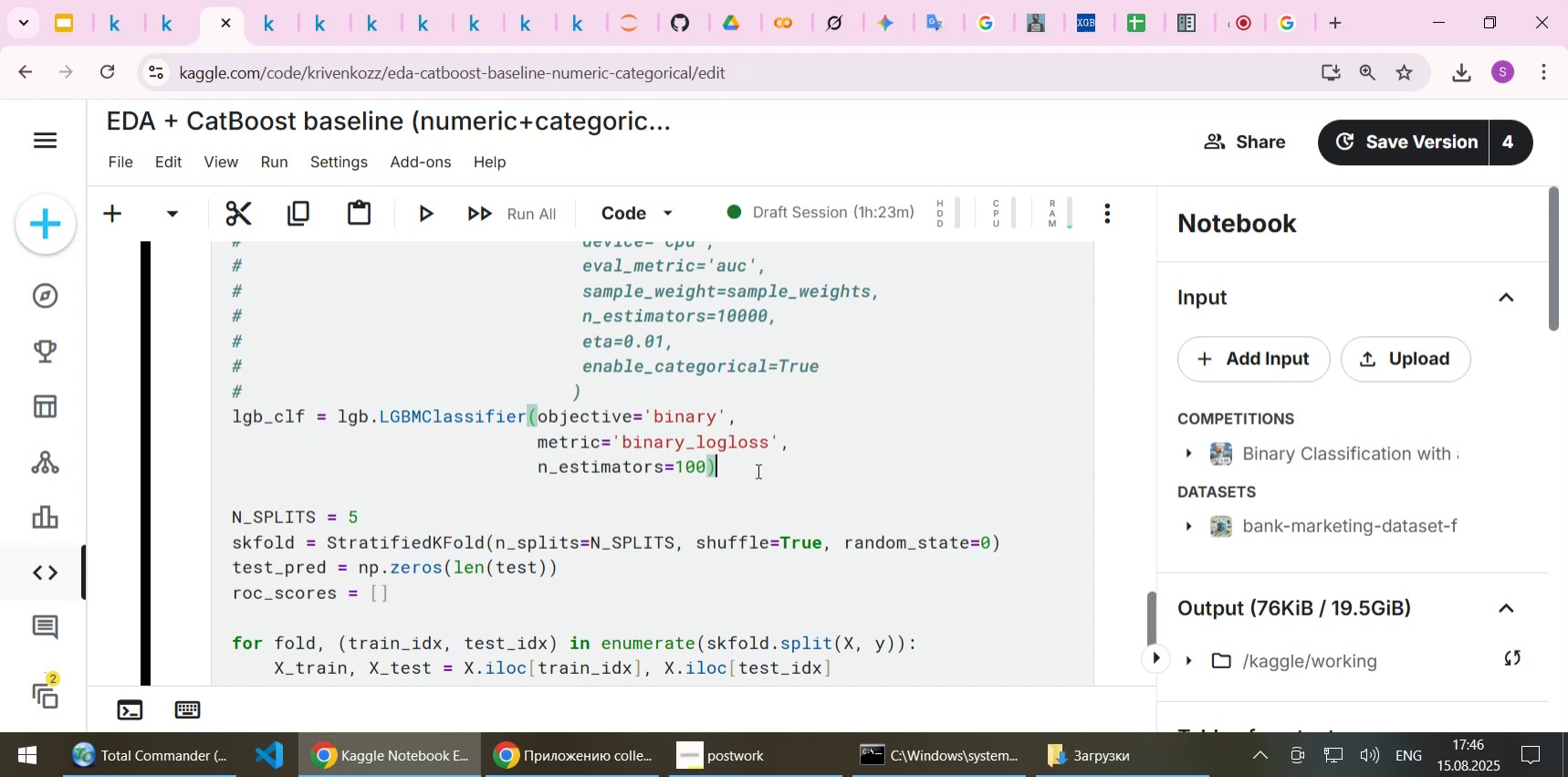 
key(ArrowLeft)
 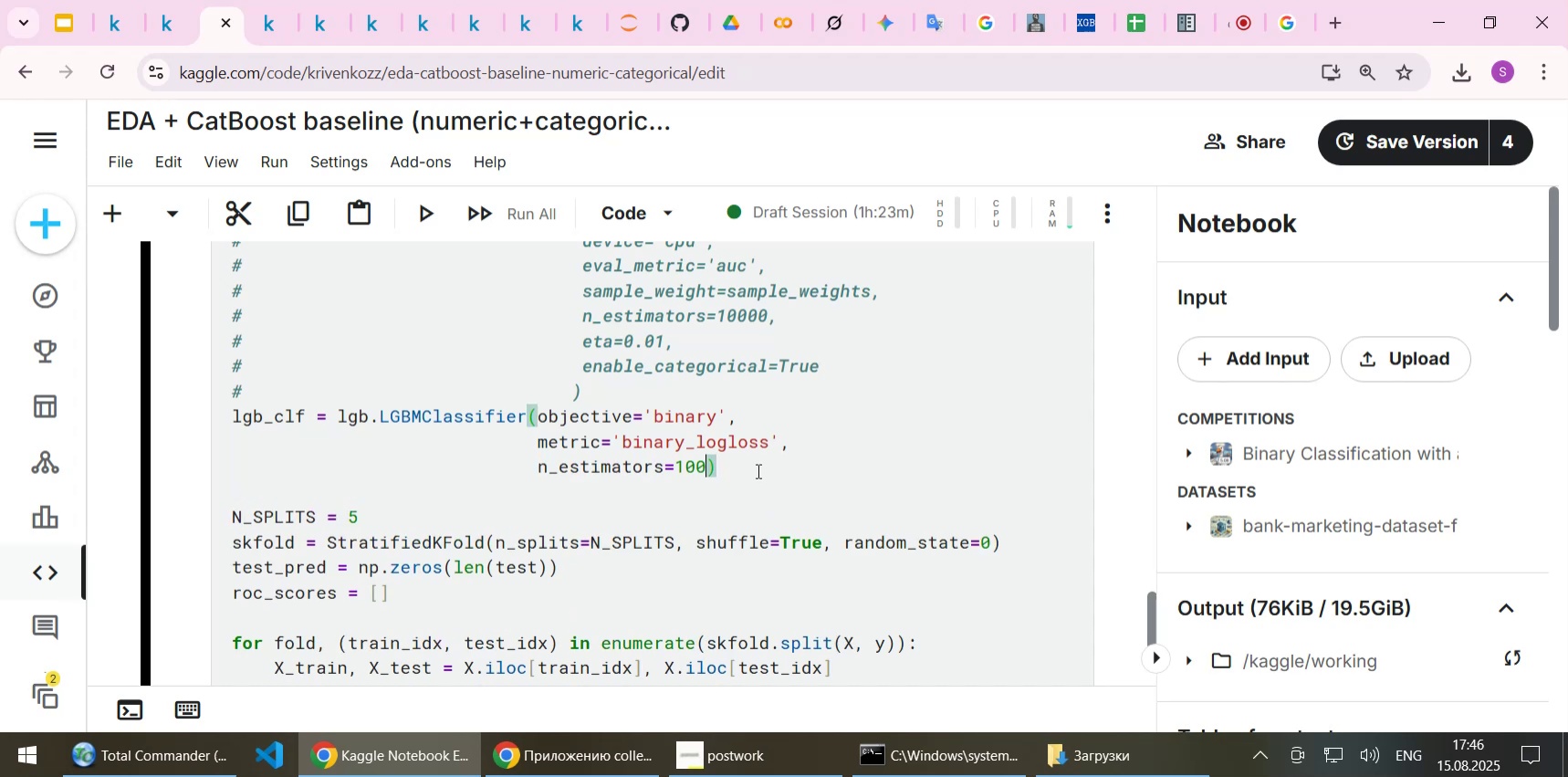 
type(00)
 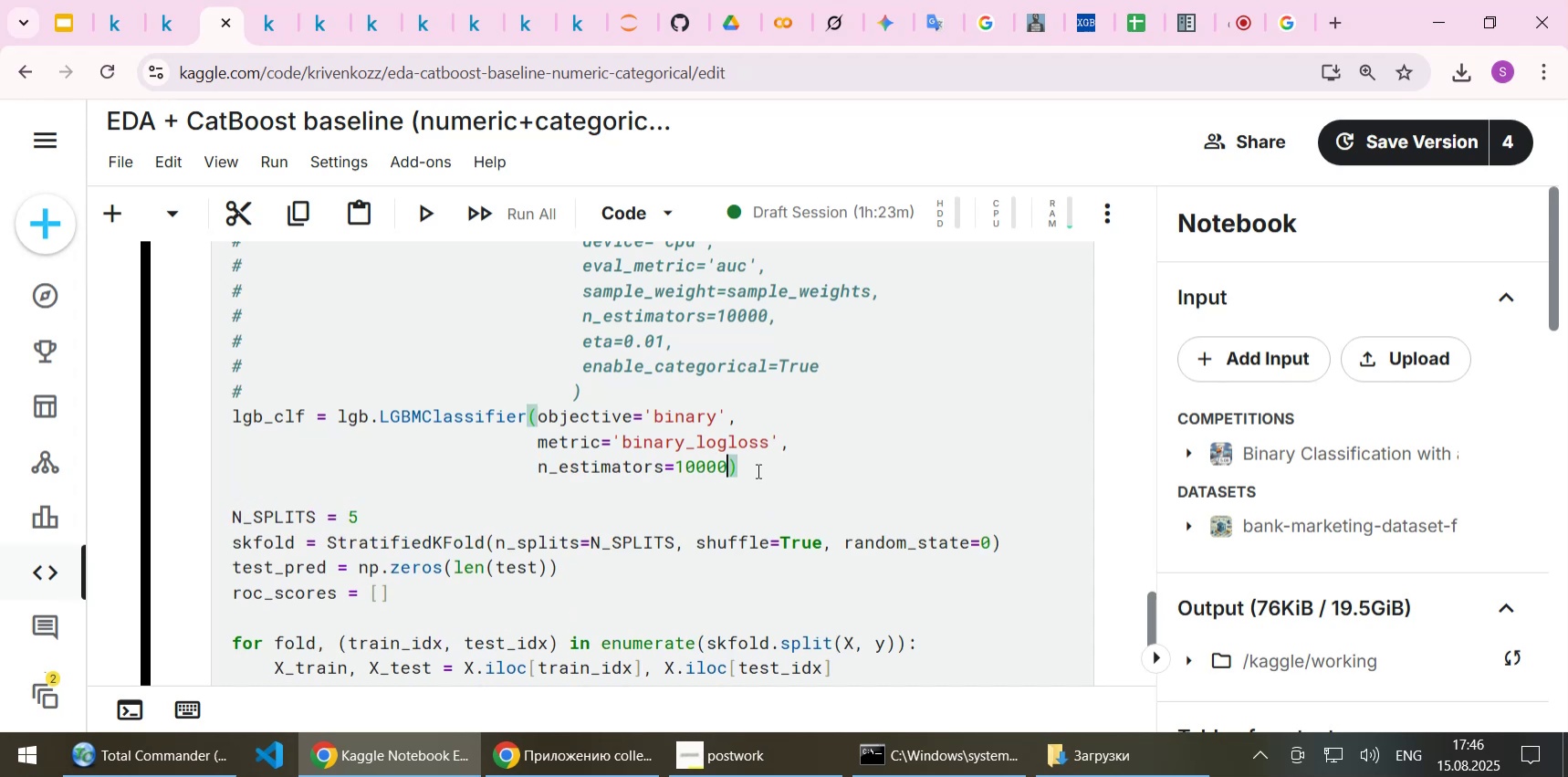 
key(Control+S)
 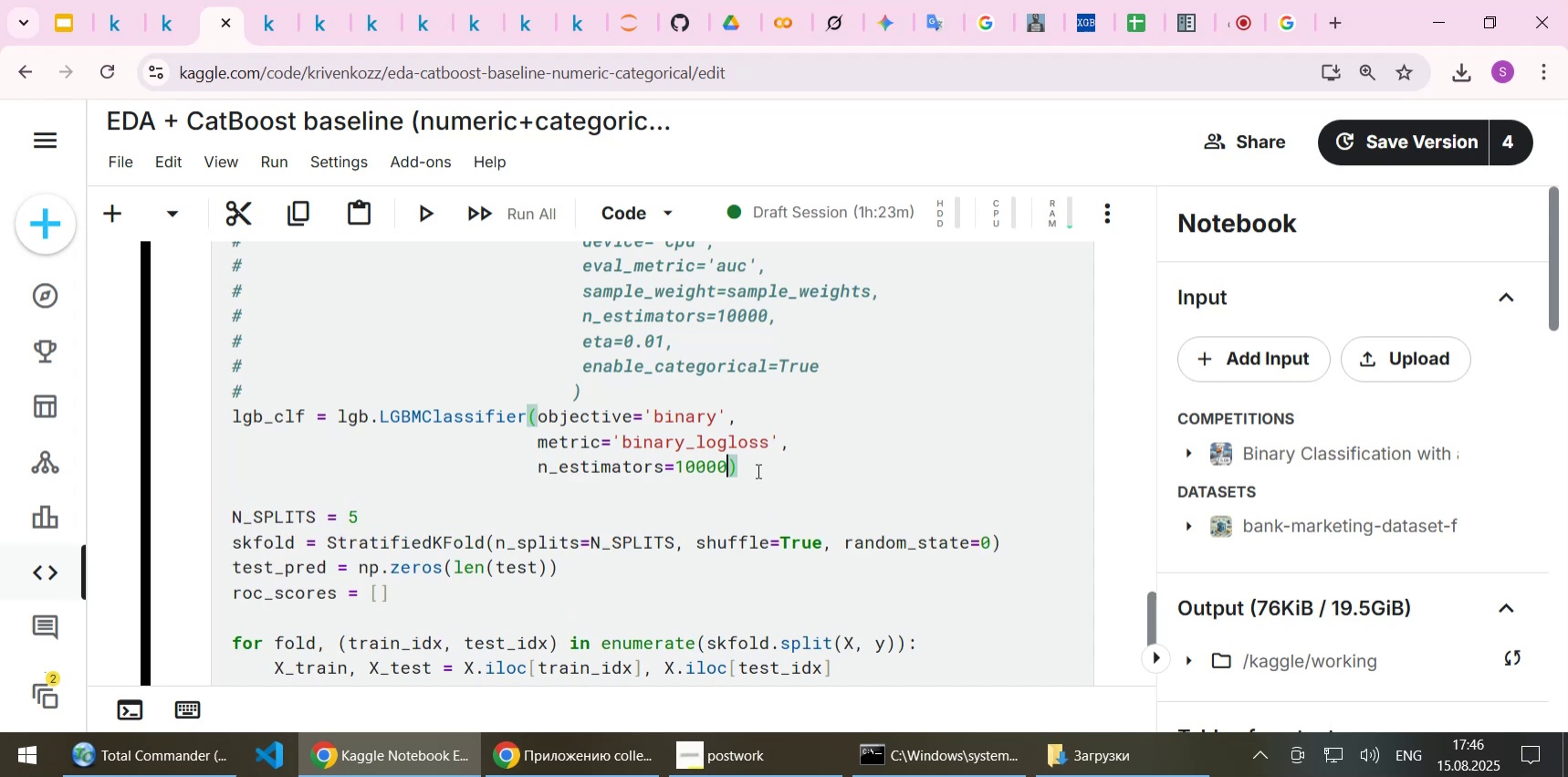 
key(ArrowUp)
 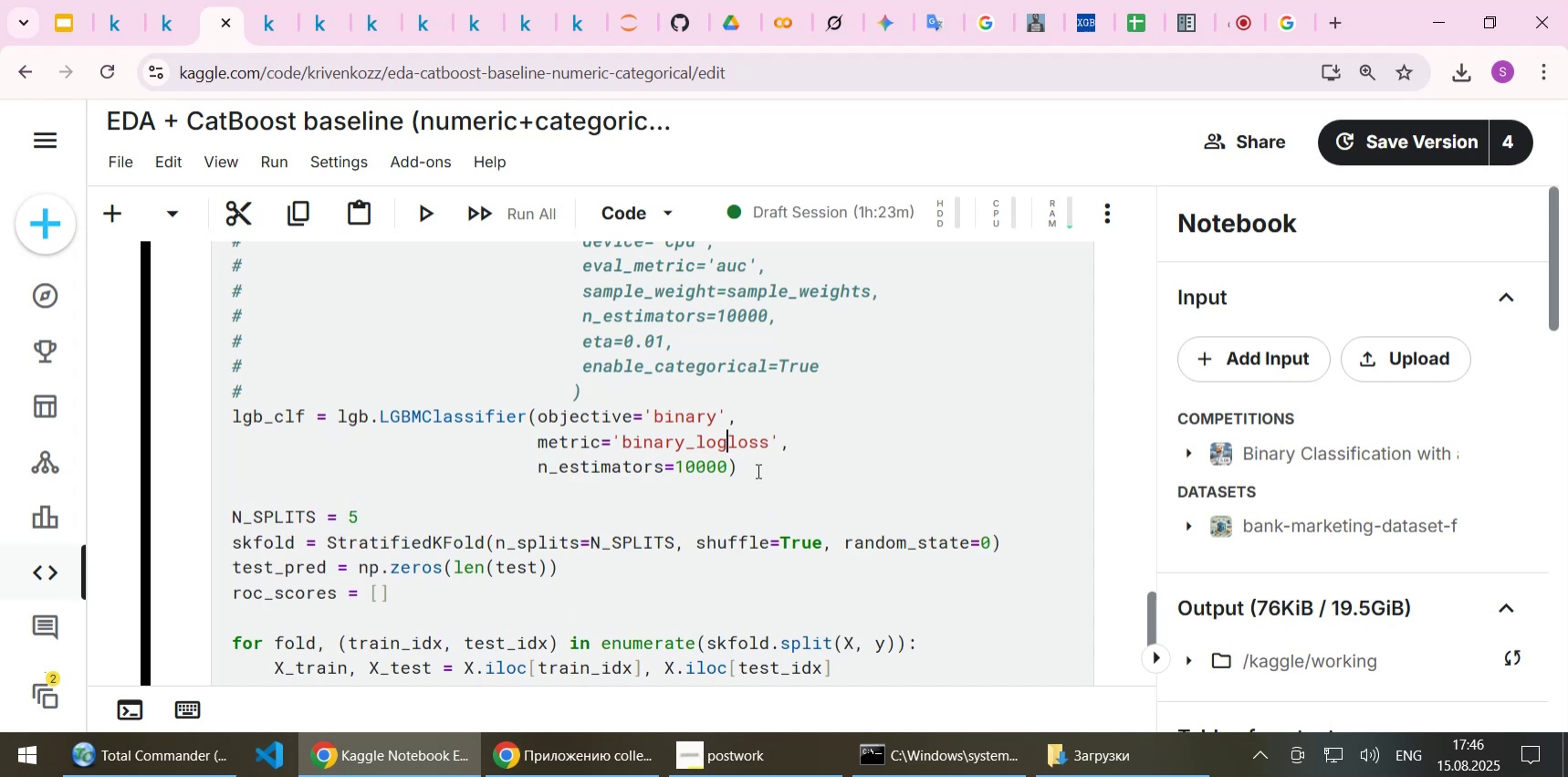 
key(ArrowUp)
 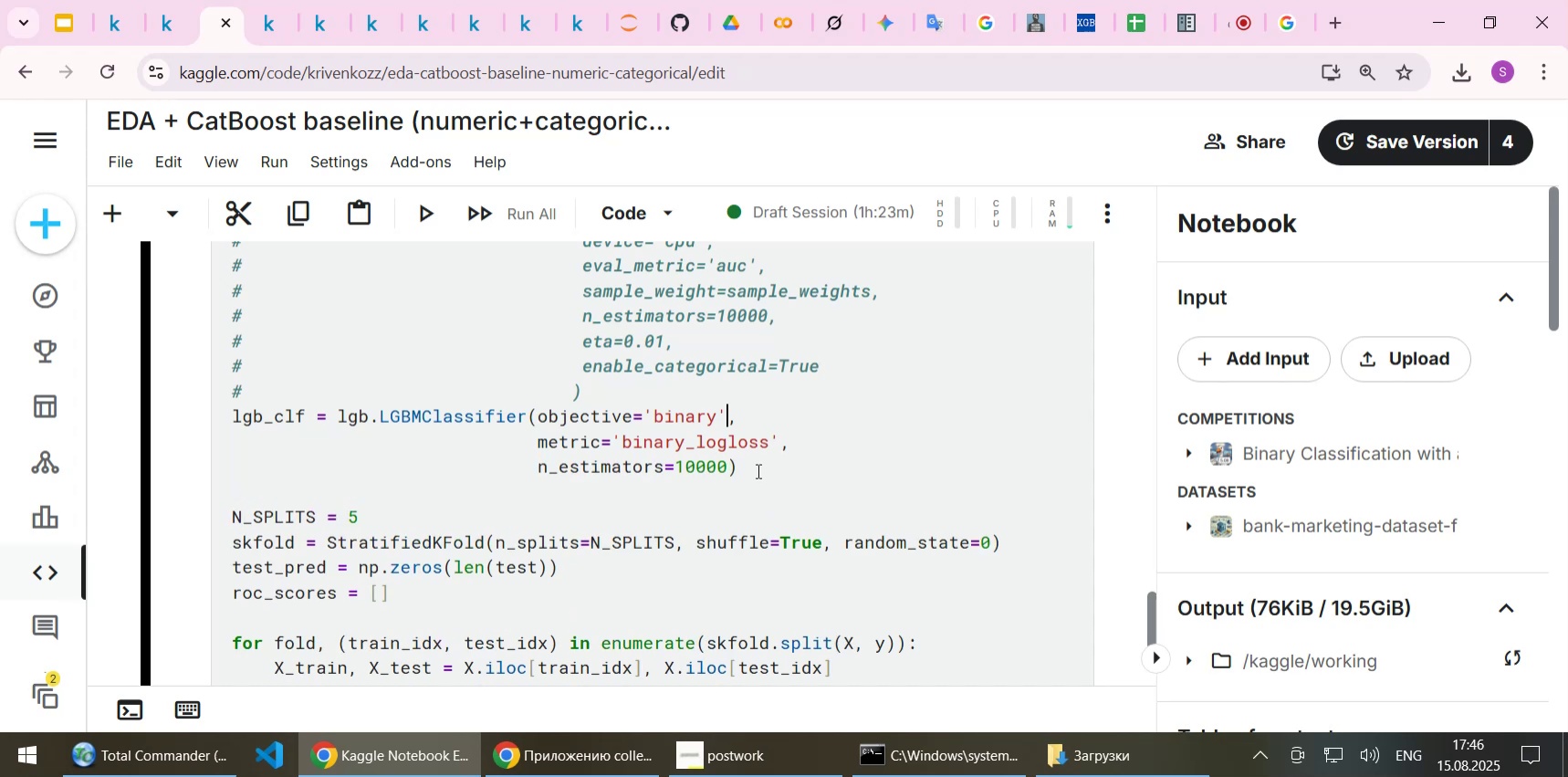 
key(ArrowUp)
 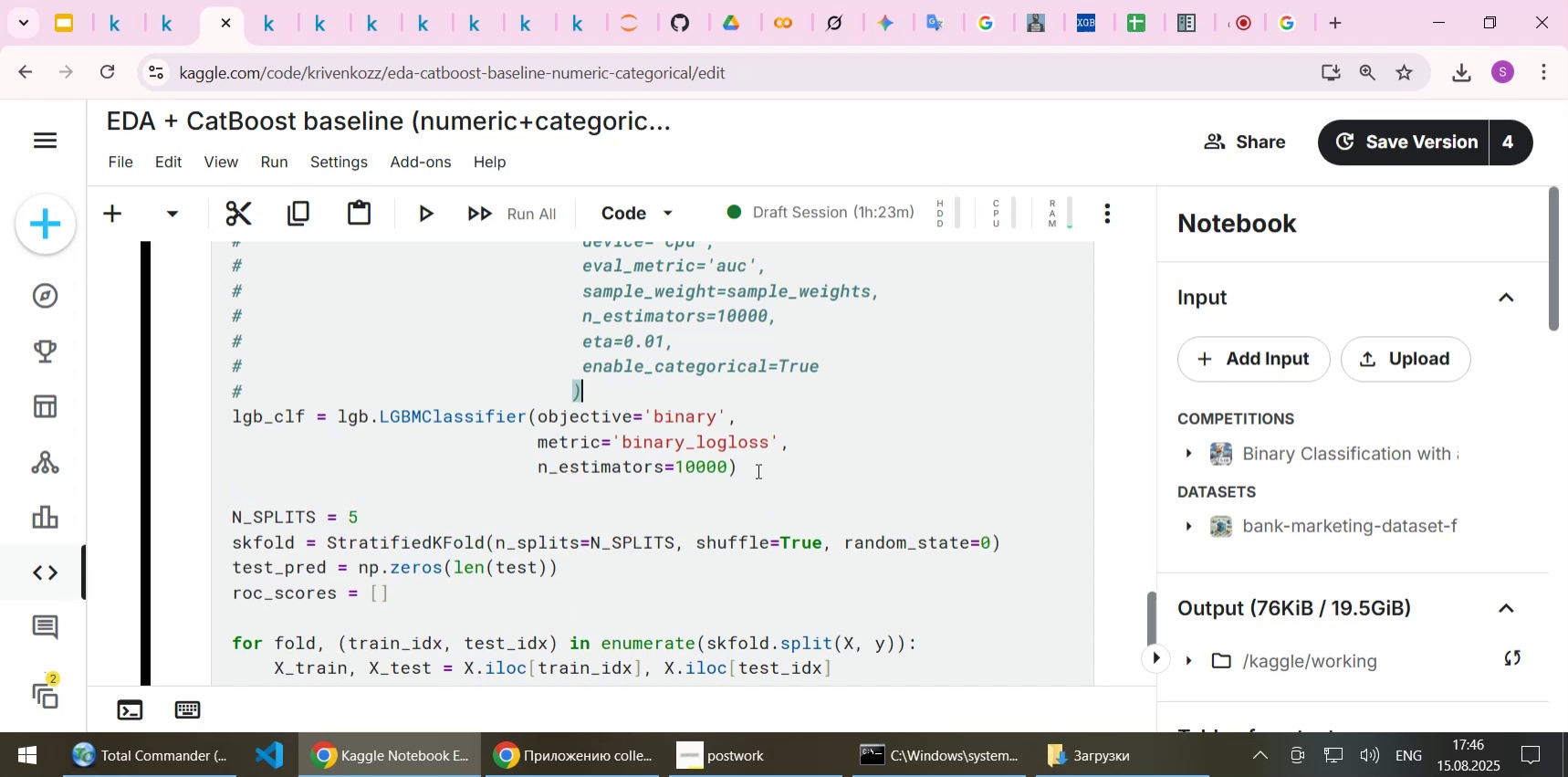 
key(Enter)
 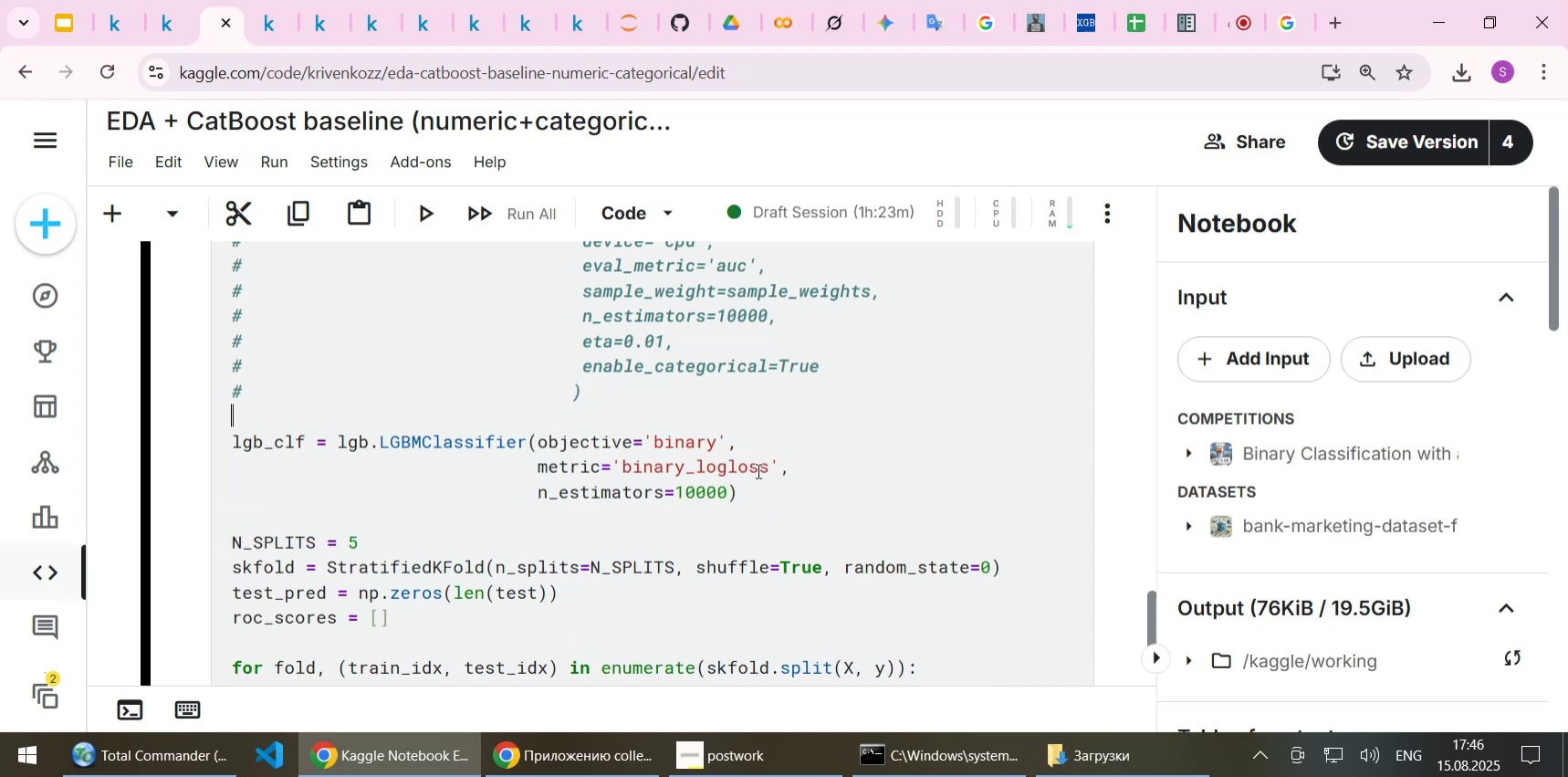 
key(Control+ControlLeft)
 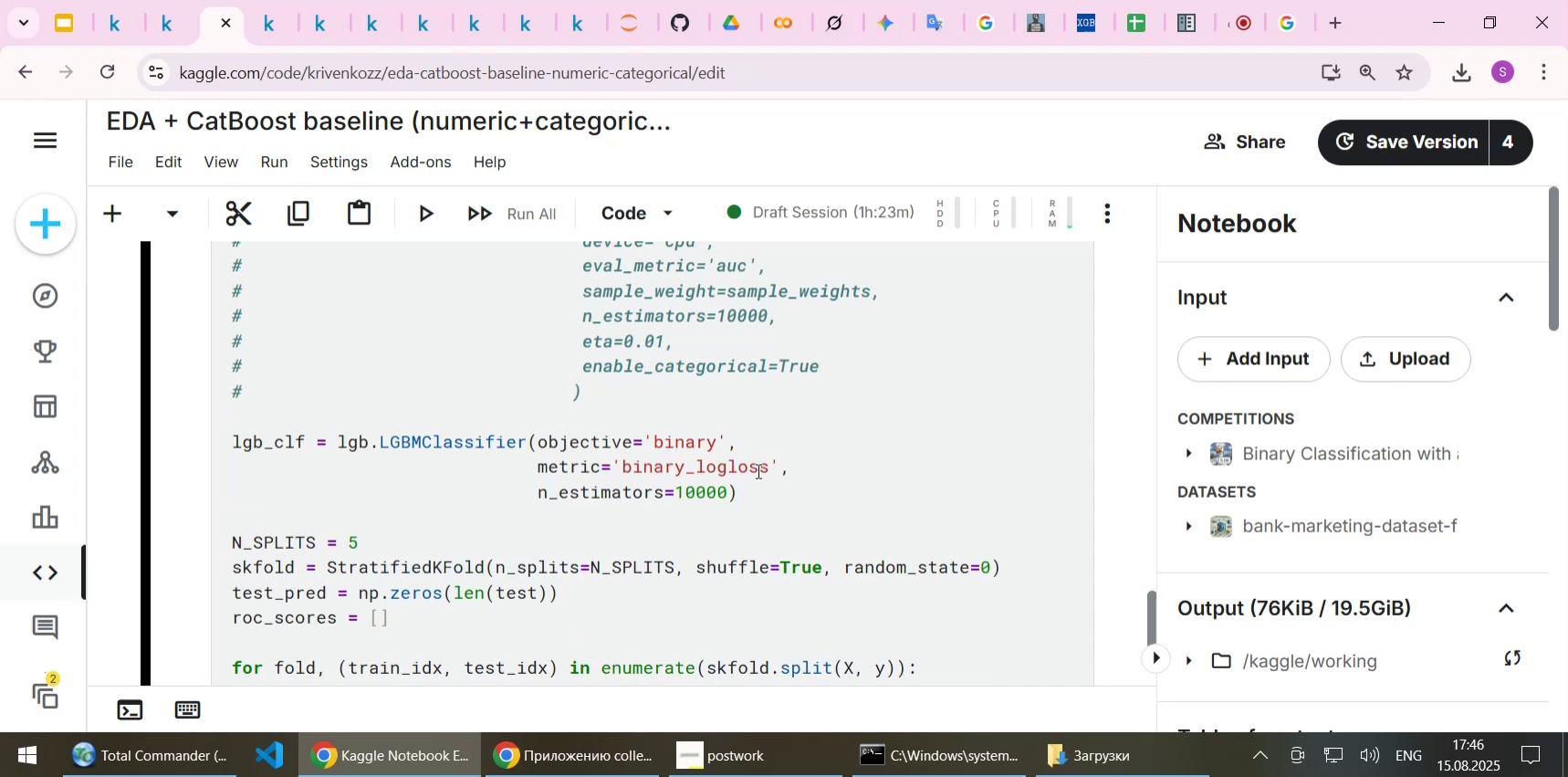 
key(Control+S)
 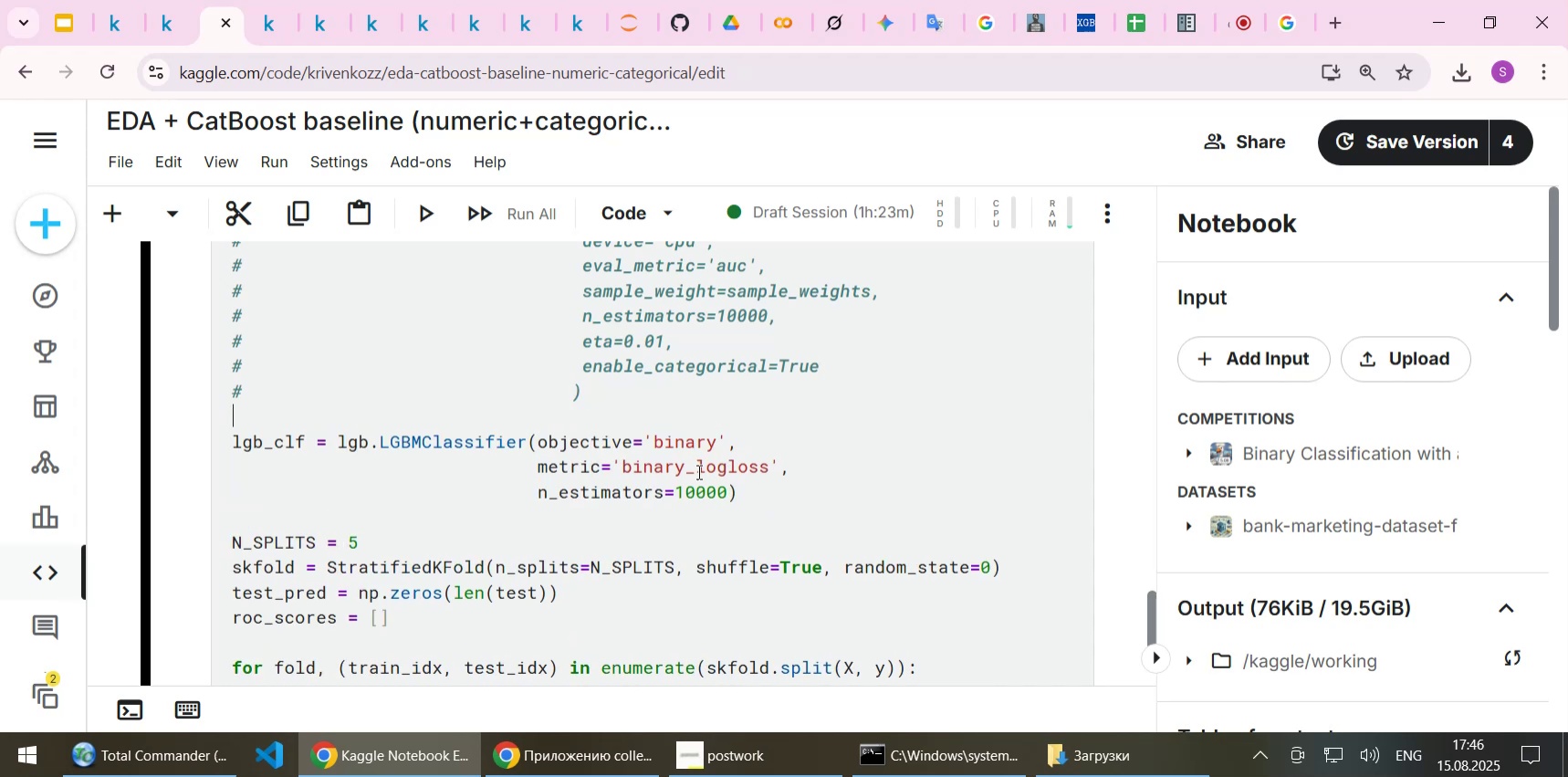 
left_click([760, 478])
 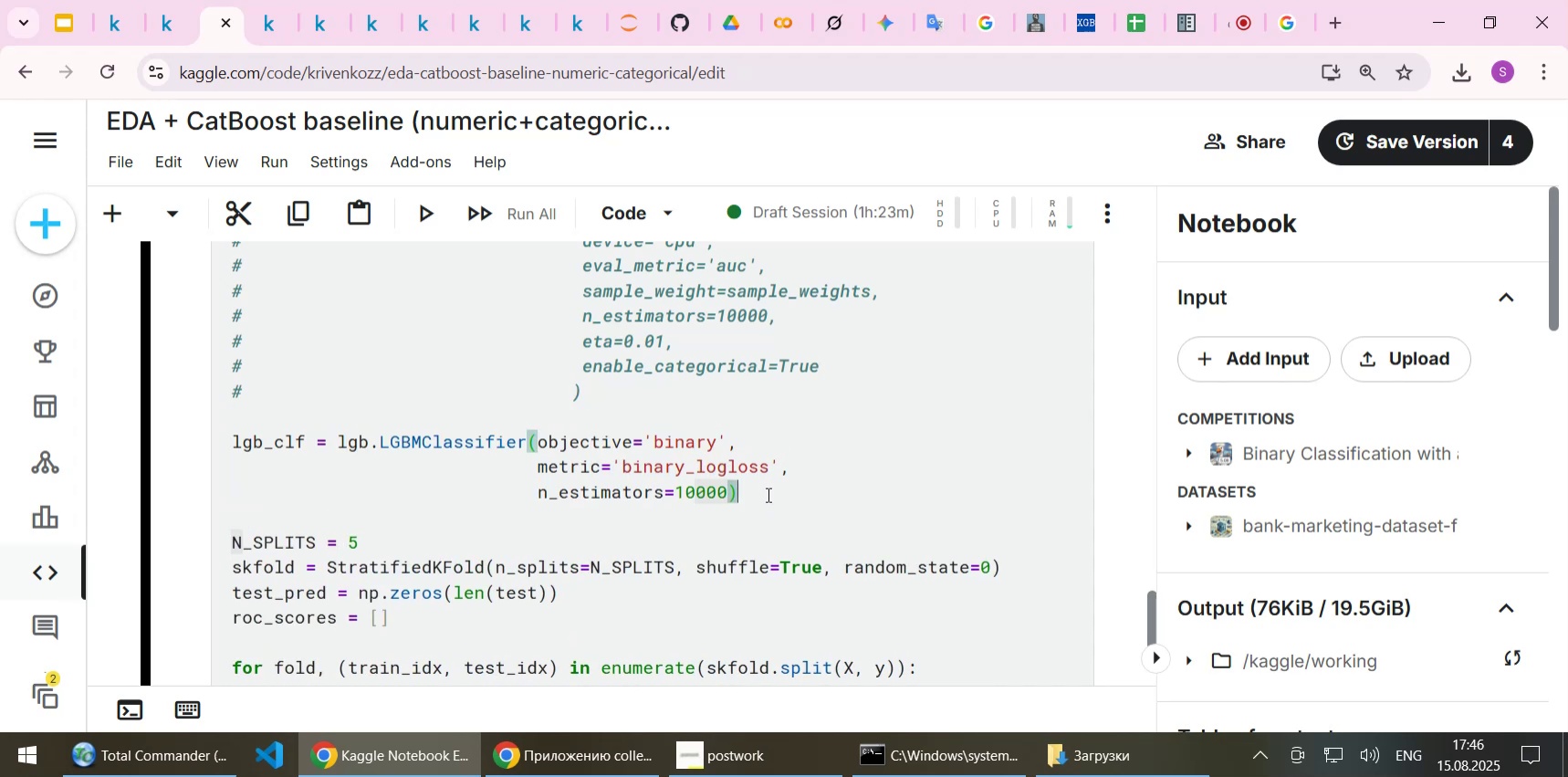 
left_click([768, 494])
 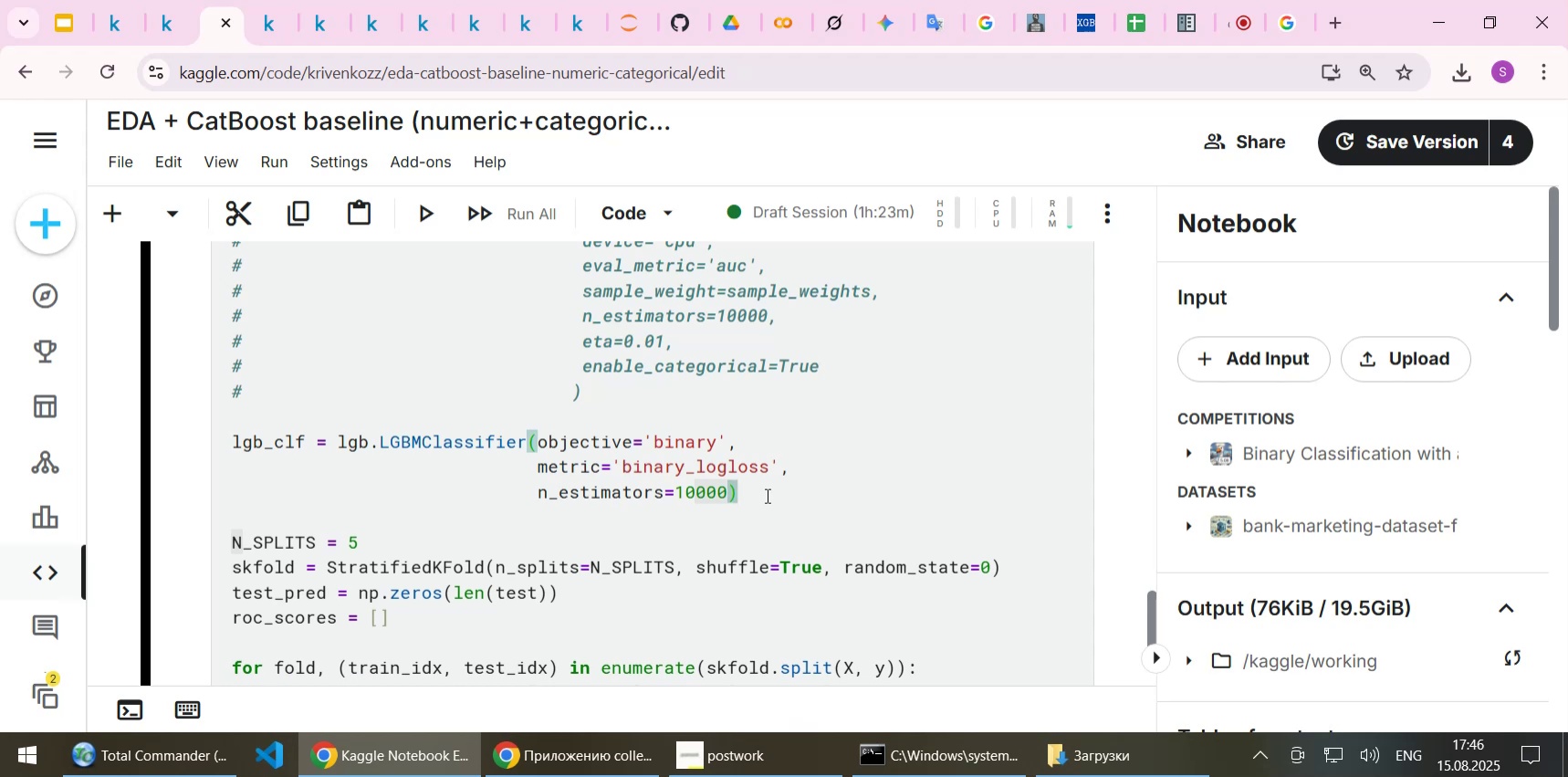 
left_click([691, 520])
 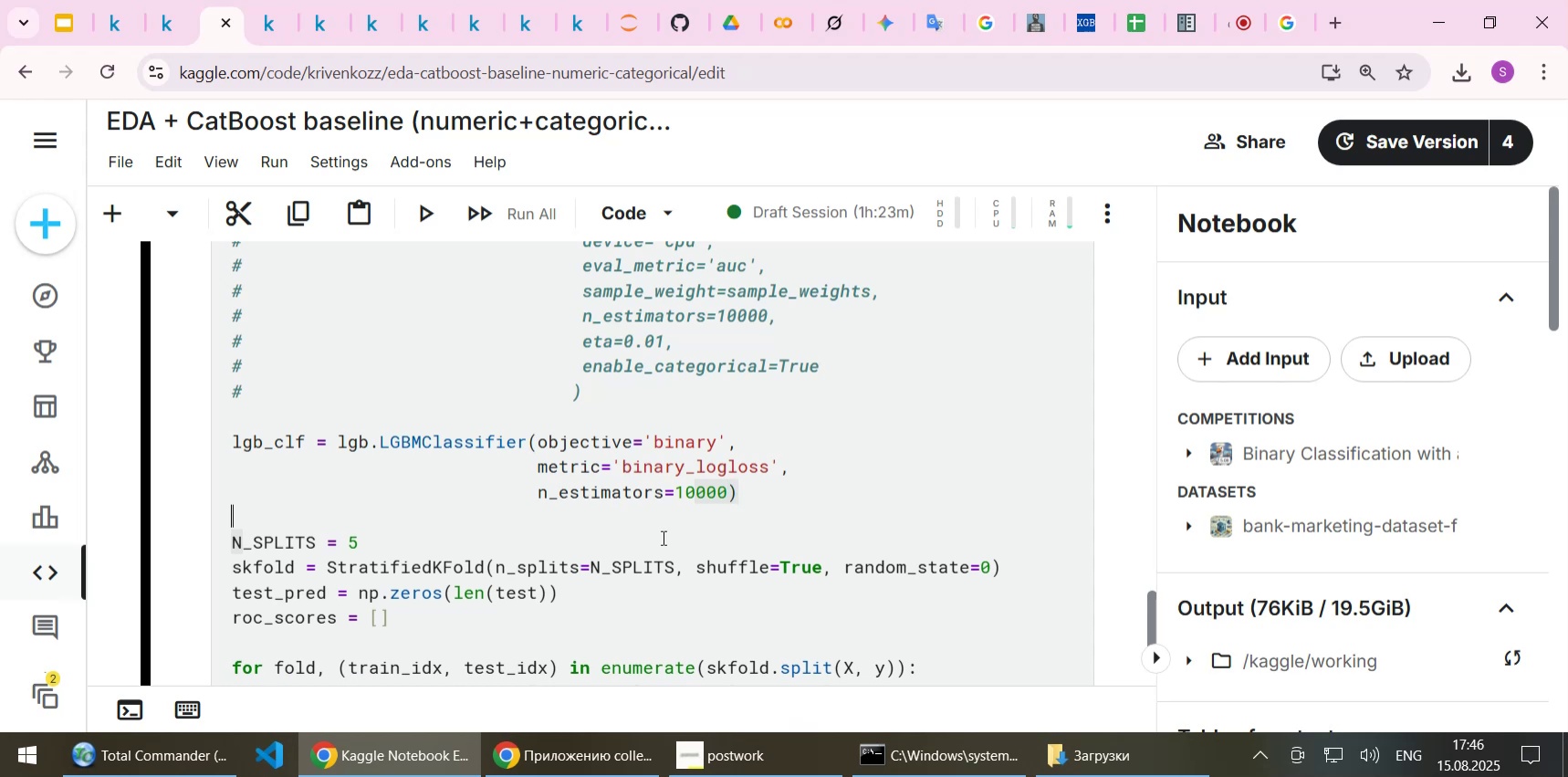 
left_click([662, 537])
 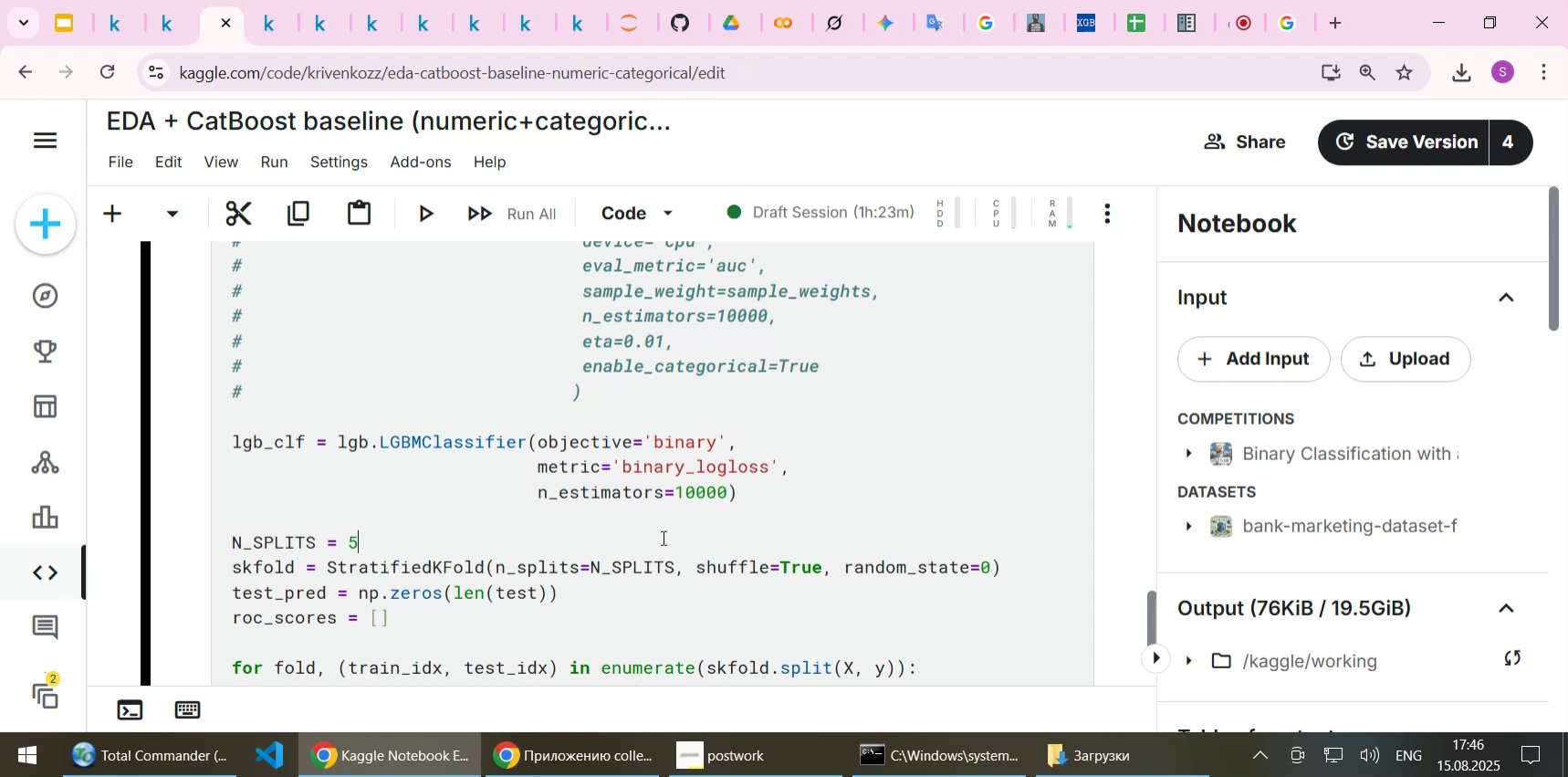 
wait(5.93)
 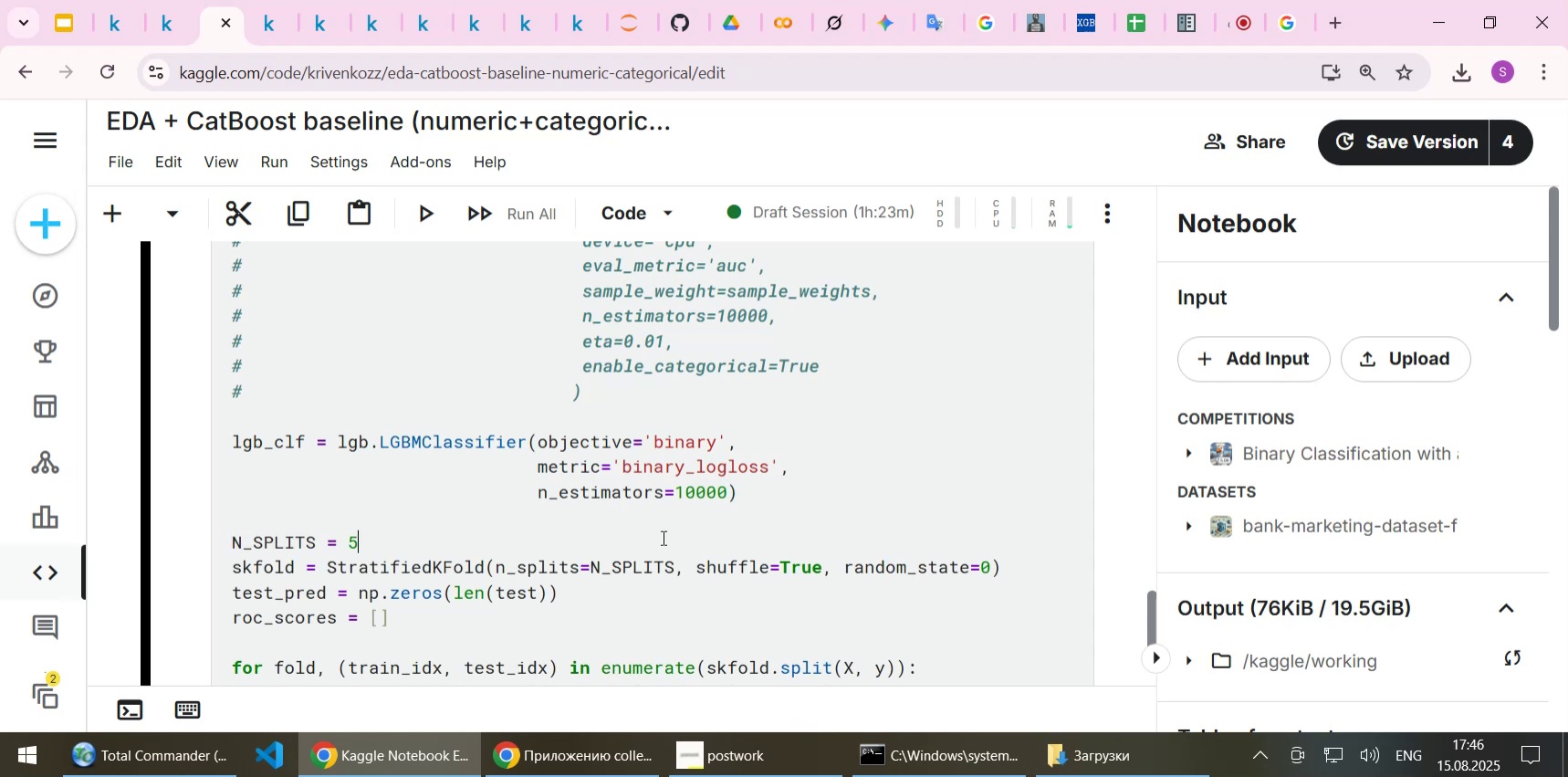 
left_click([754, 491])
 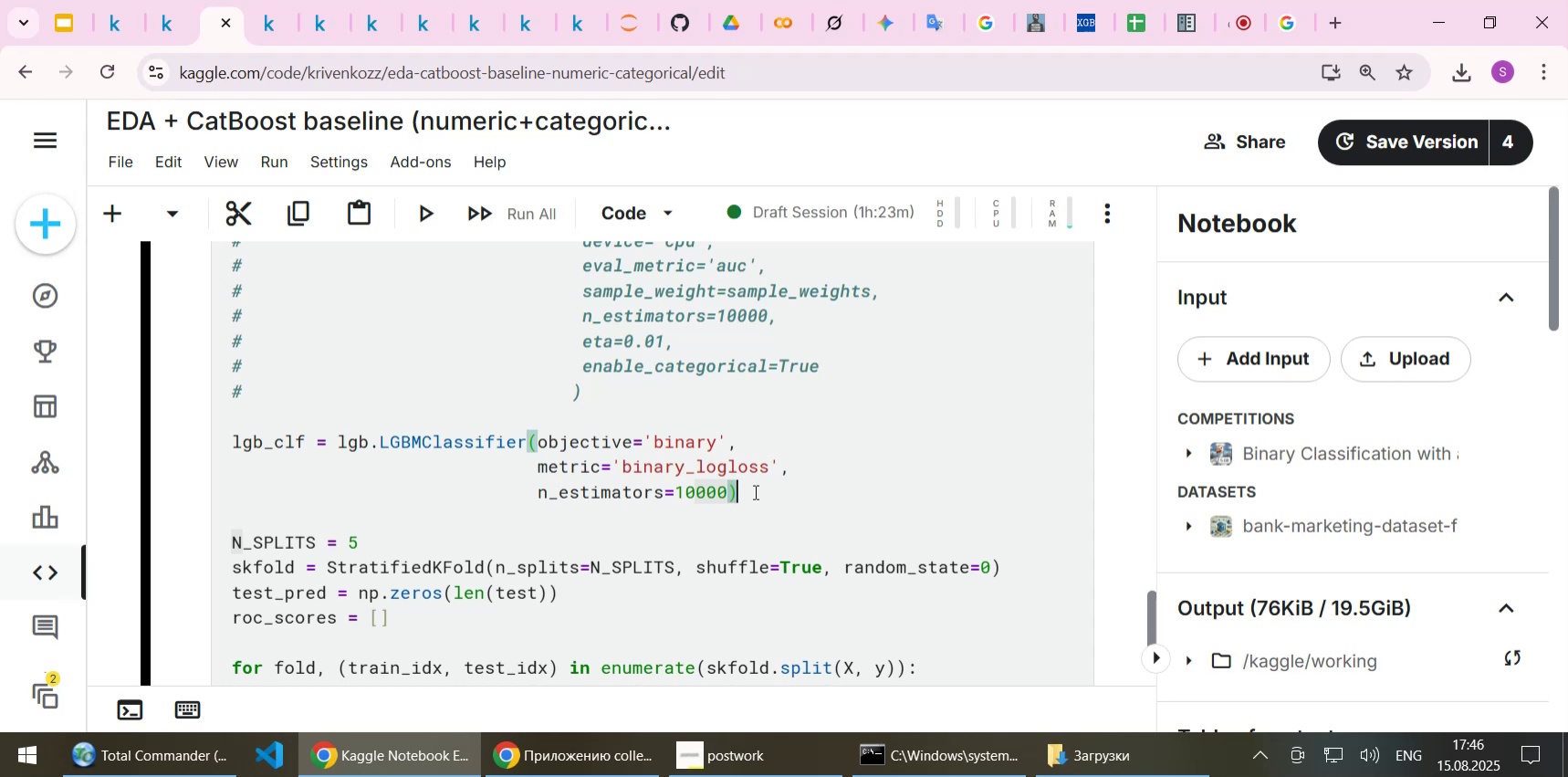 
wait(5.52)
 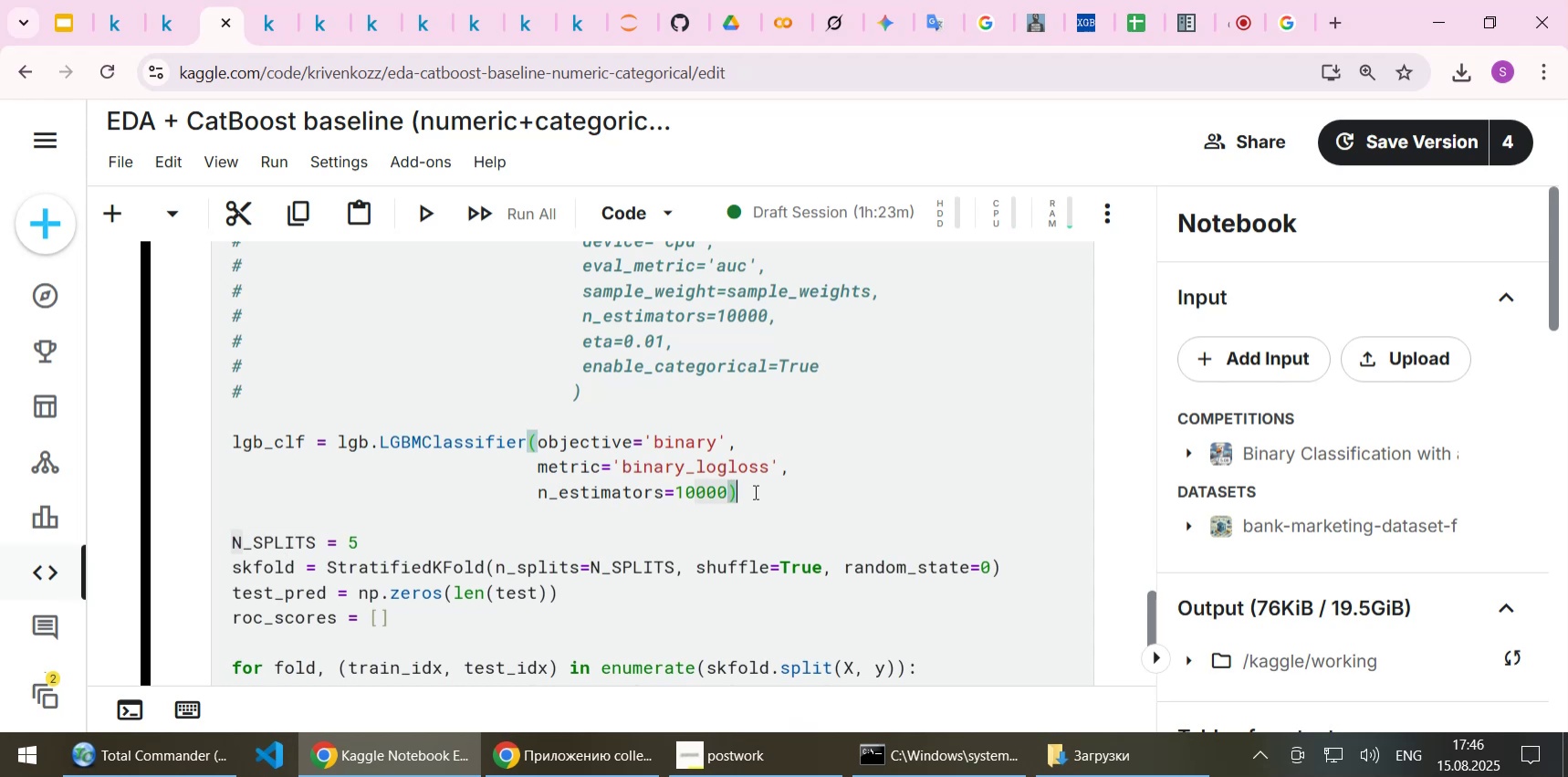 
left_click([1278, 17])
 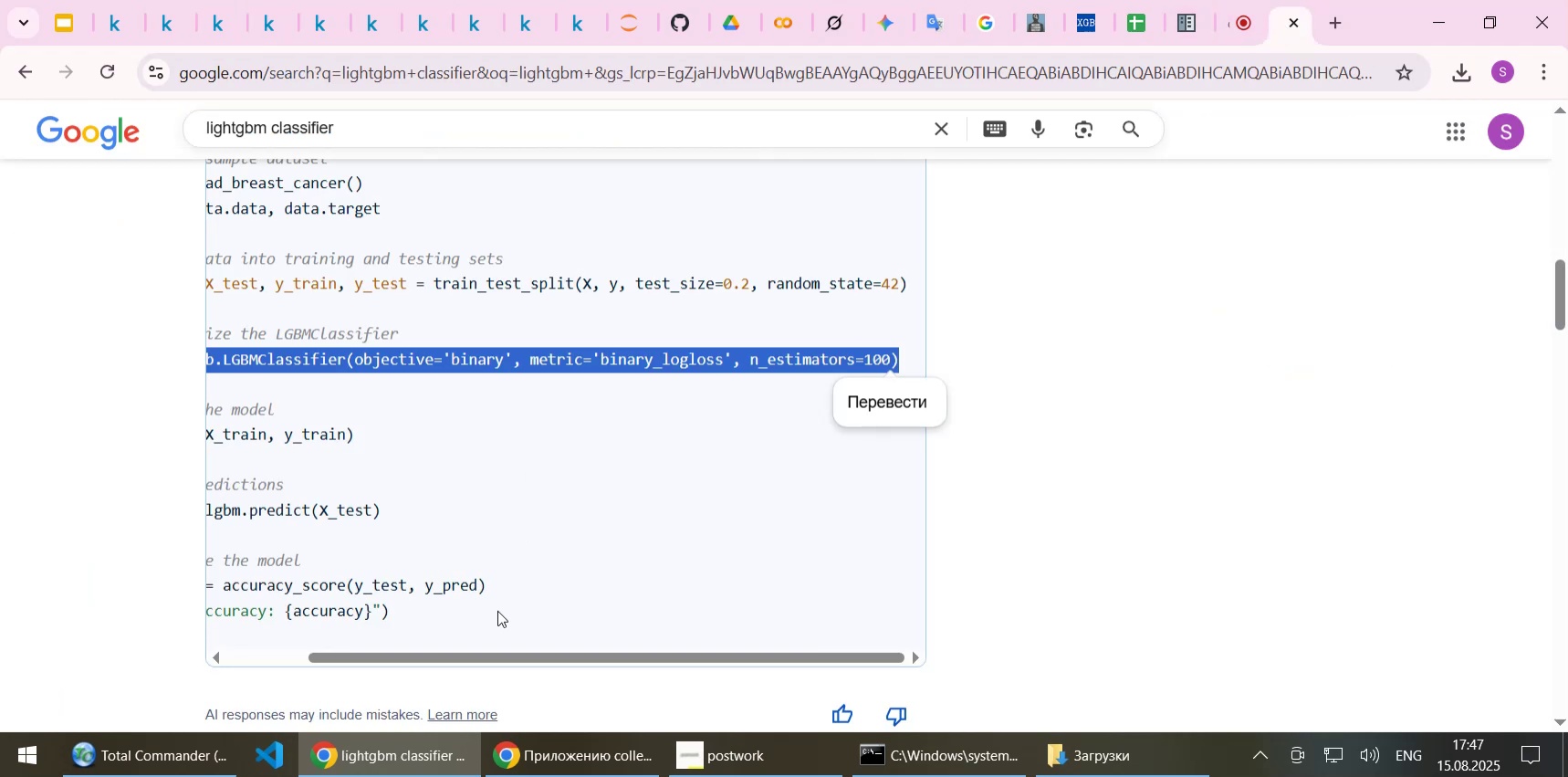 
left_click_drag(start_coordinate=[487, 656], to_coordinate=[289, 646])
 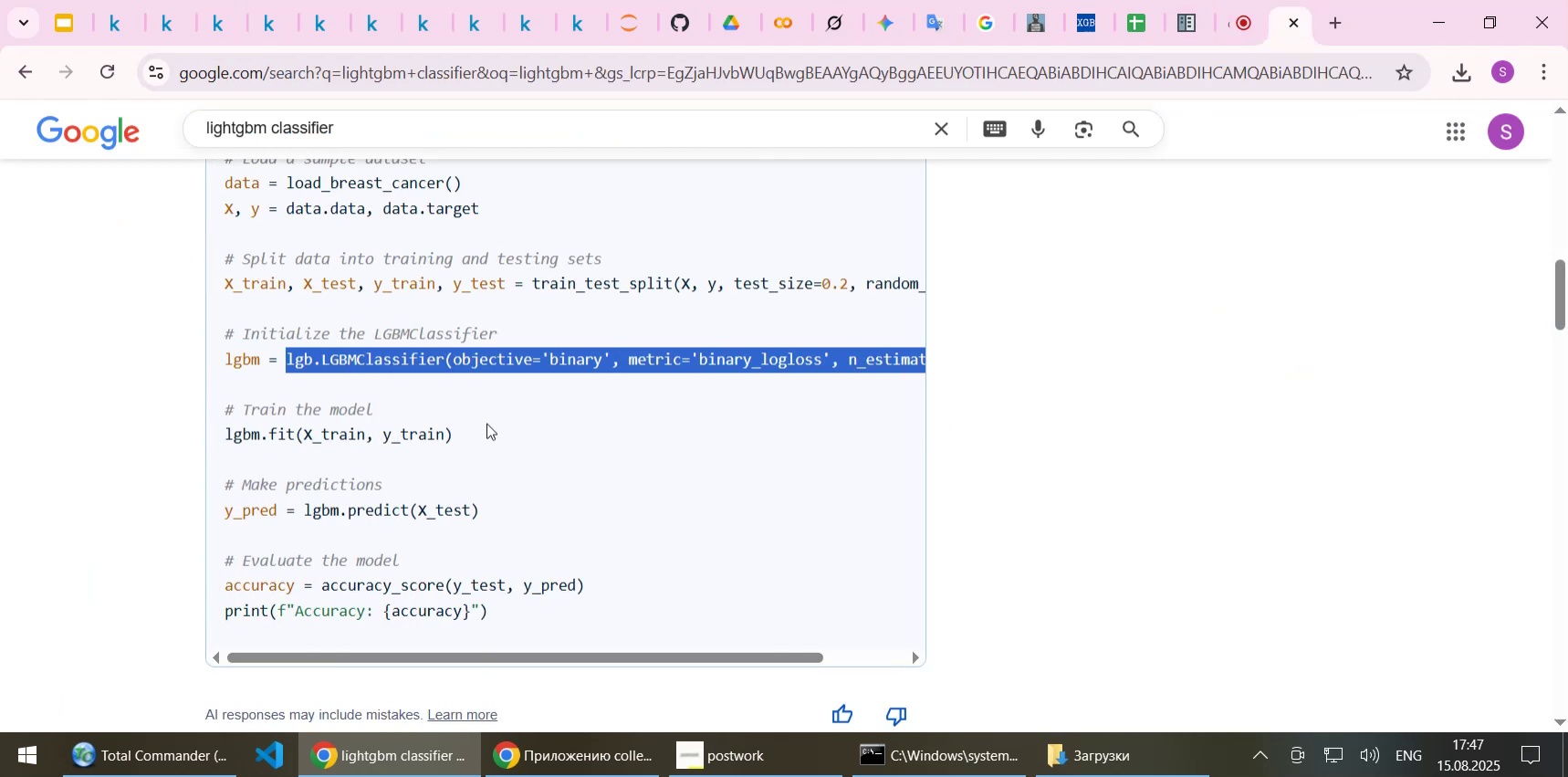 
scroll: coordinate [1013, 369], scroll_direction: up, amount: 17.0
 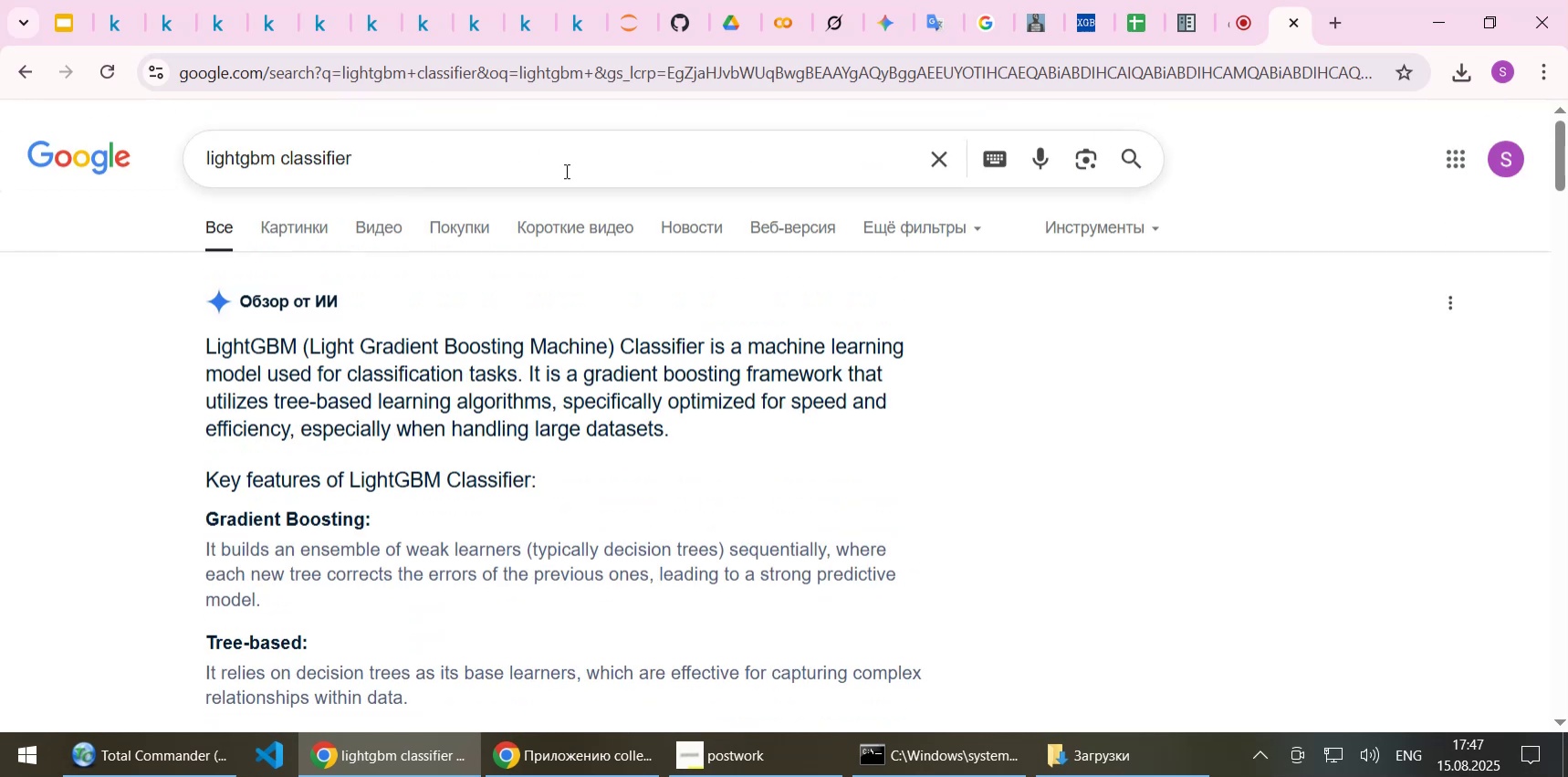 
left_click([565, 171])
 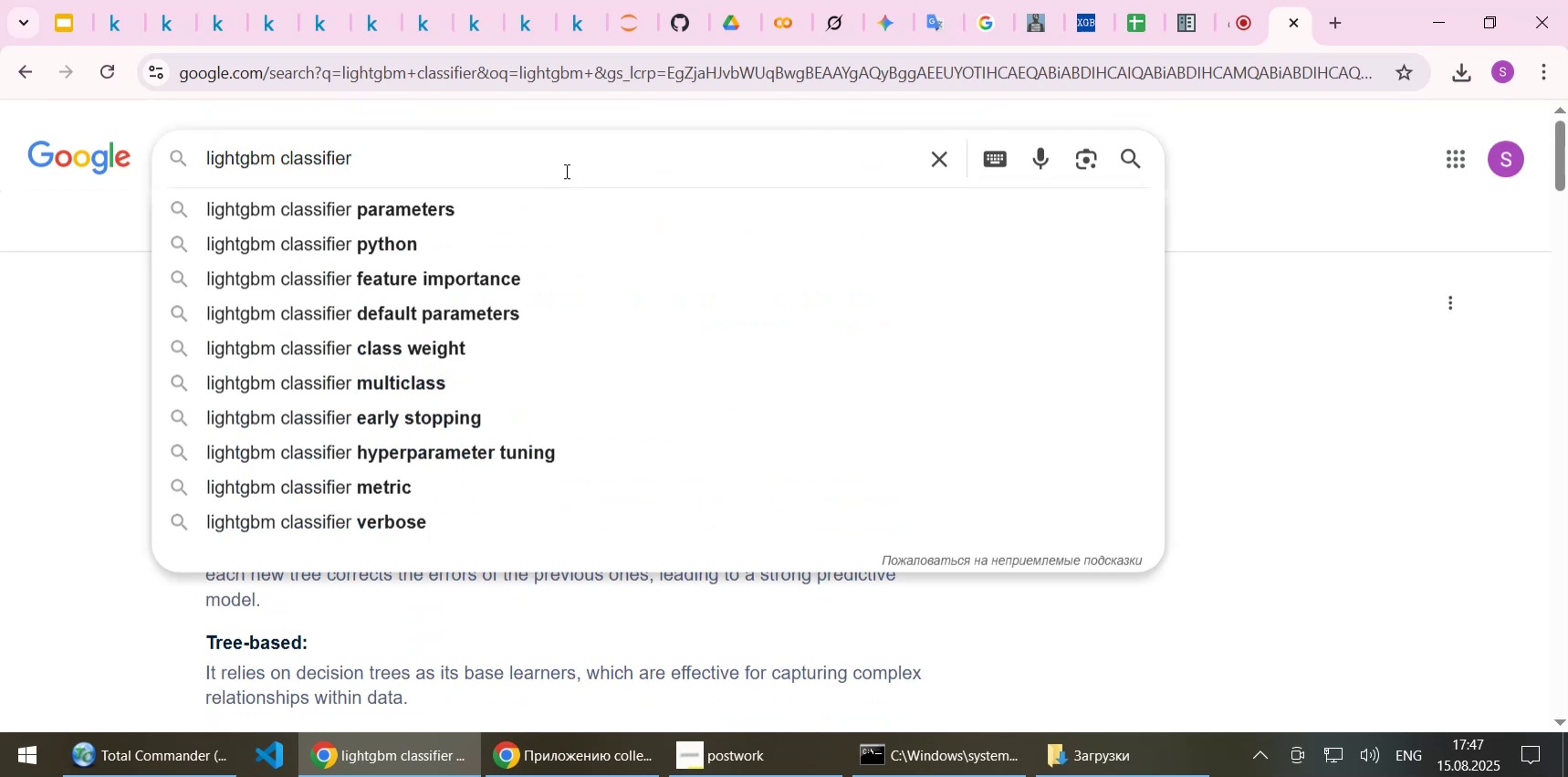 
key(Backspace)
key(Backspace)
key(Backspace)
key(Backspace)
key(Backspace)
key(Backspace)
key(Backspace)
key(Backspace)
key(Backspace)
key(Backspace)
type(ateg)
 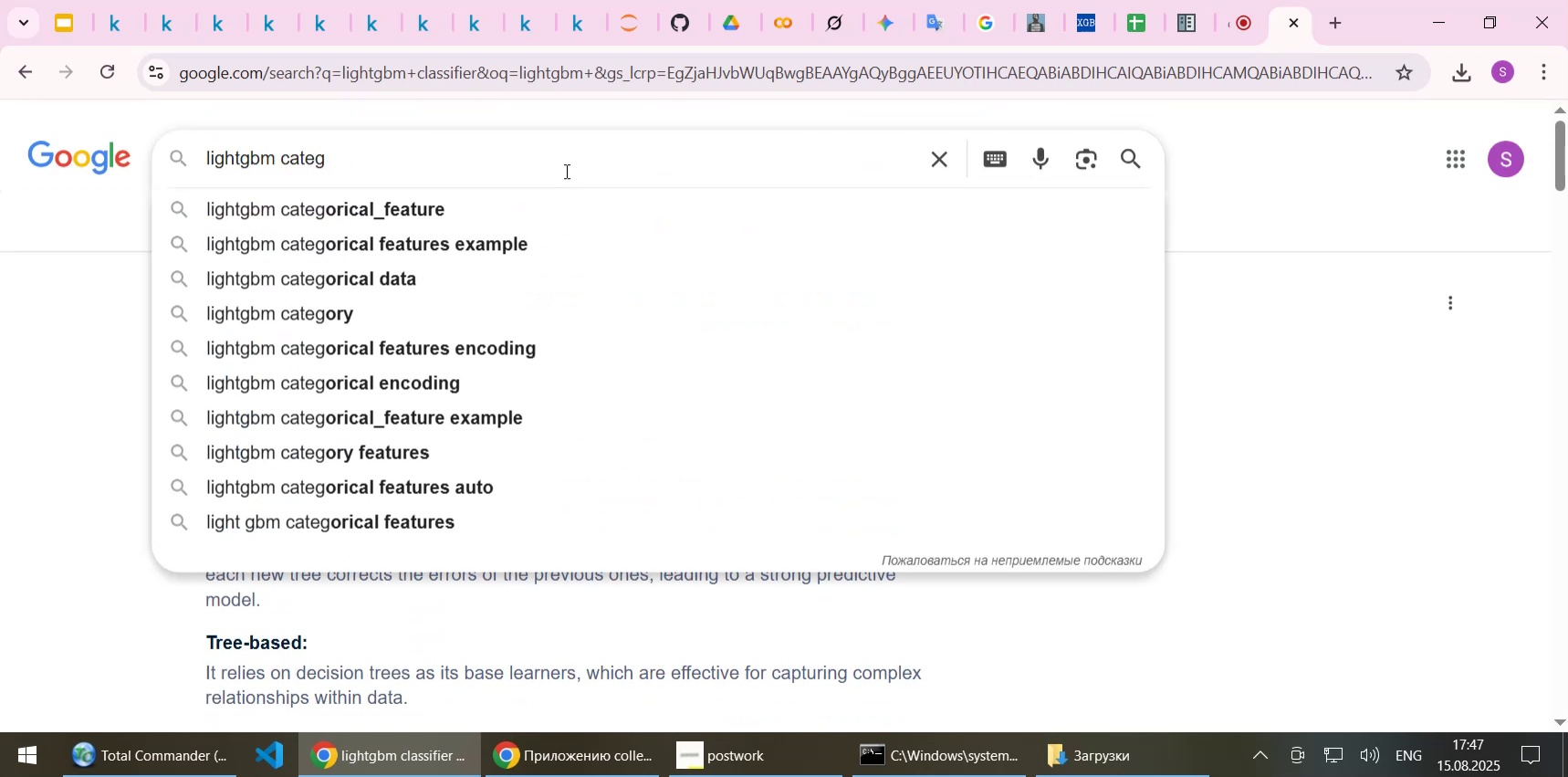 
key(ArrowDown)
 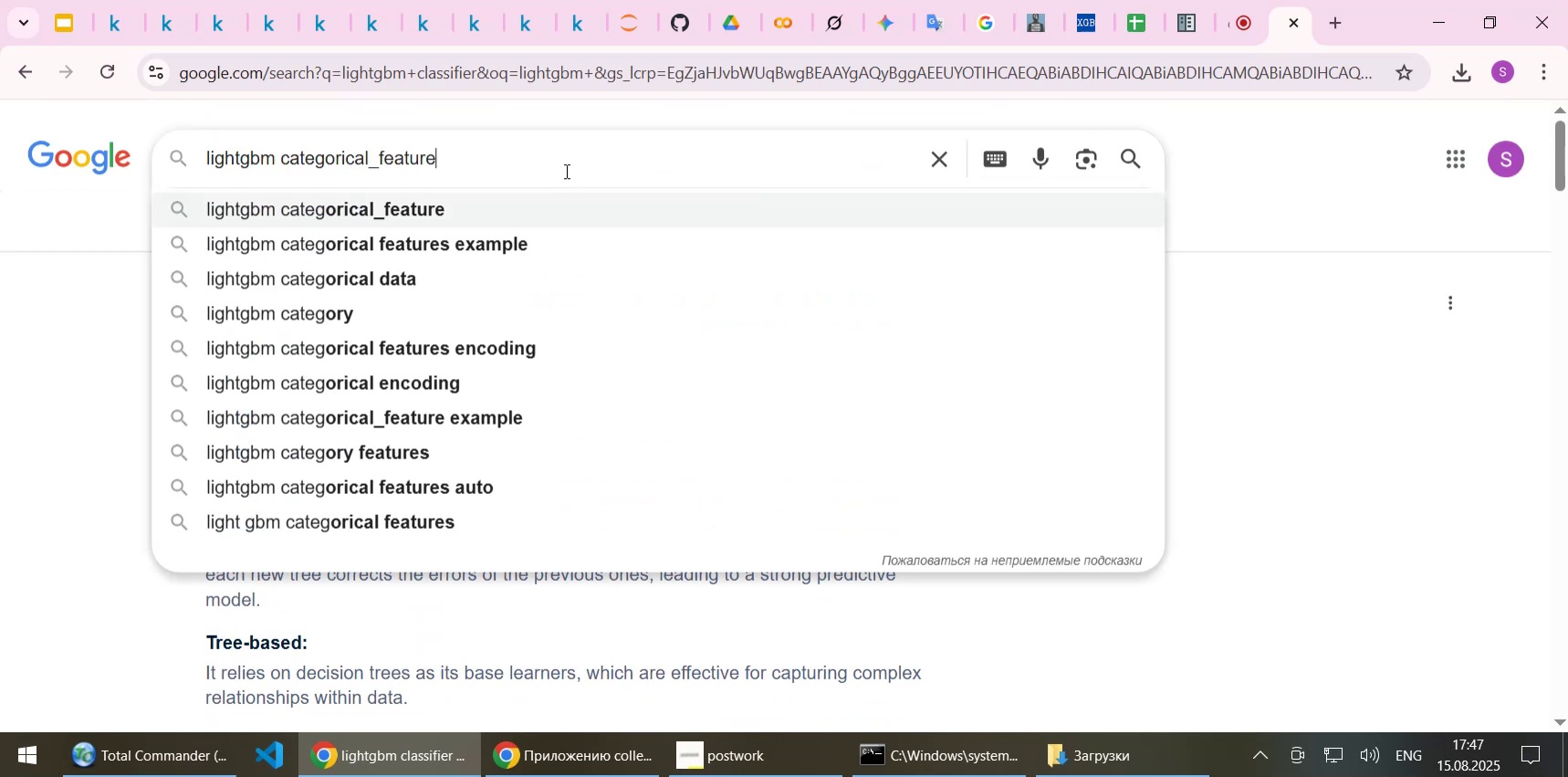 
key(Enter)
 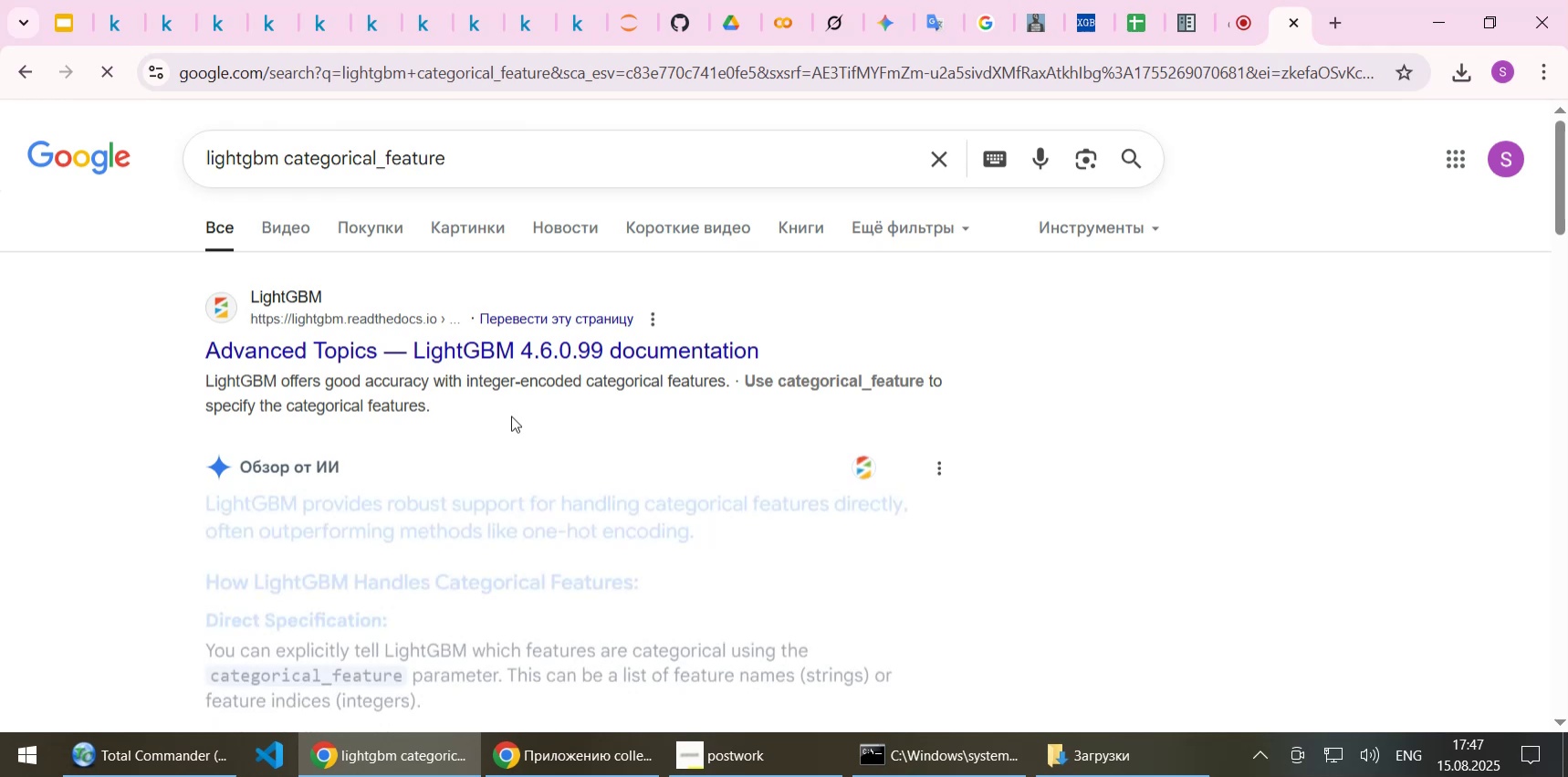 
scroll: coordinate [528, 416], scroll_direction: down, amount: 3.0
 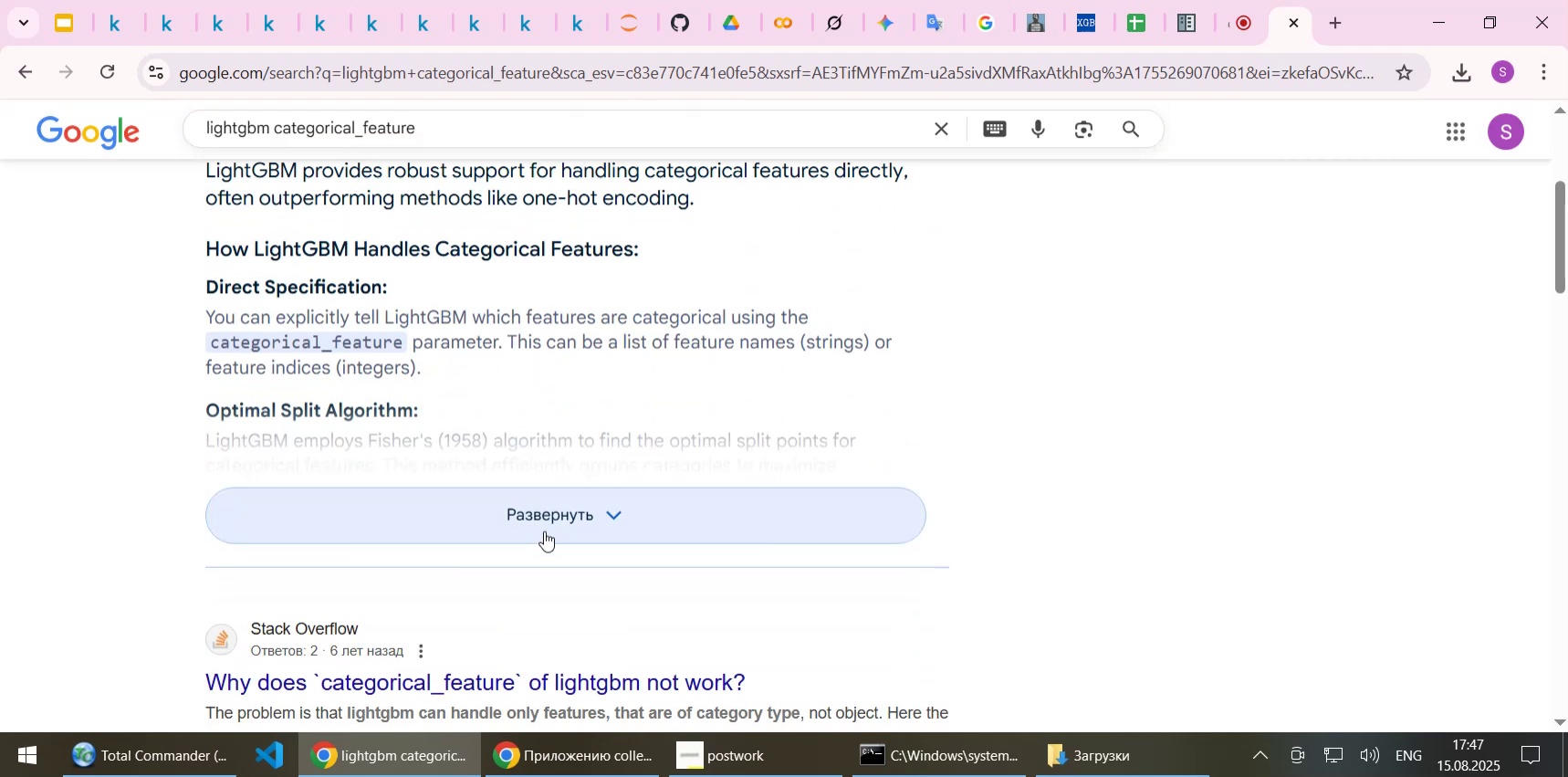 
left_click([544, 530])
 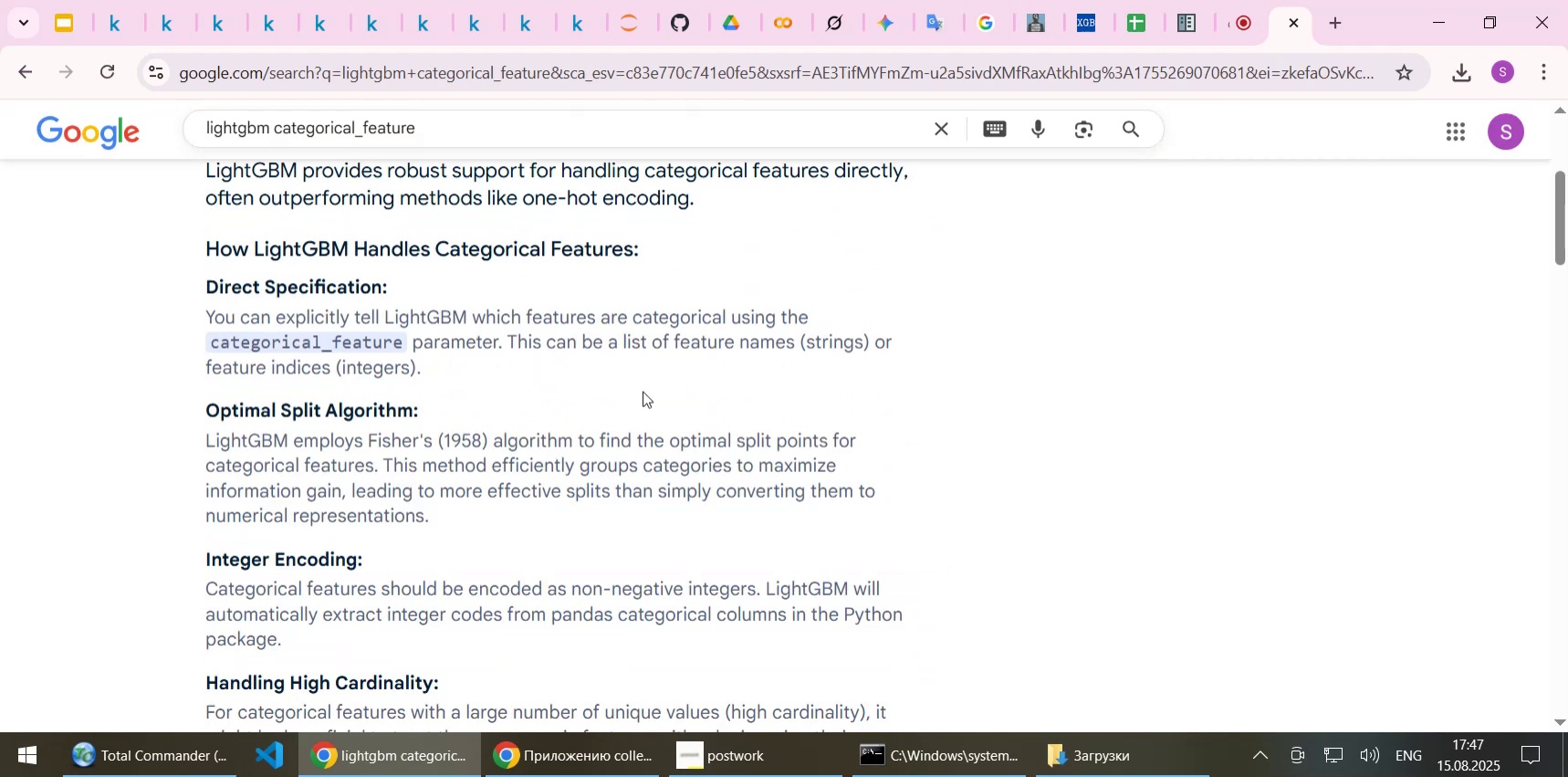 
scroll: coordinate [643, 391], scroll_direction: down, amount: 3.0
 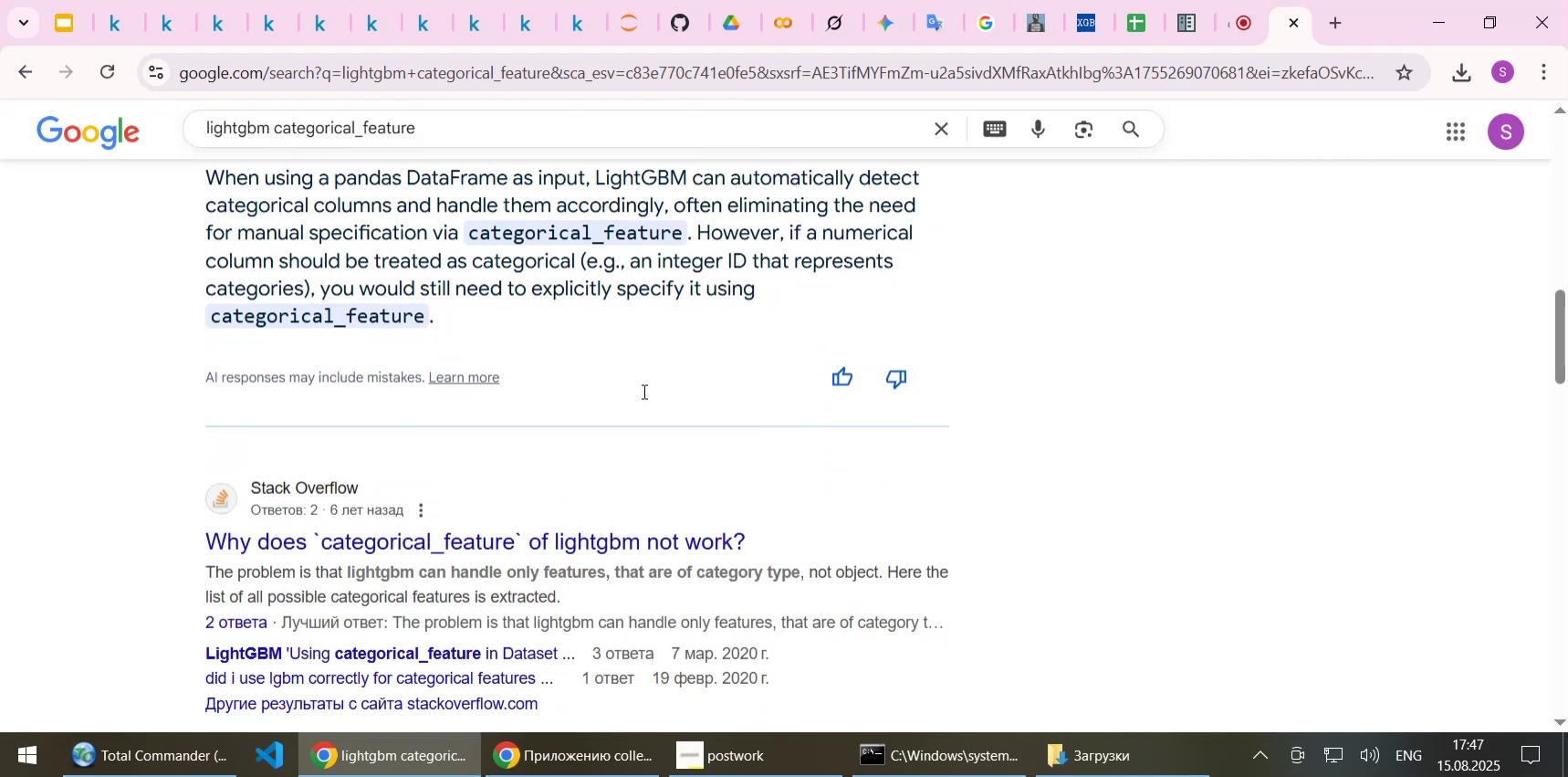 
scroll: coordinate [643, 391], scroll_direction: up, amount: 2.0
 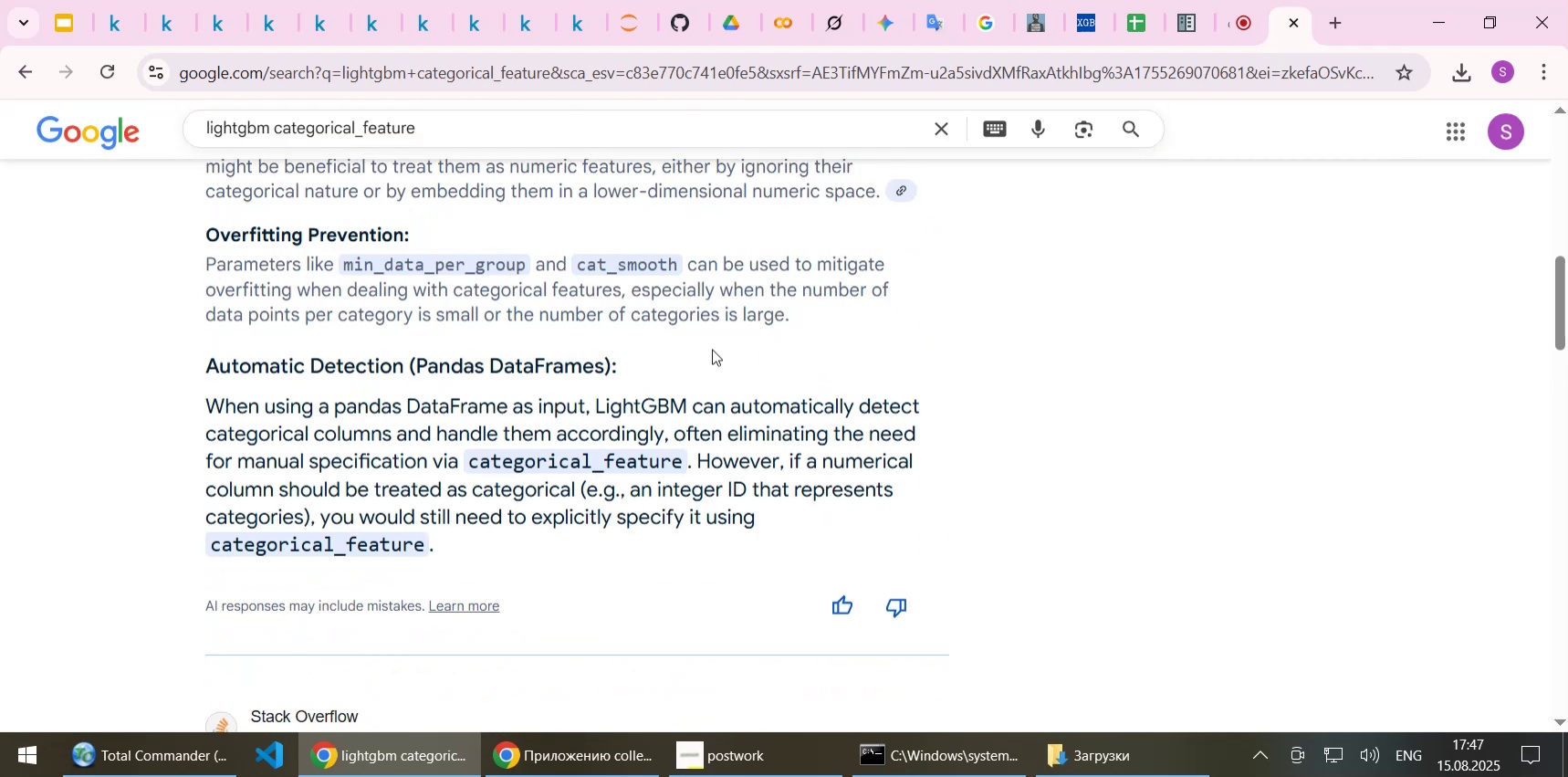 
scroll: coordinate [712, 349], scroll_direction: down, amount: 3.0
 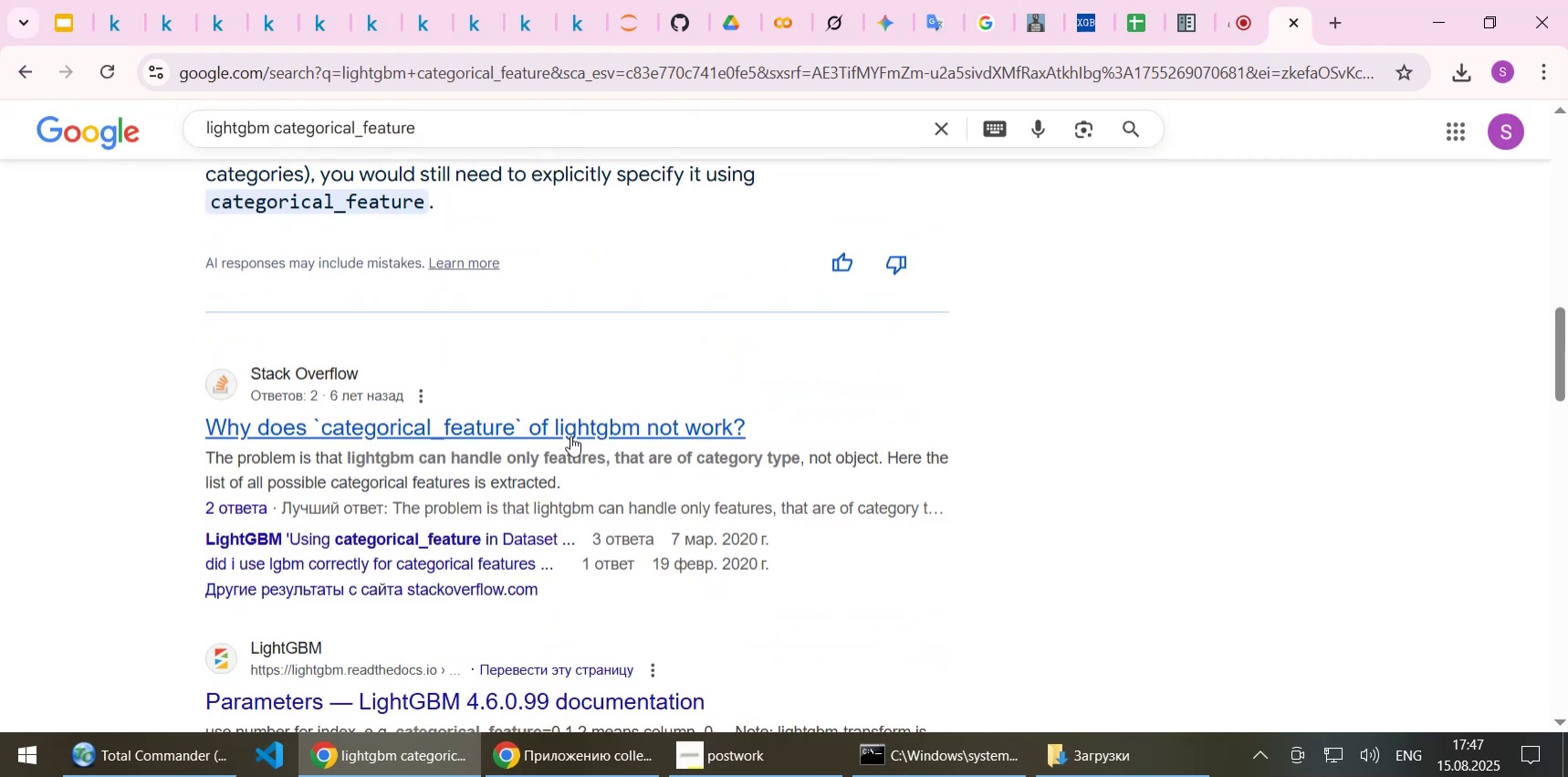 
middle_click([570, 436])
 